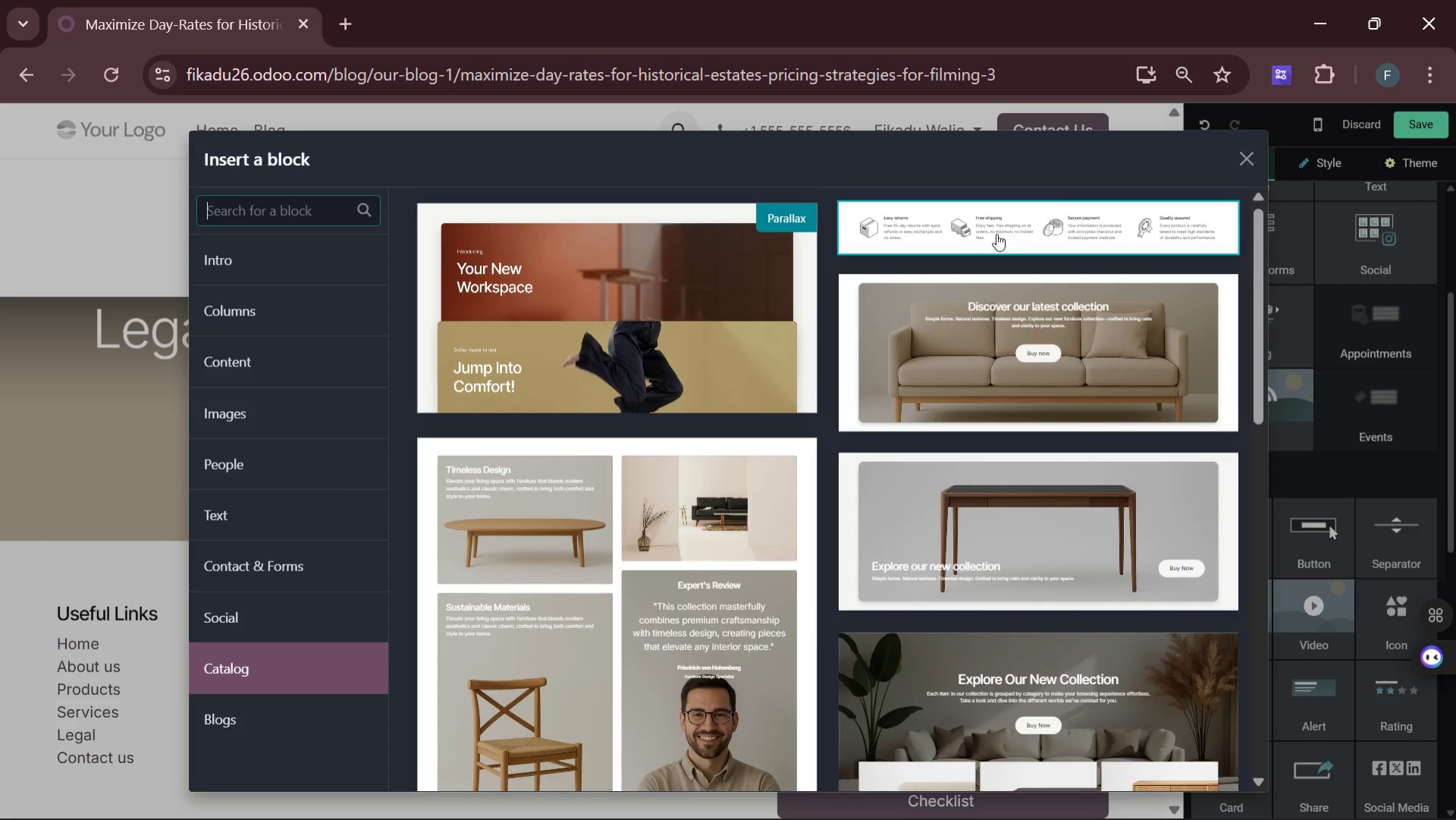 
left_click([993, 234])
 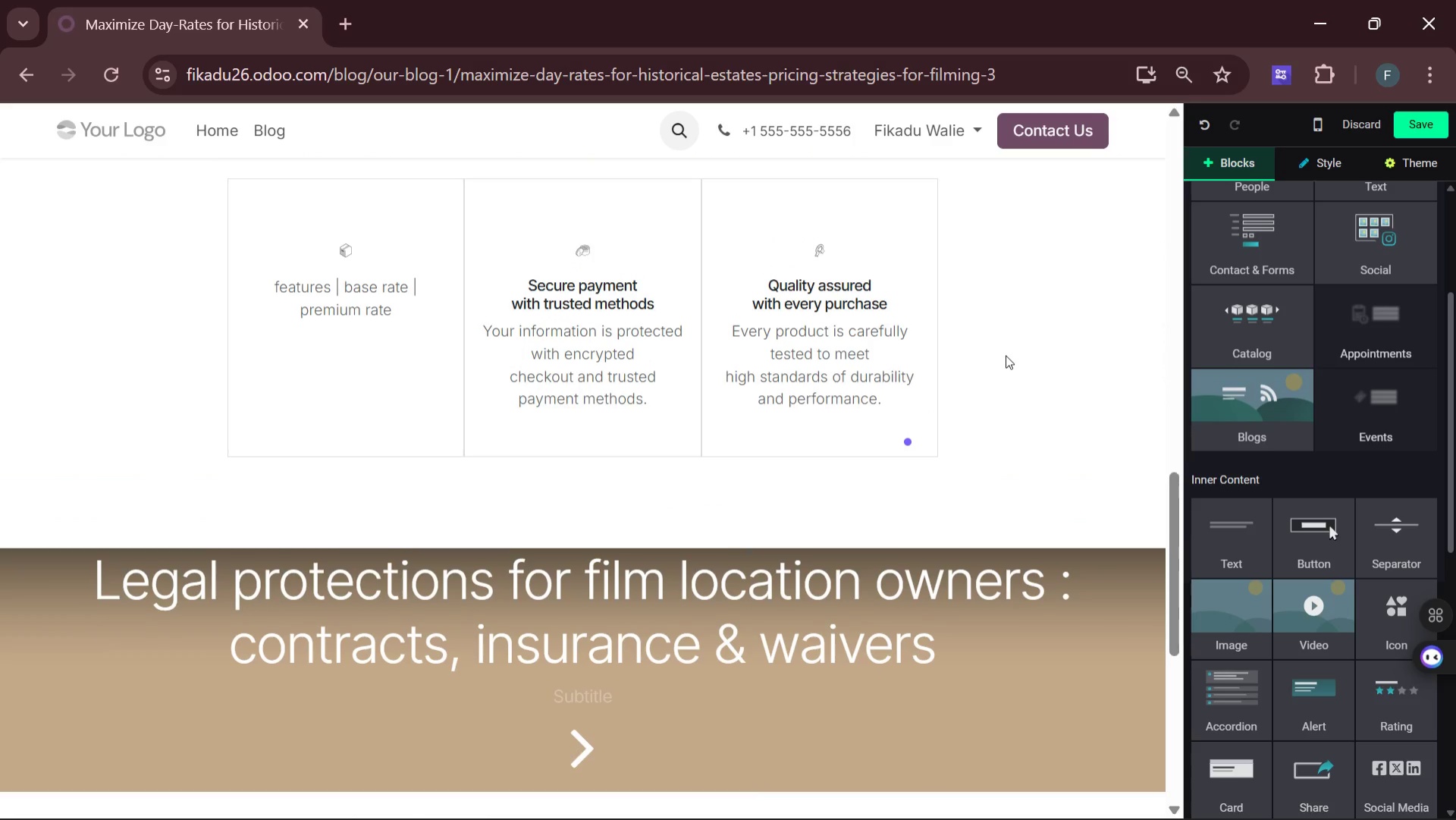 
wait(11.94)
 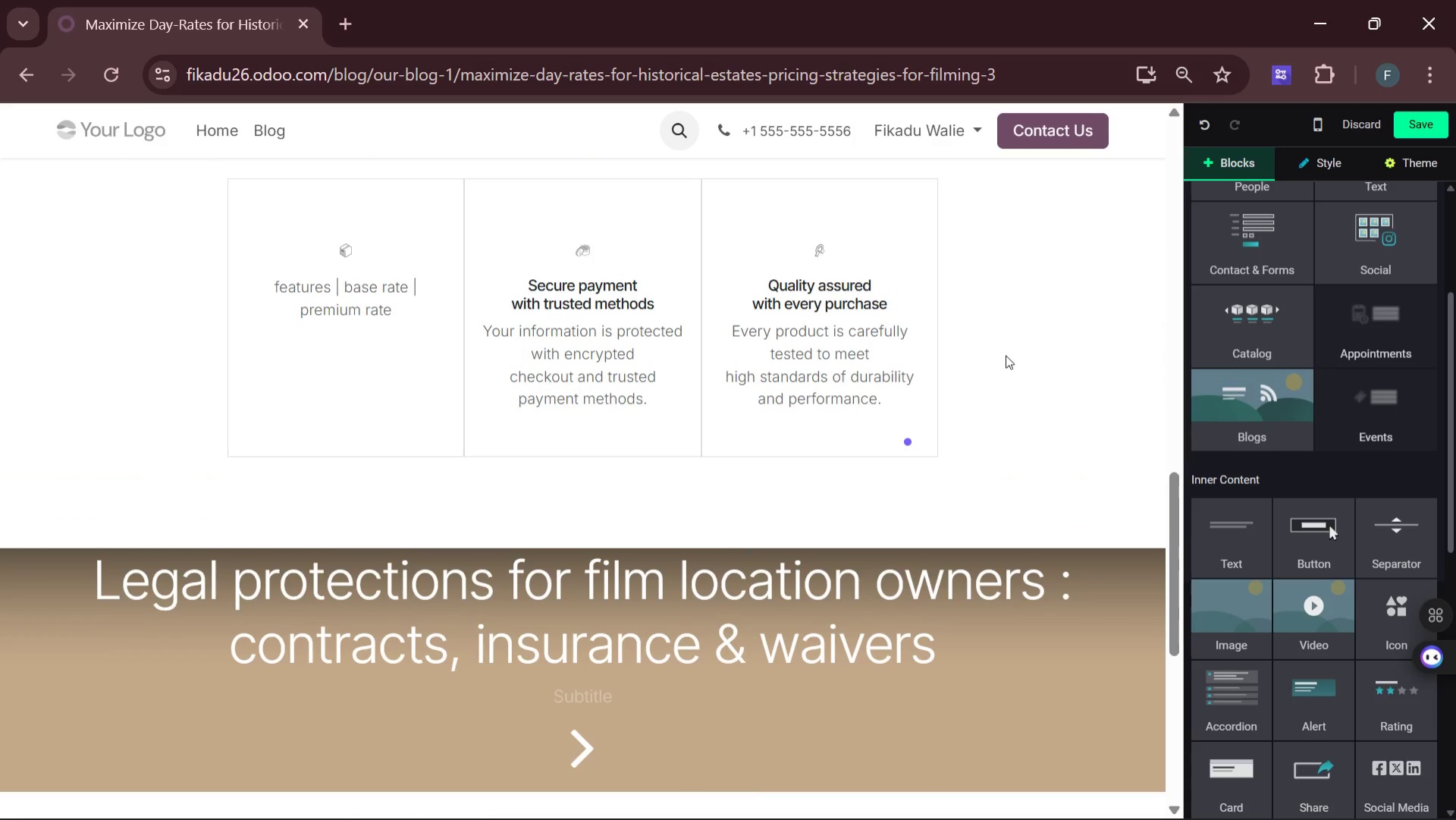 
key(Backspace)
 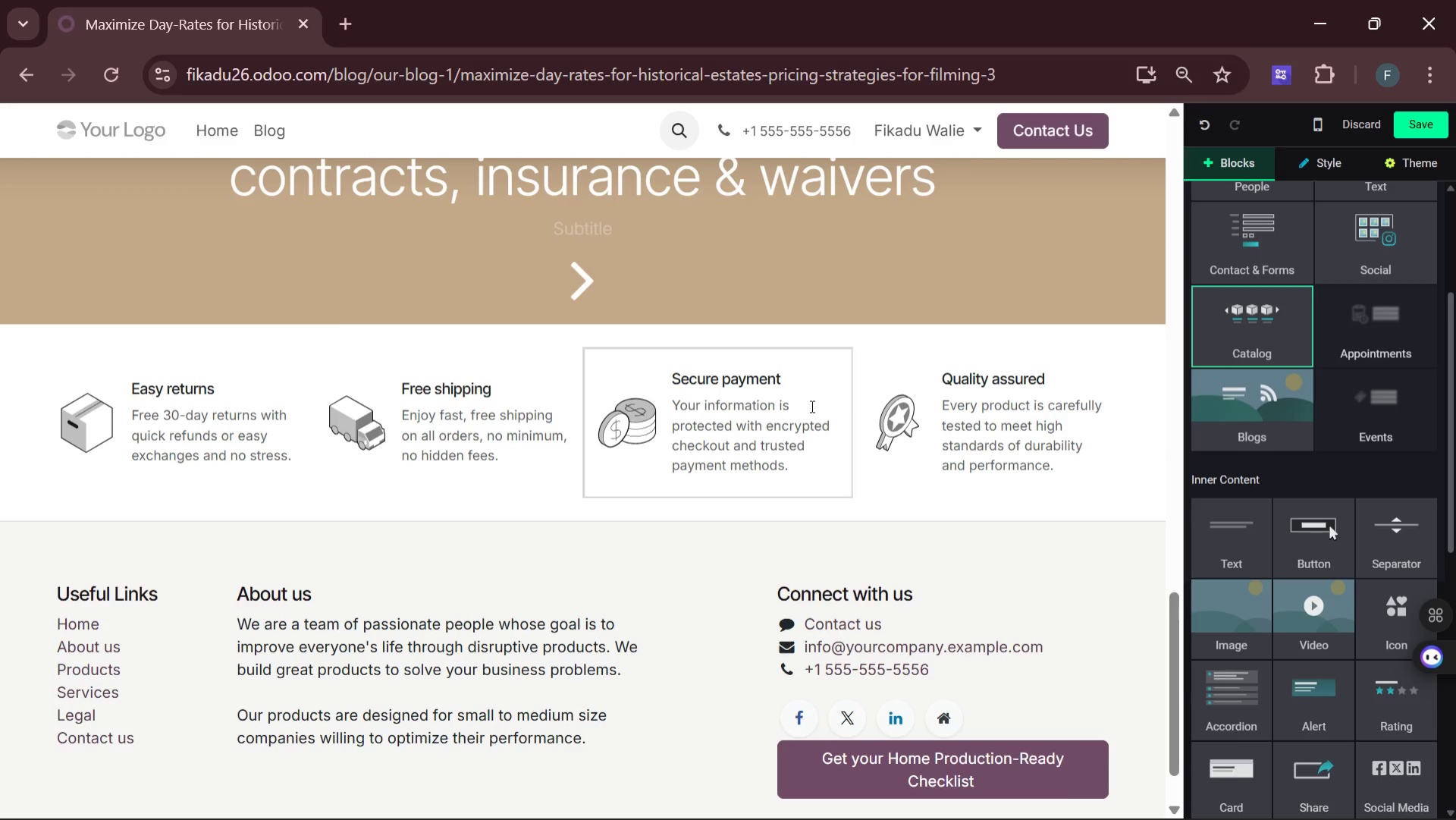 
left_click([811, 406])
 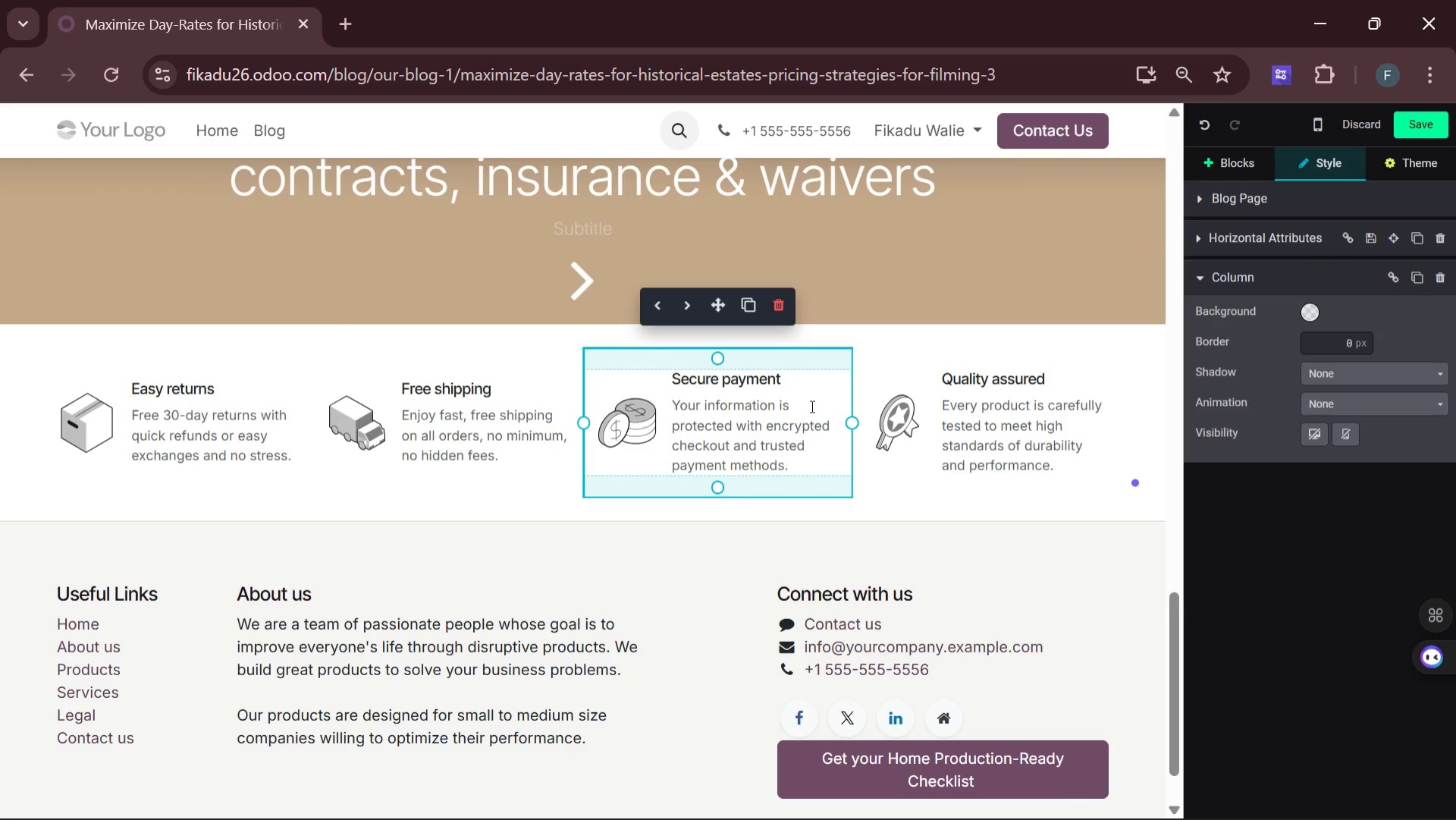 
key(Backspace)
 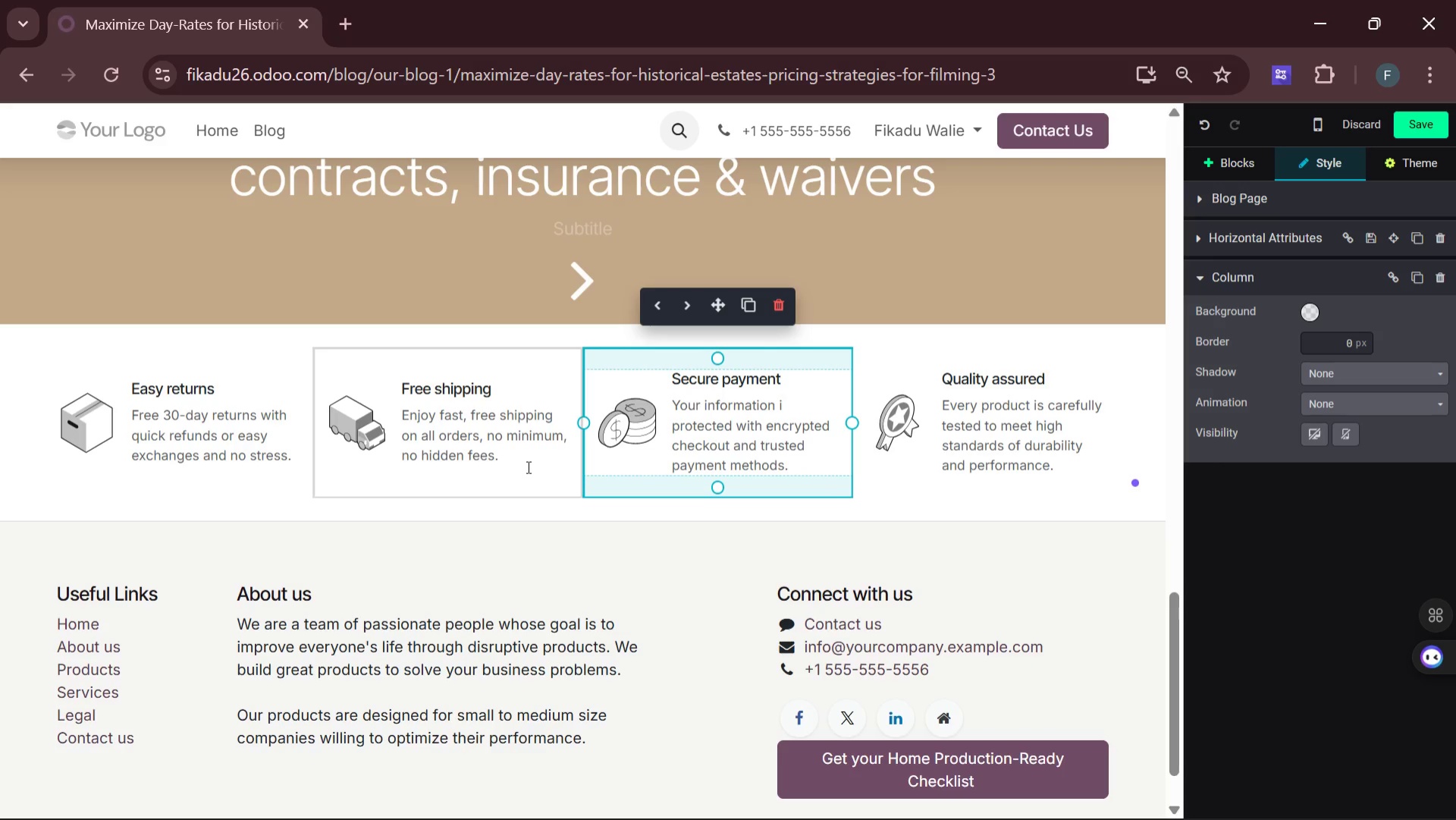 
left_click([516, 497])
 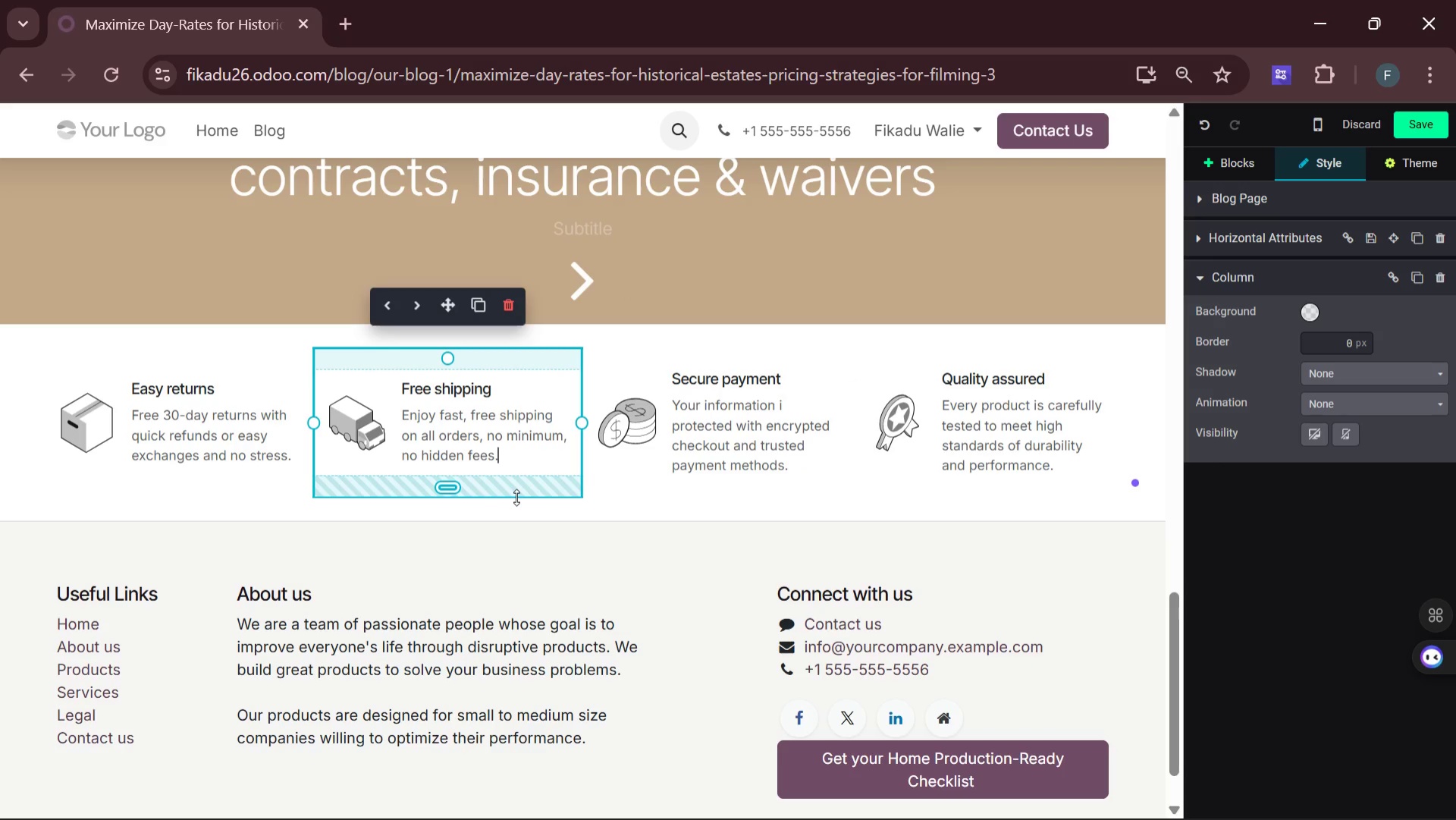 
key(Control+Z)
 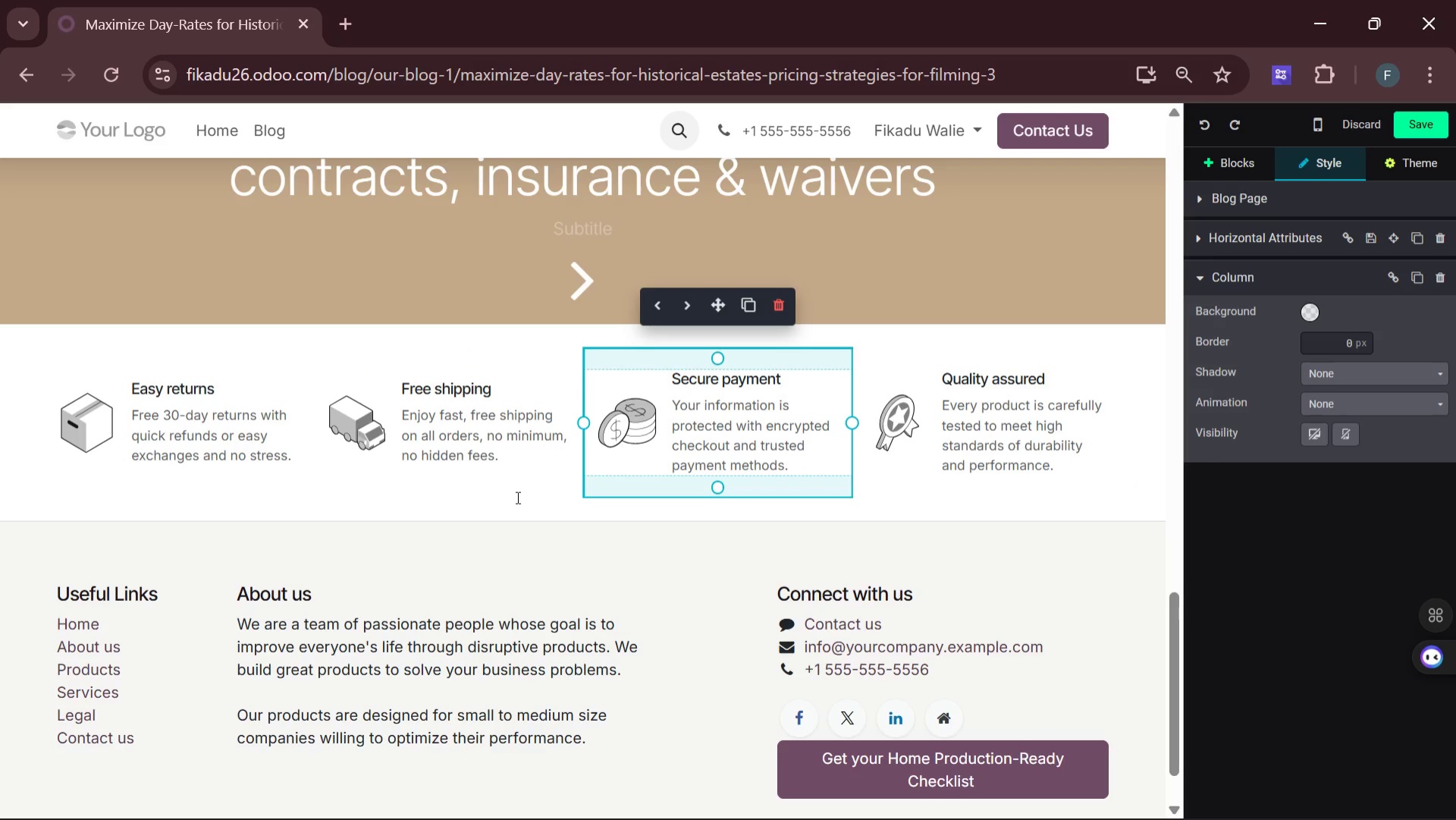 
key(Control+Z)
 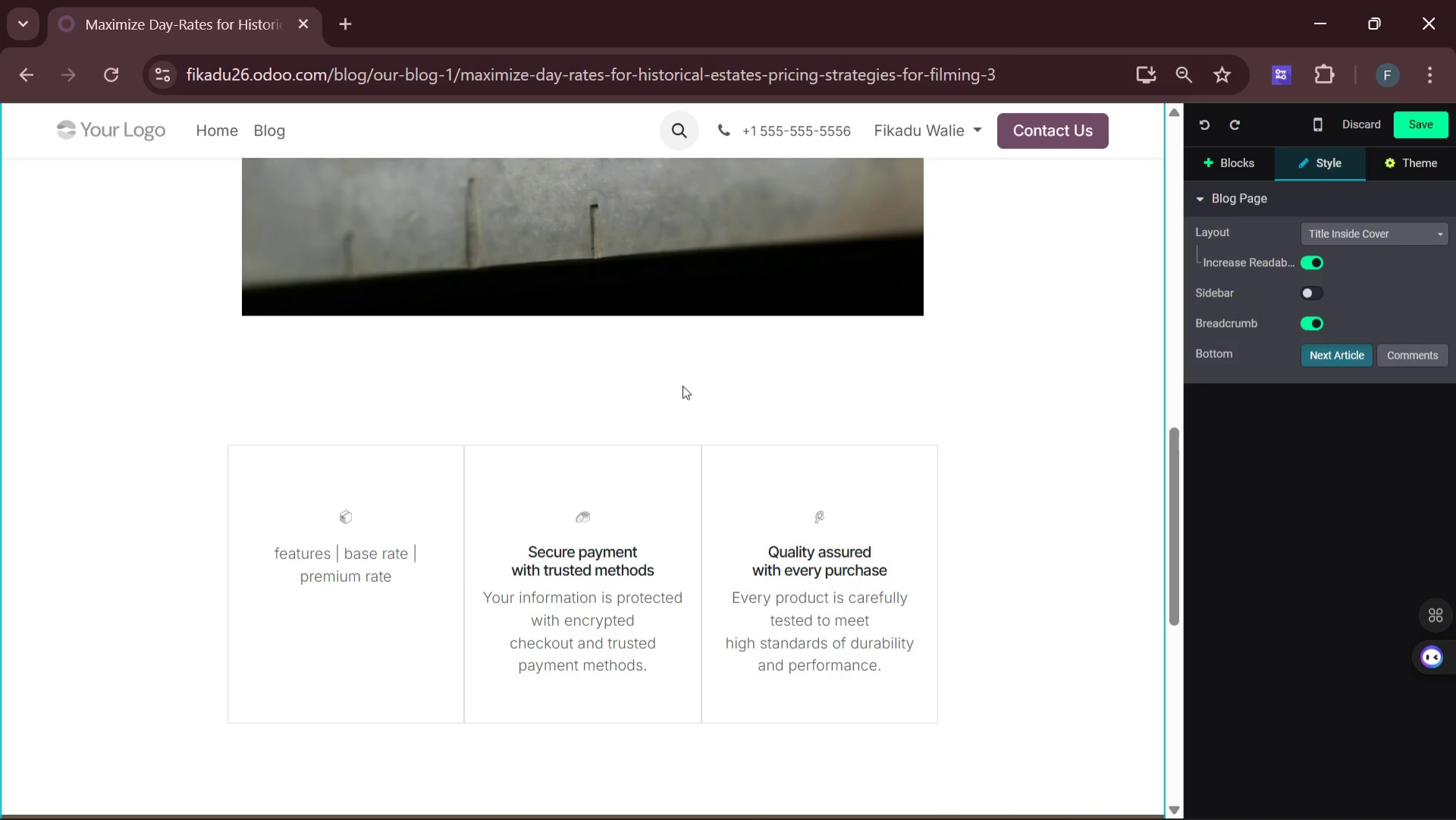 
wait(6.36)
 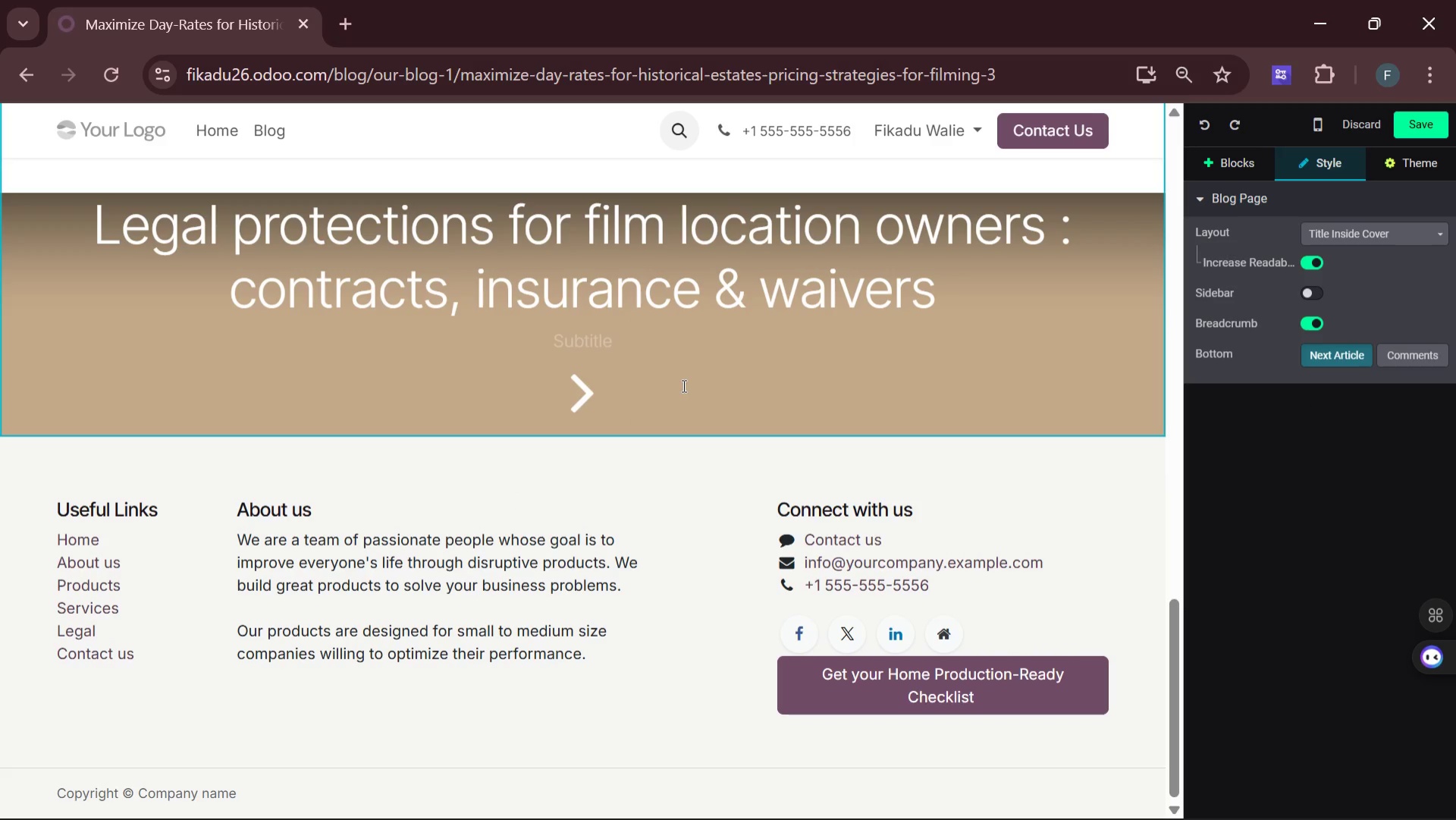 
left_click([407, 587])
 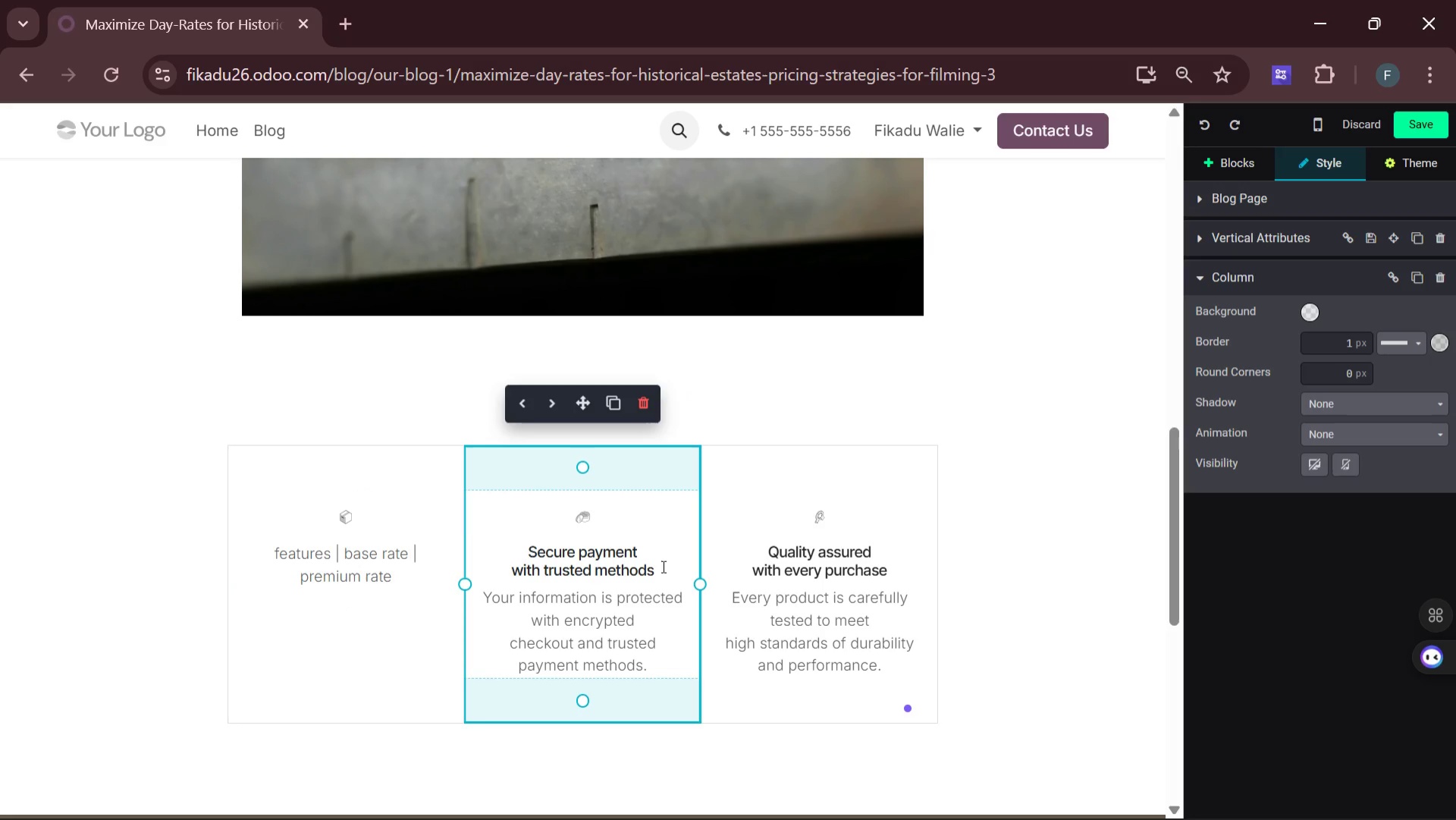 
wait(12.33)
 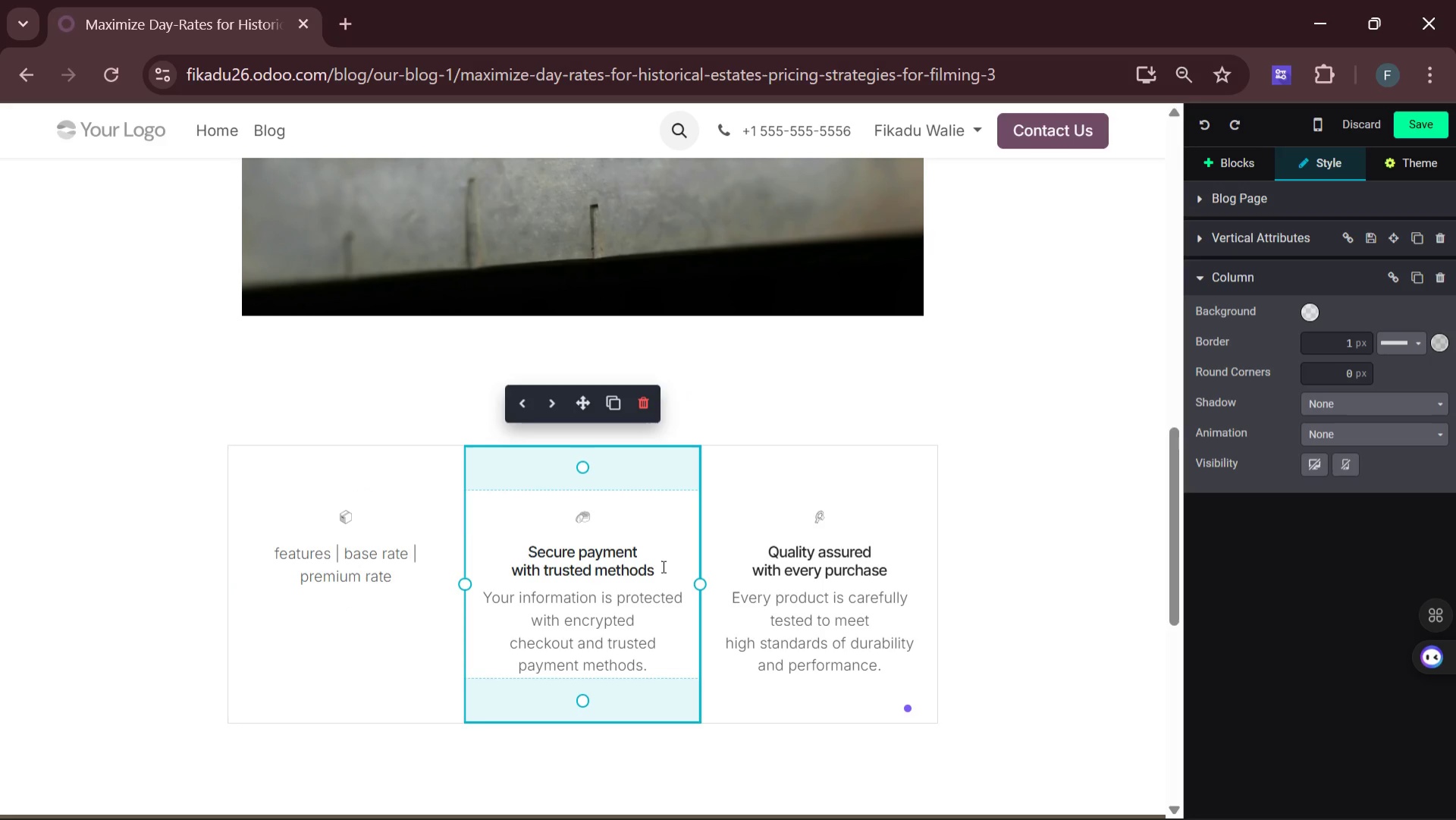 
left_click([649, 407])
 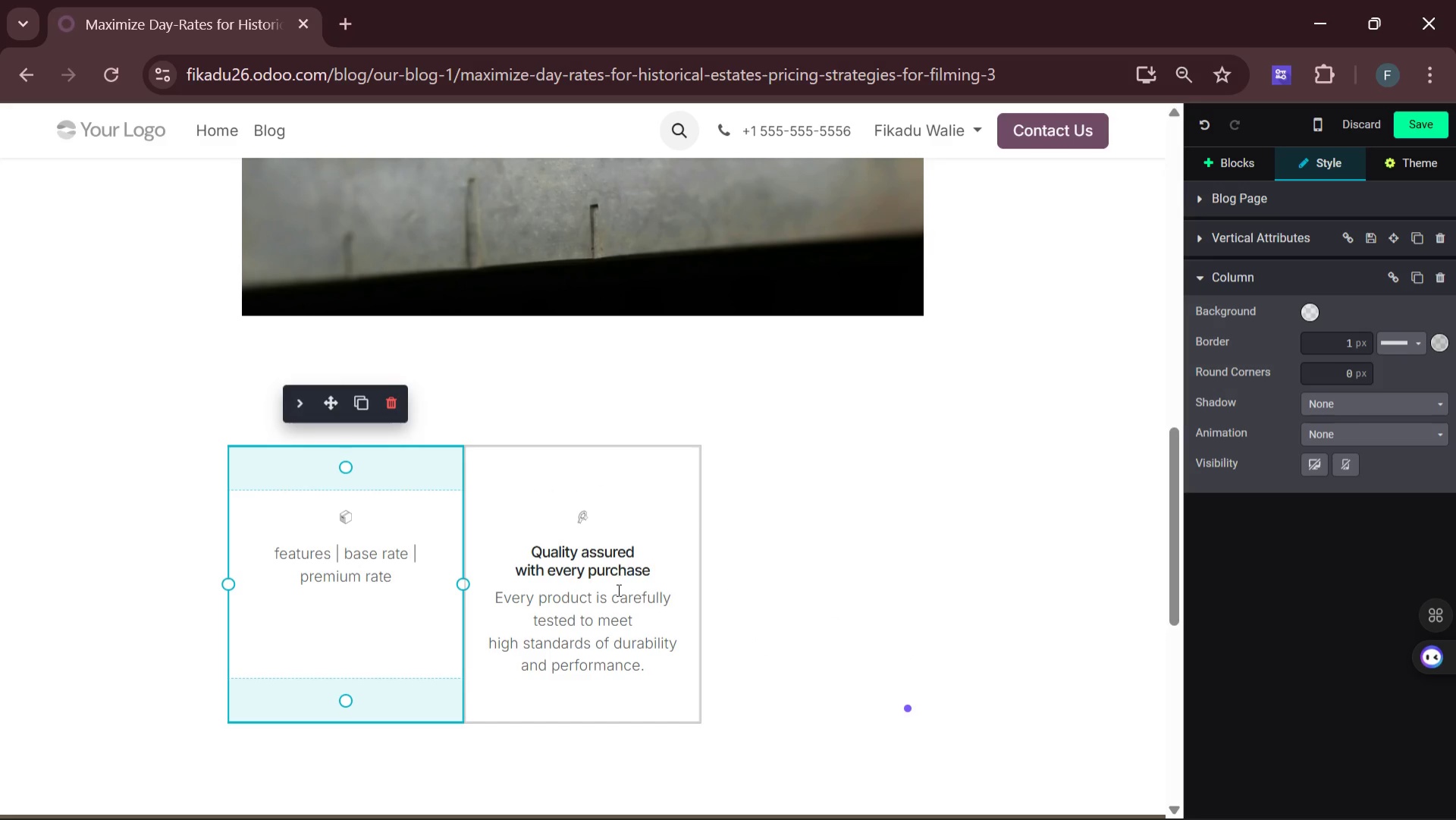 
left_click([617, 595])
 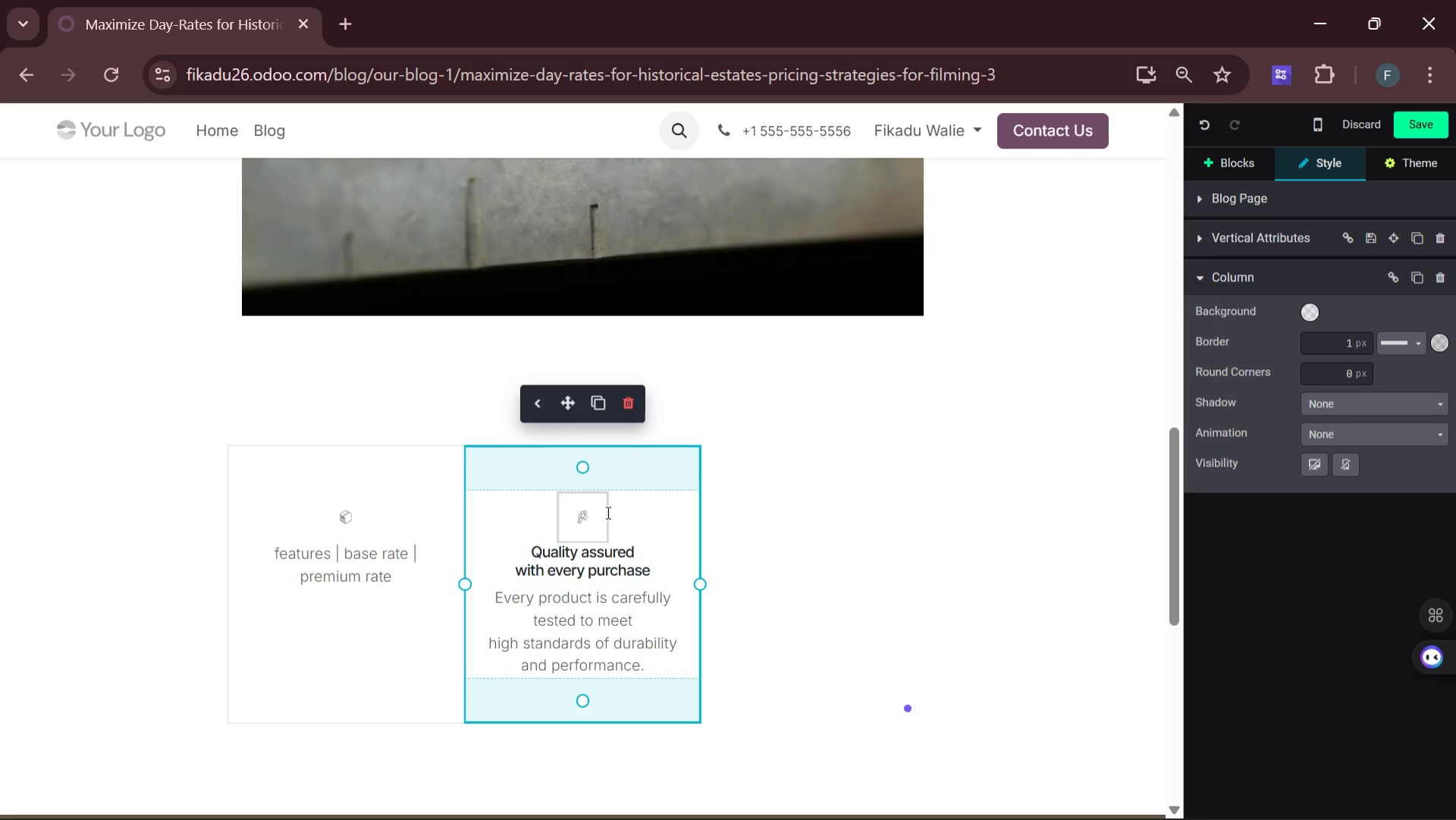 
wait(12.12)
 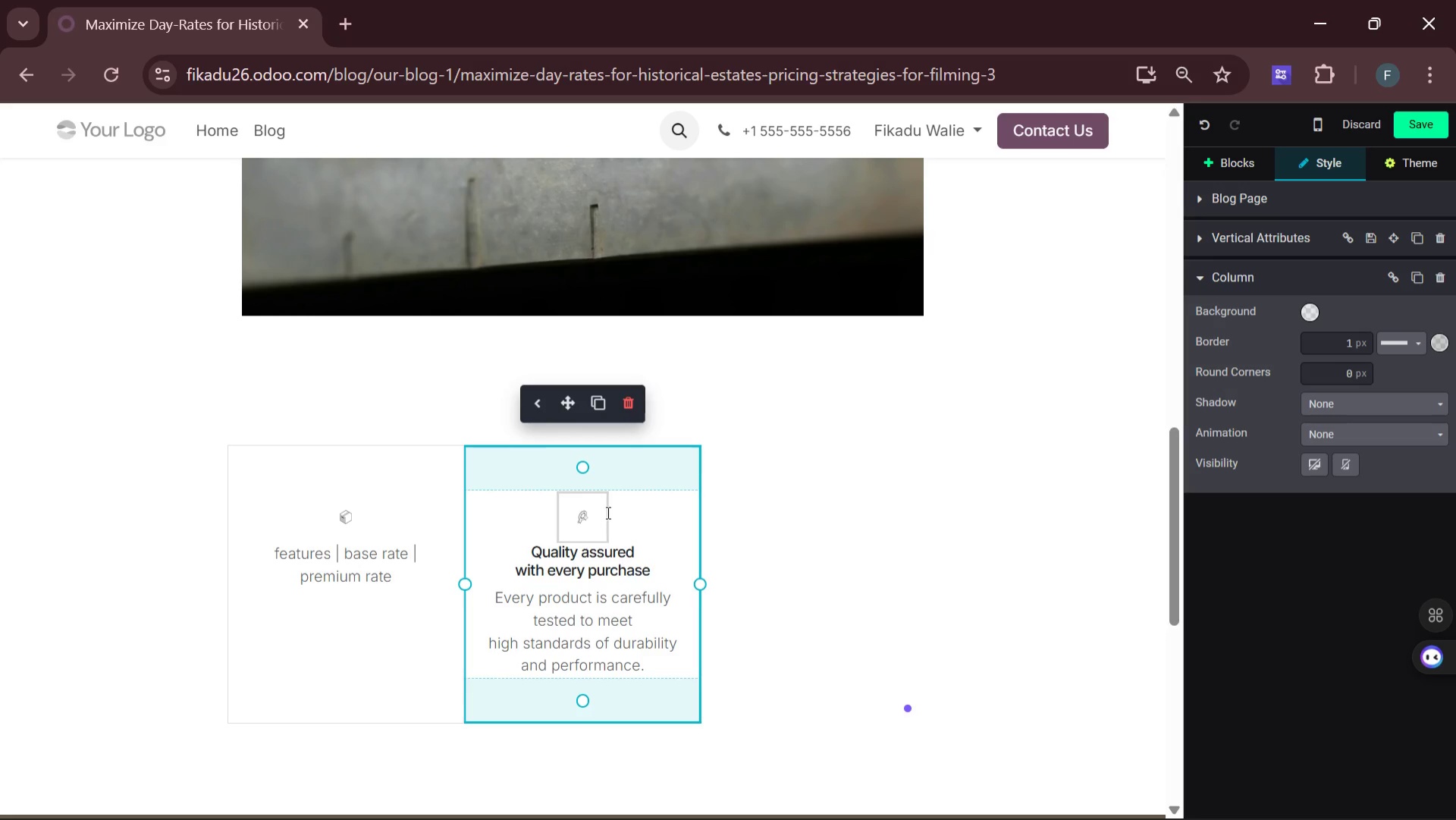 
left_click([625, 408])
 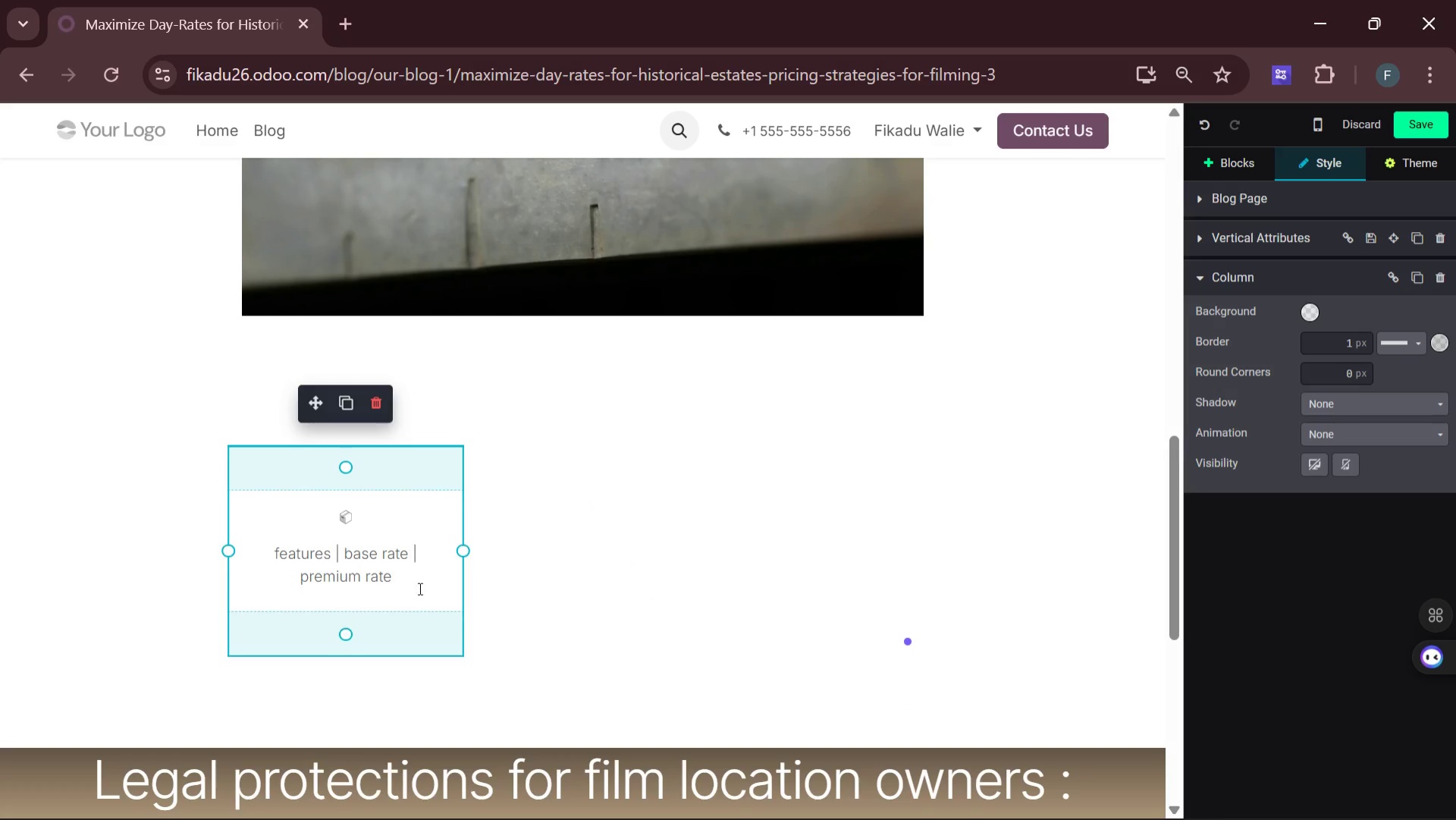 
left_click([419, 583])
 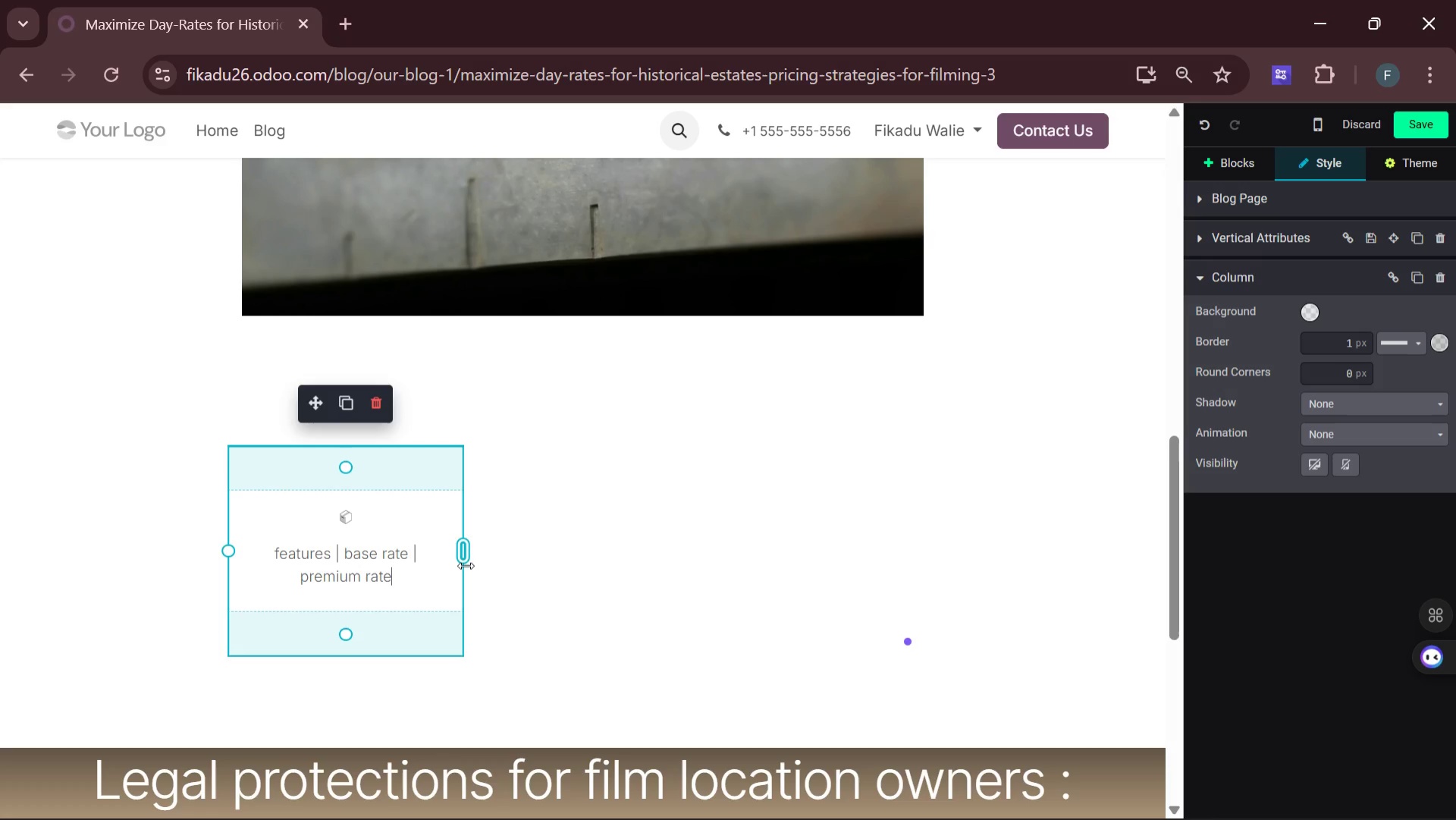 
left_click_drag(start_coordinate=[466, 561], to_coordinate=[835, 567])
 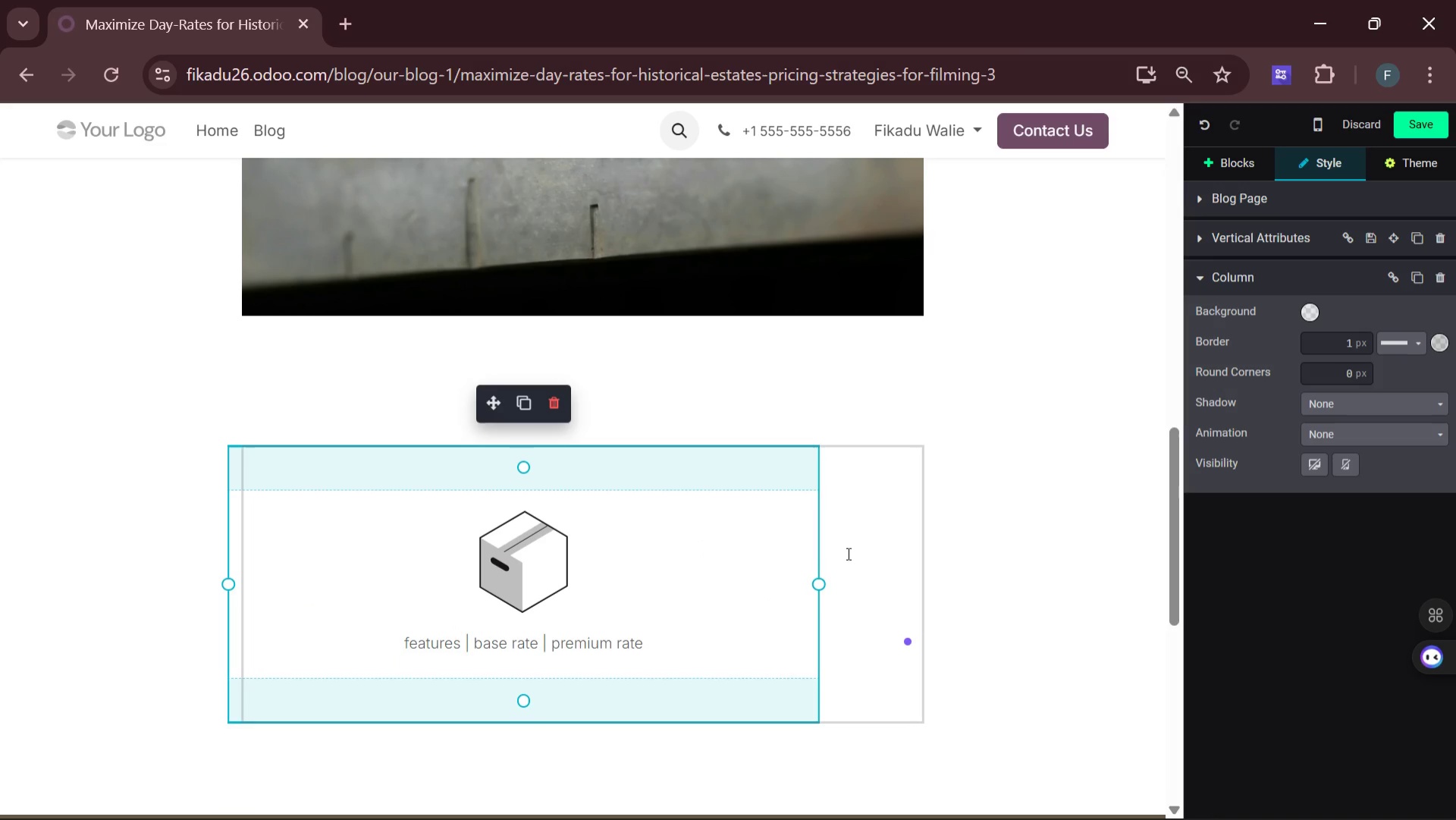 
wait(5.11)
 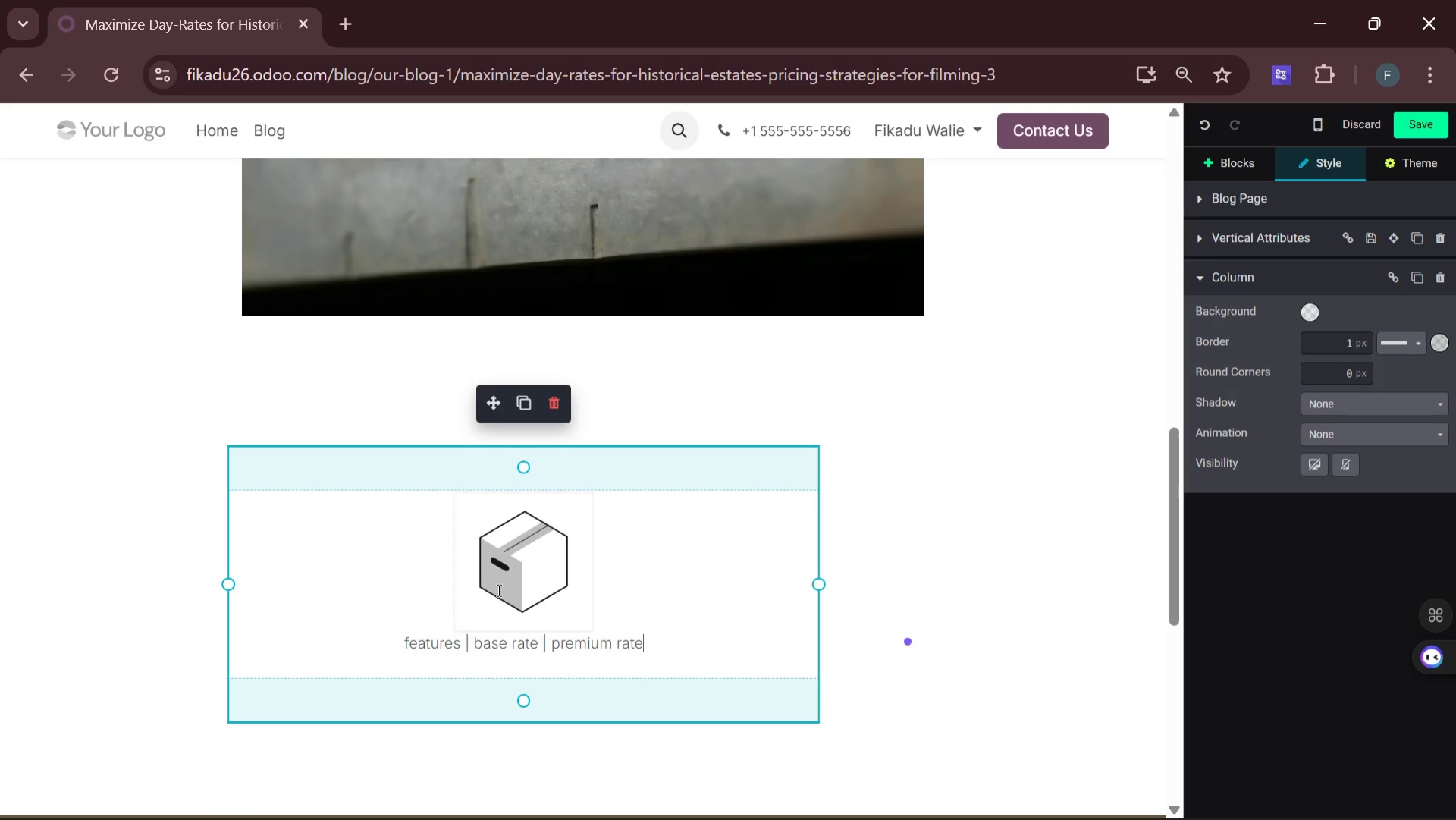 
left_click_drag(start_coordinate=[817, 588], to_coordinate=[380, 591])
 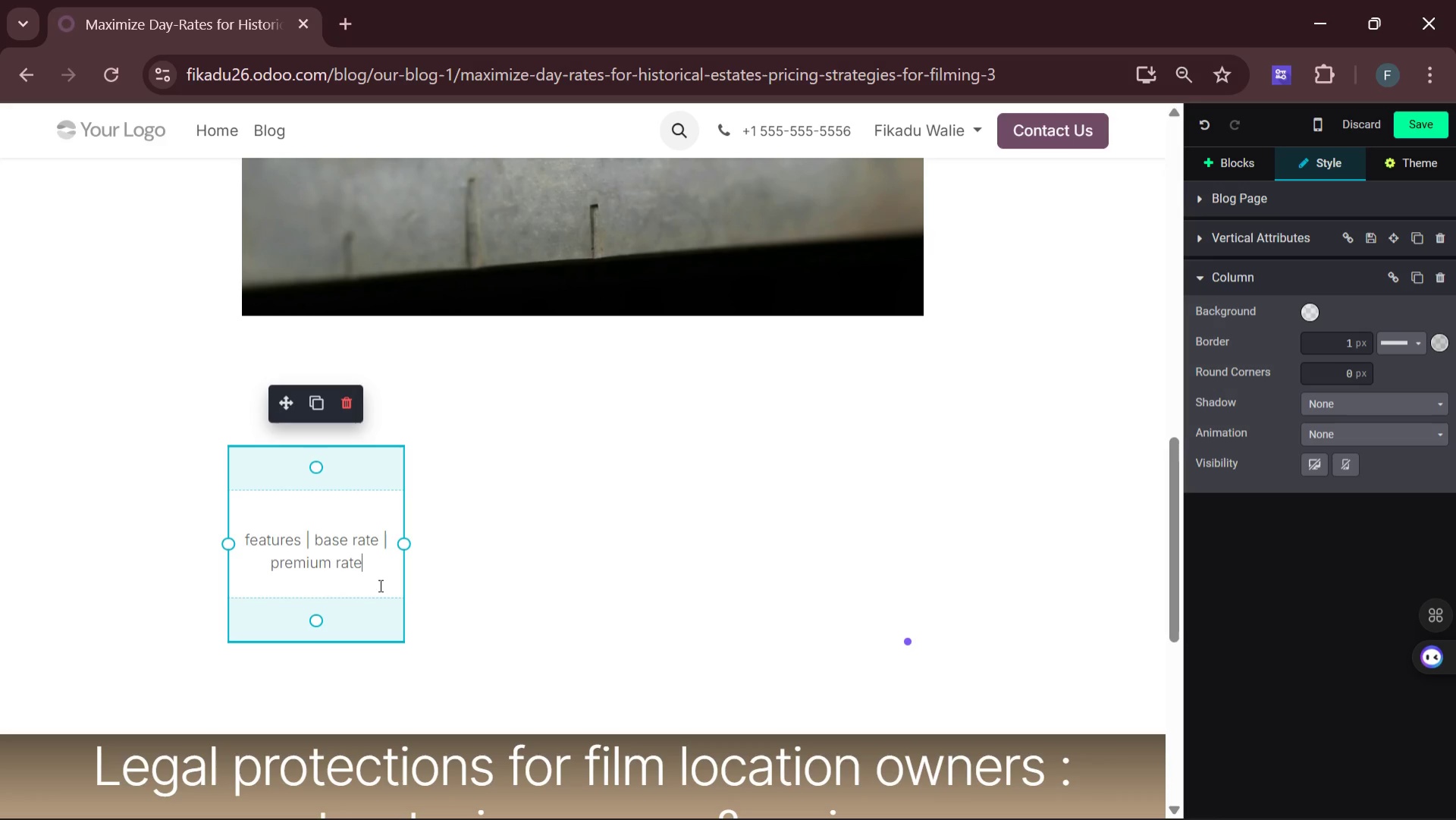 
left_click([379, 585])
 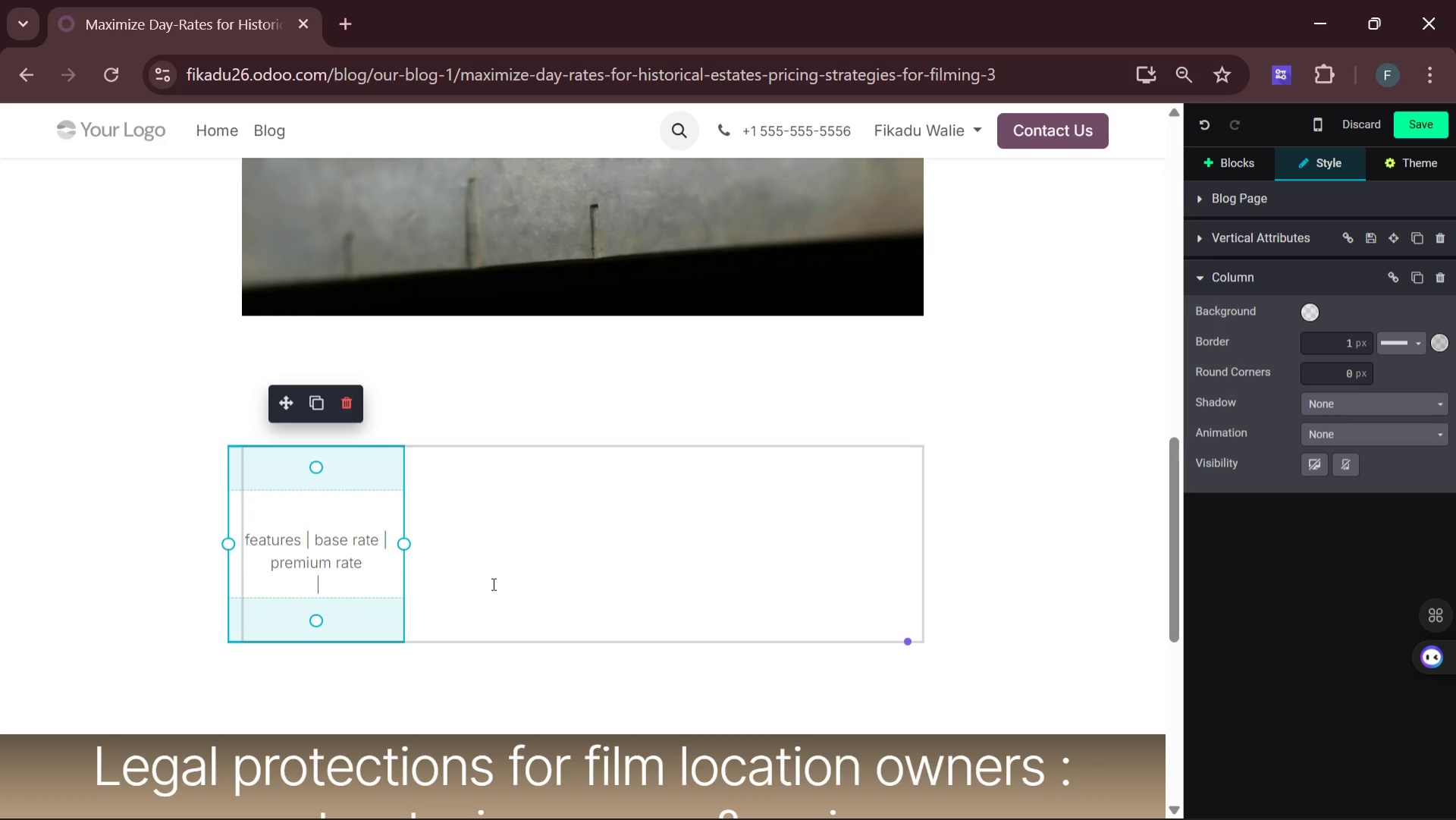 
left_click([492, 583])
 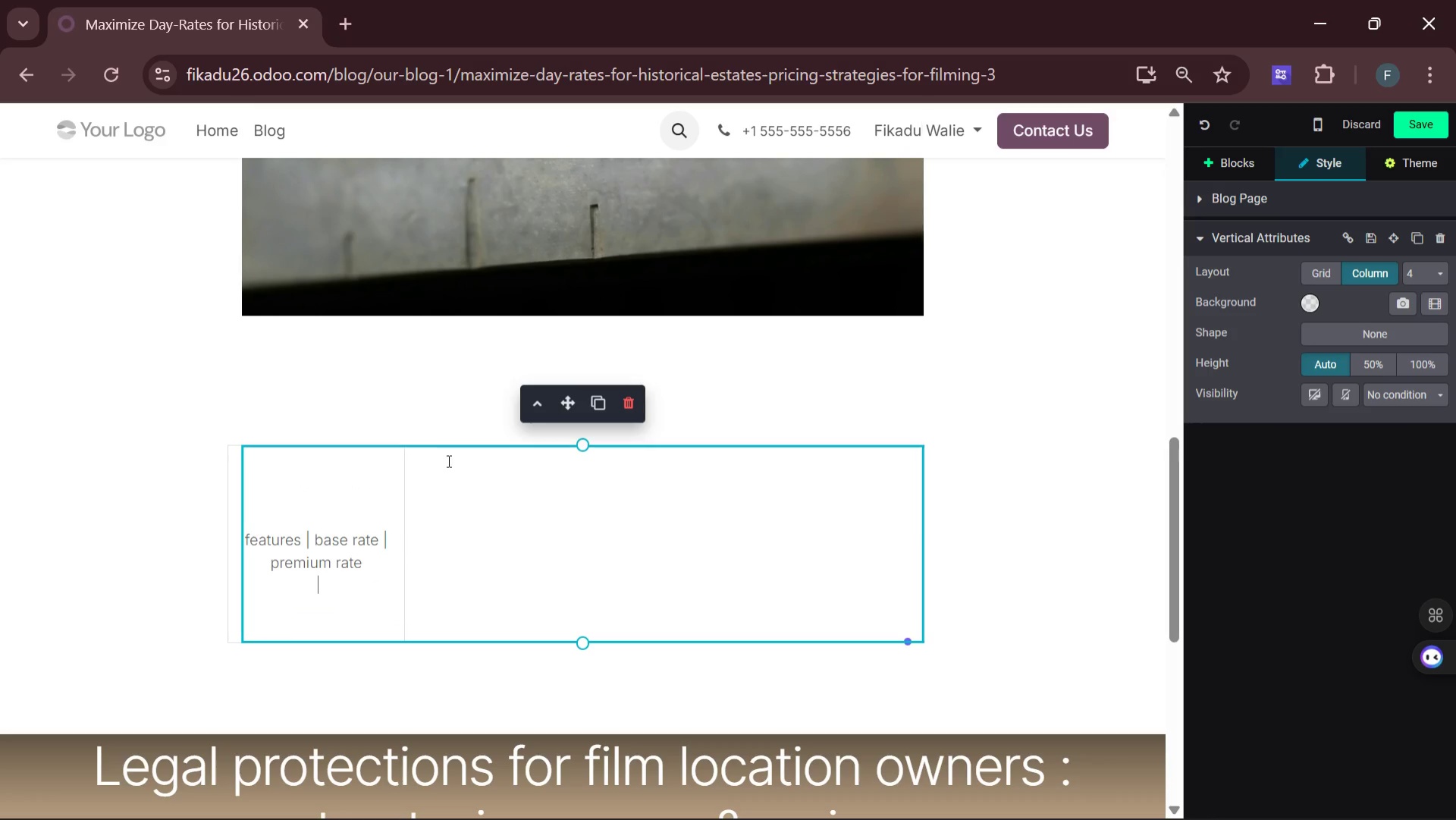 
left_click([459, 482])
 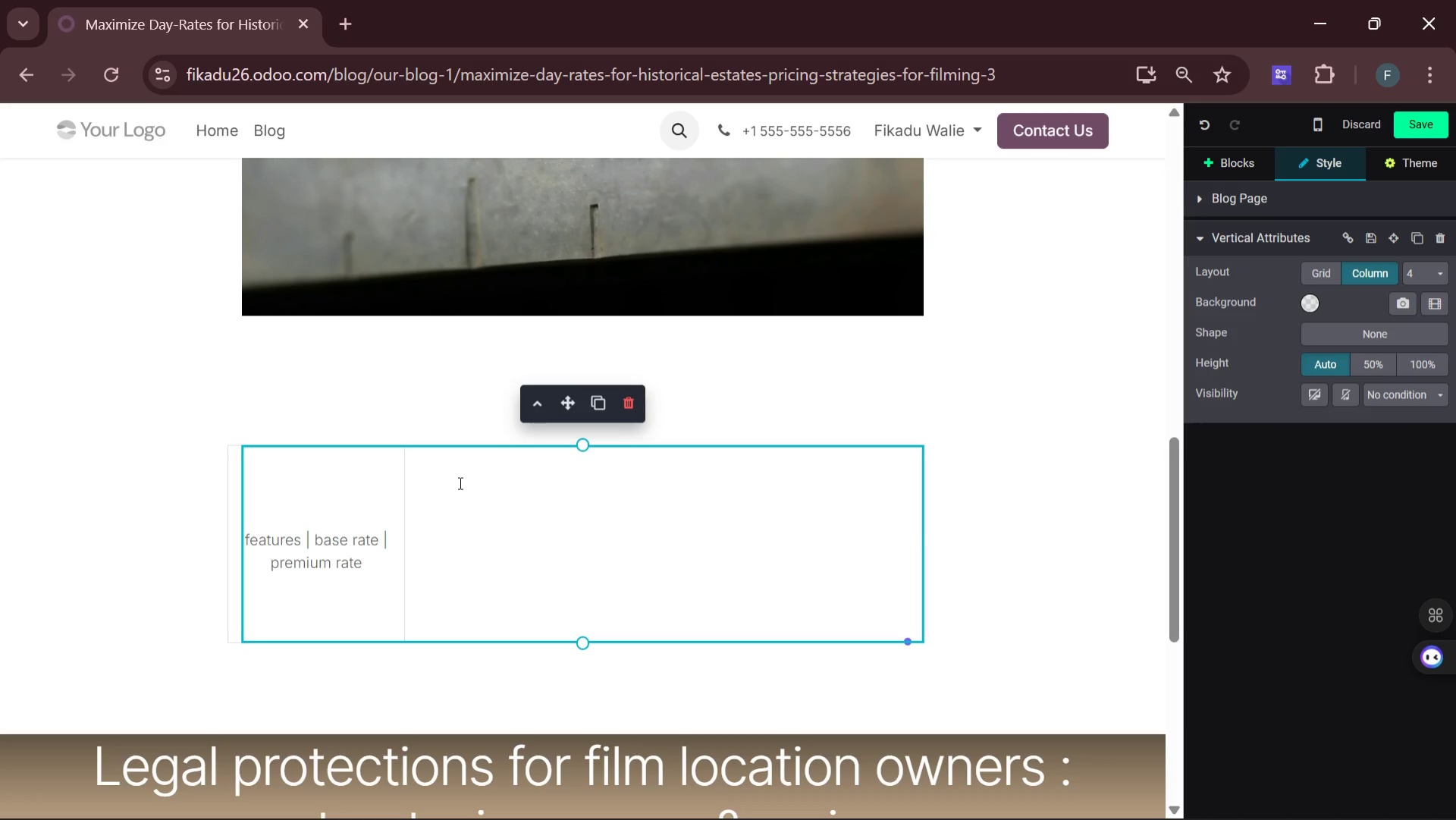 
key(R)
 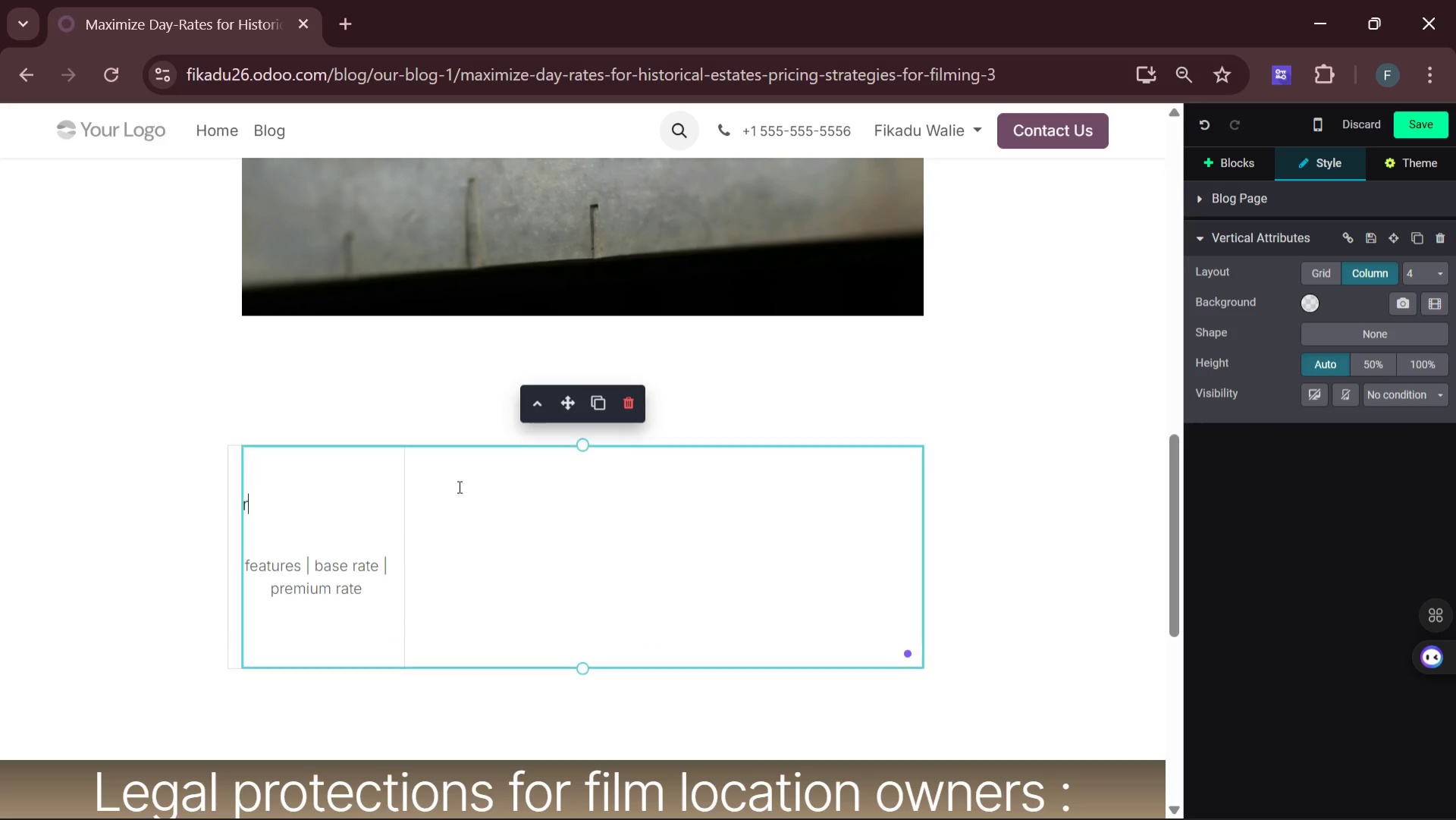 
key(Backspace)
 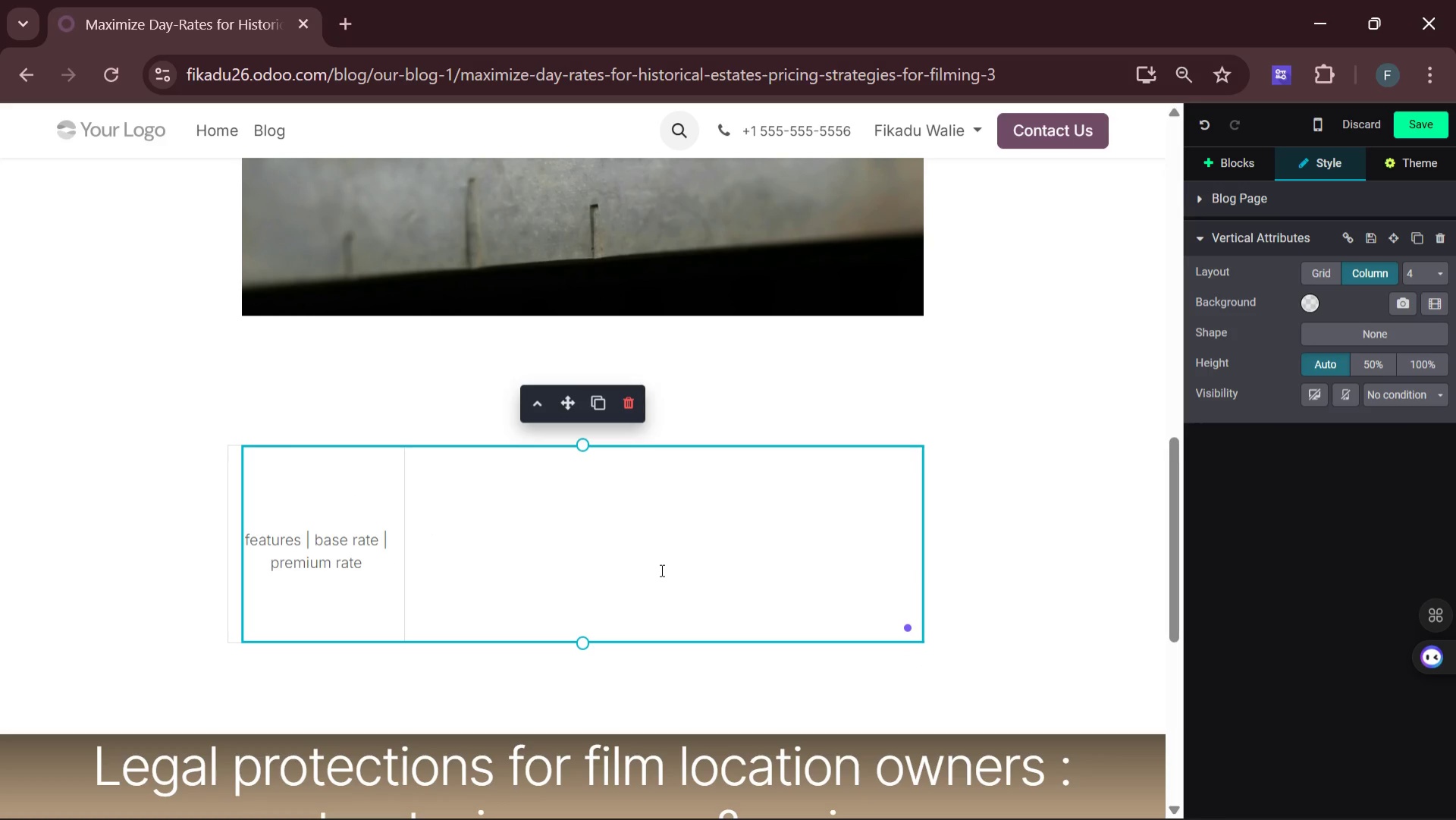 
left_click([500, 514])
 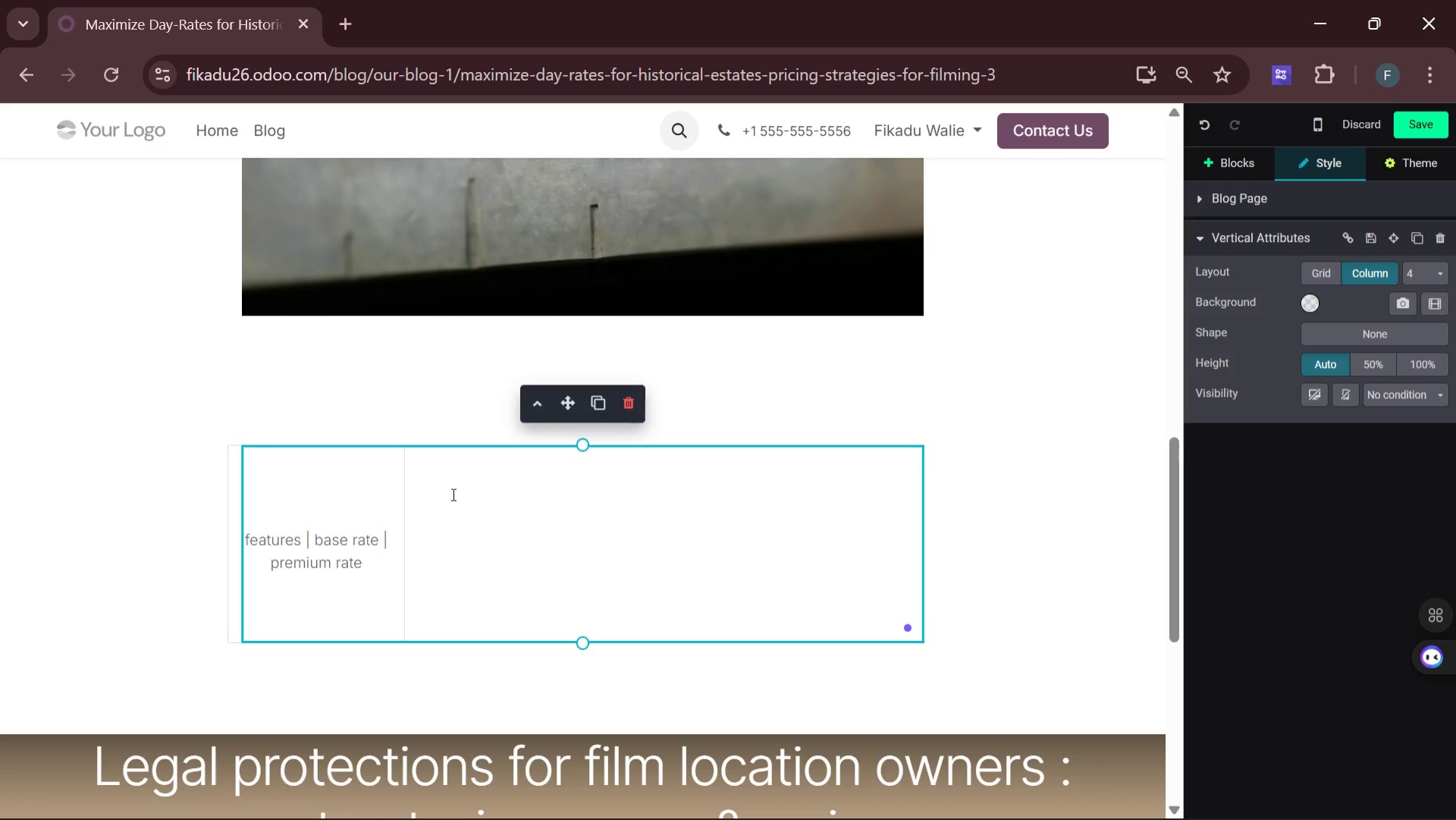 
double_click([453, 488])
 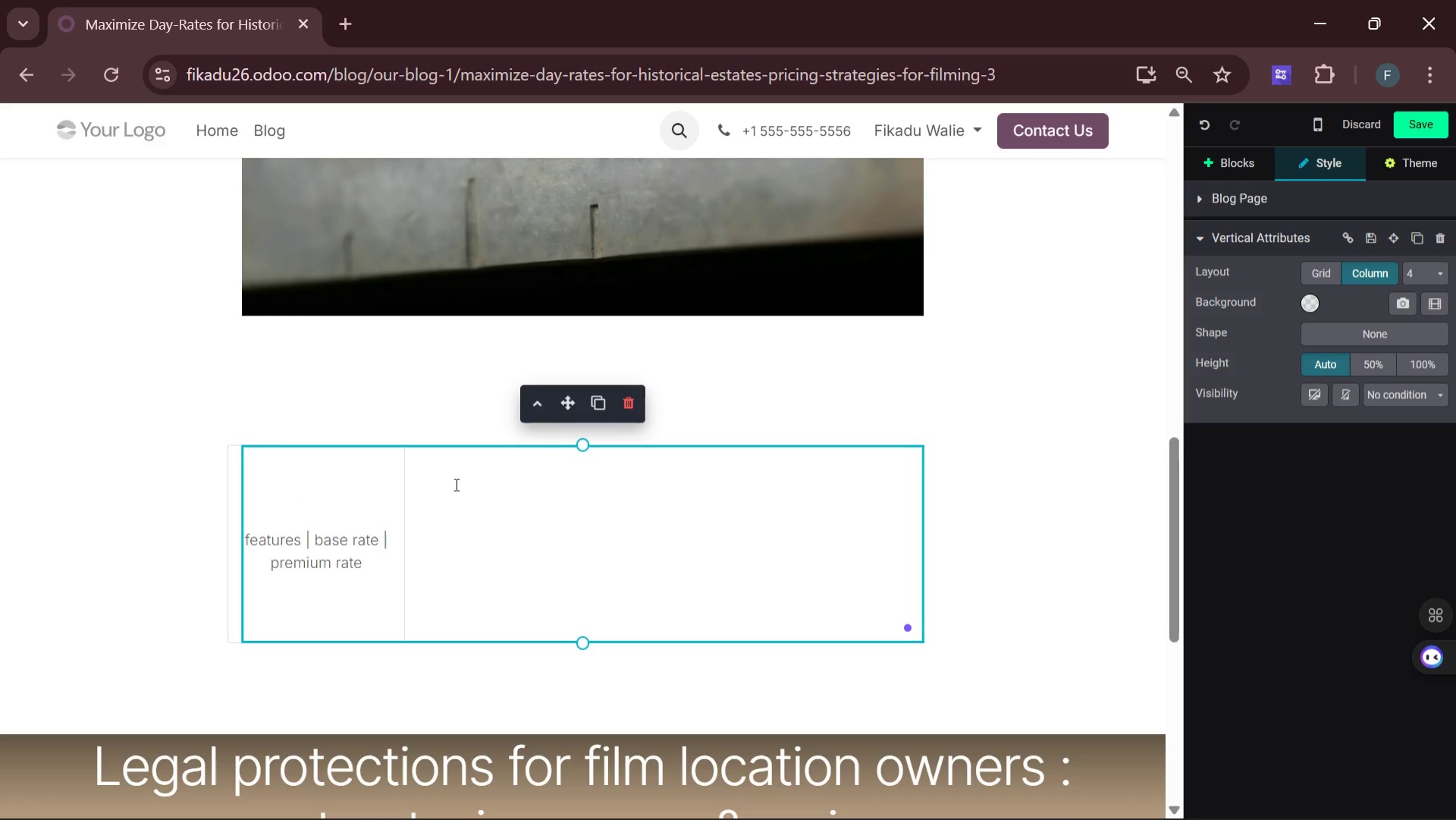 
left_click([456, 484])
 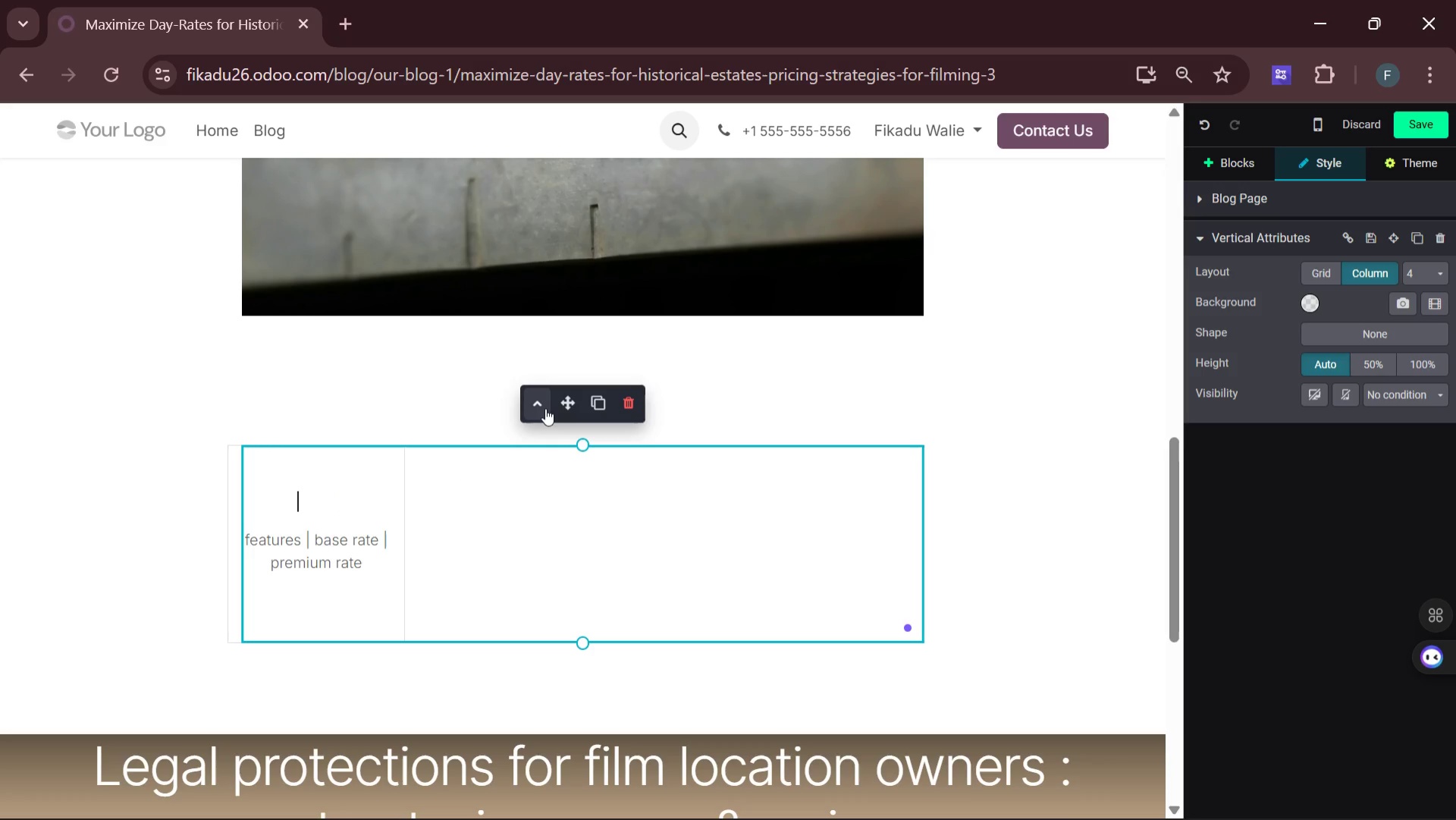 
left_click([542, 406])
 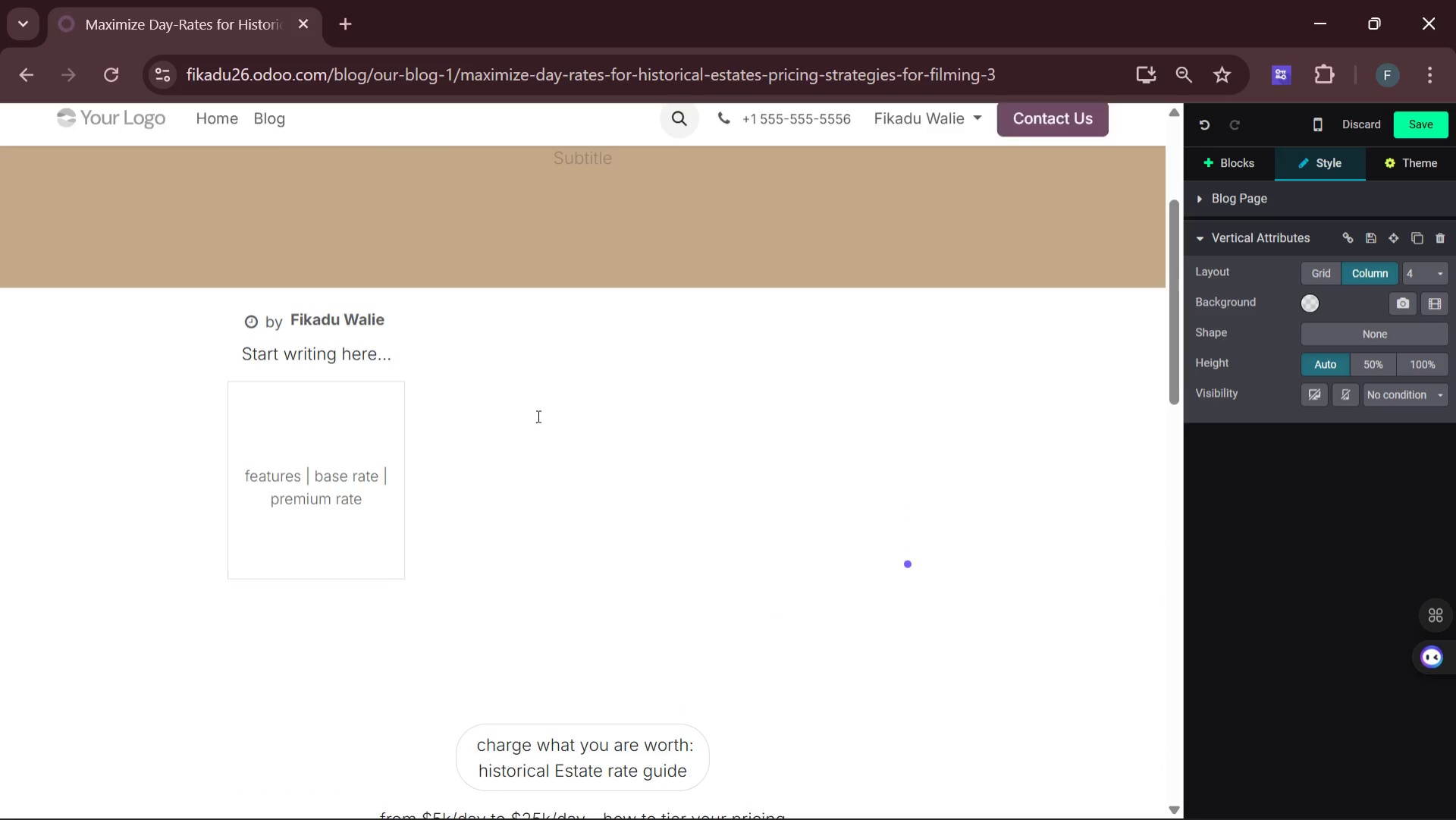 
wait(9.03)
 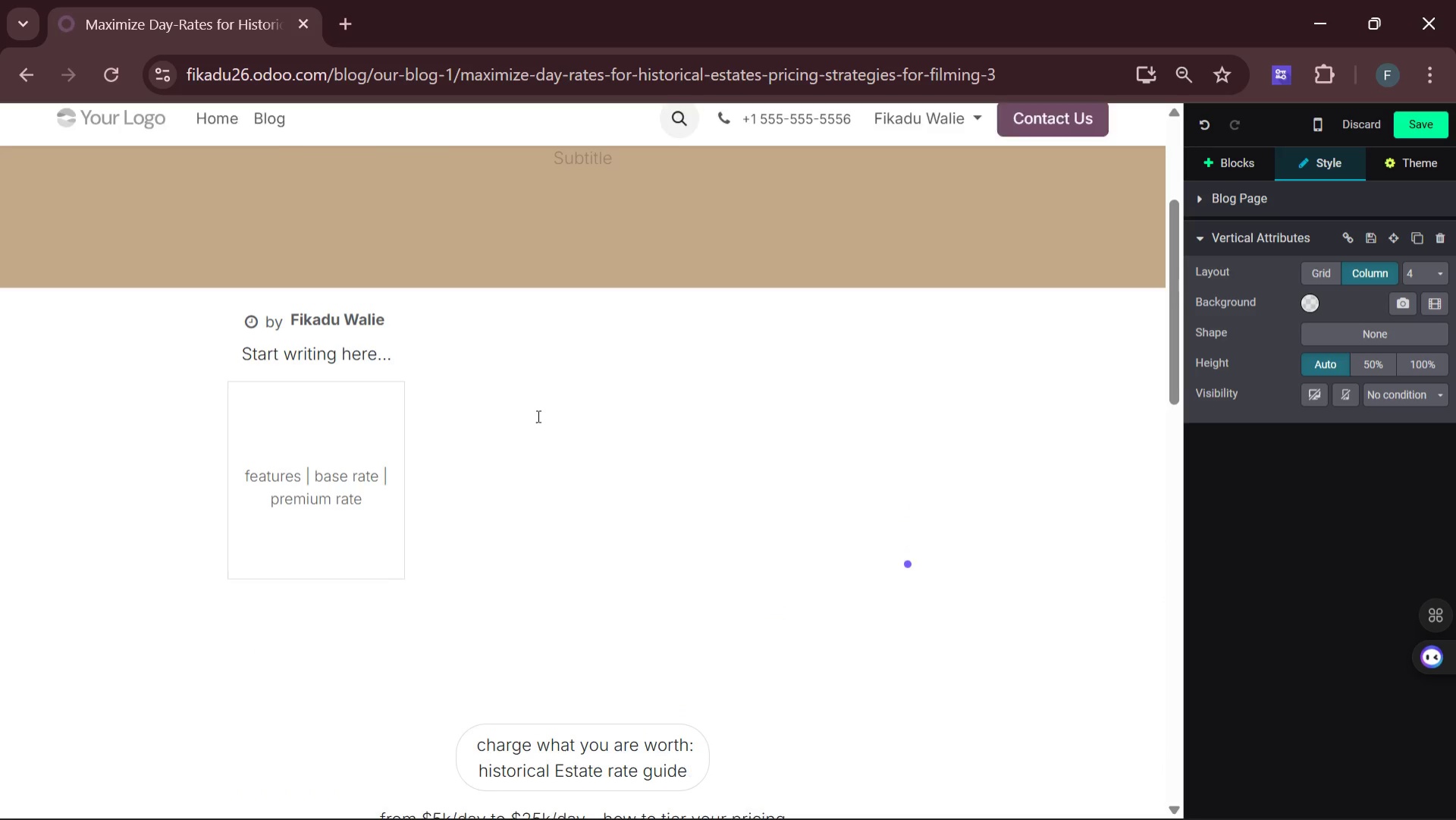 
left_click([369, 451])
 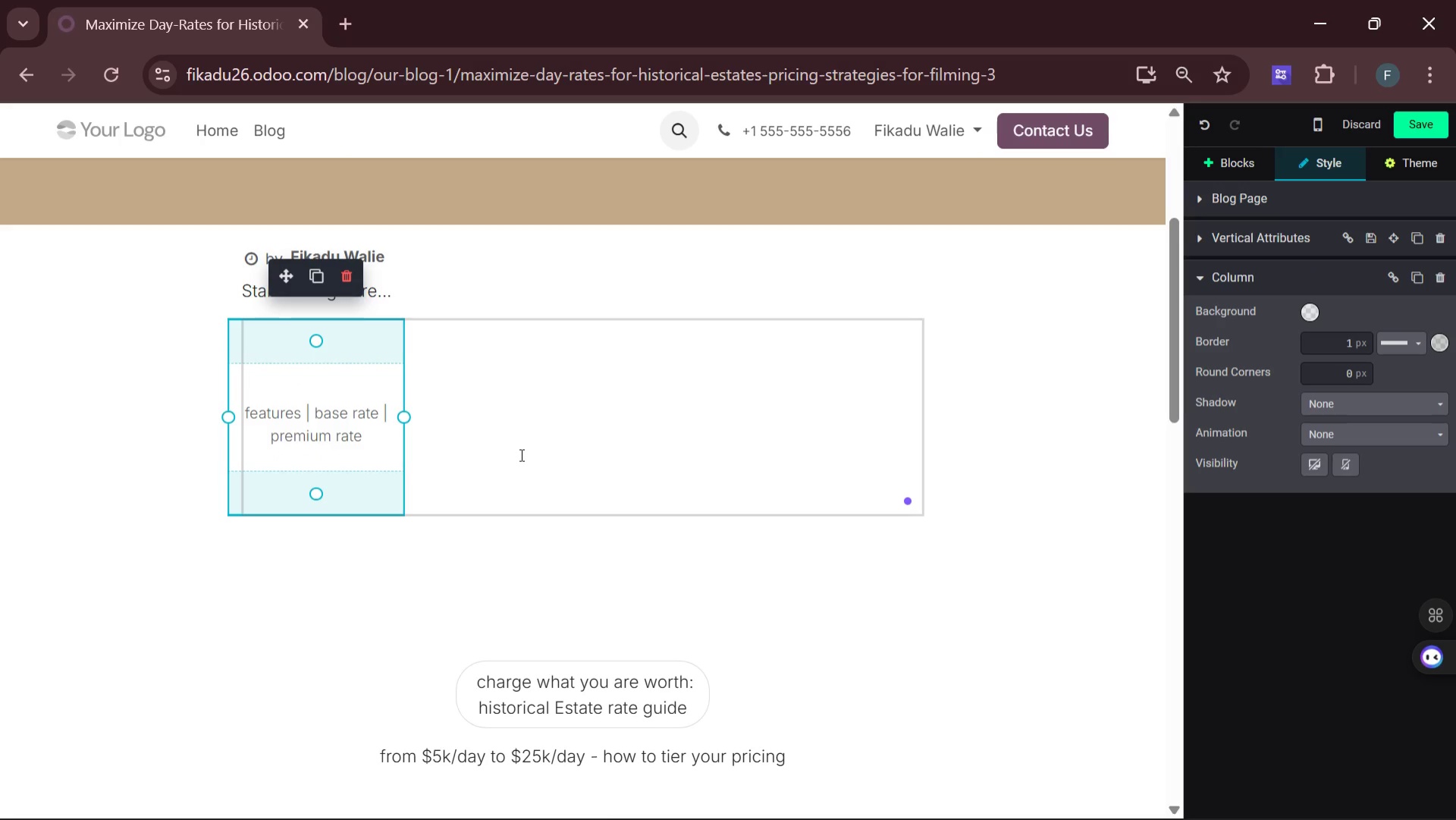 
wait(5.2)
 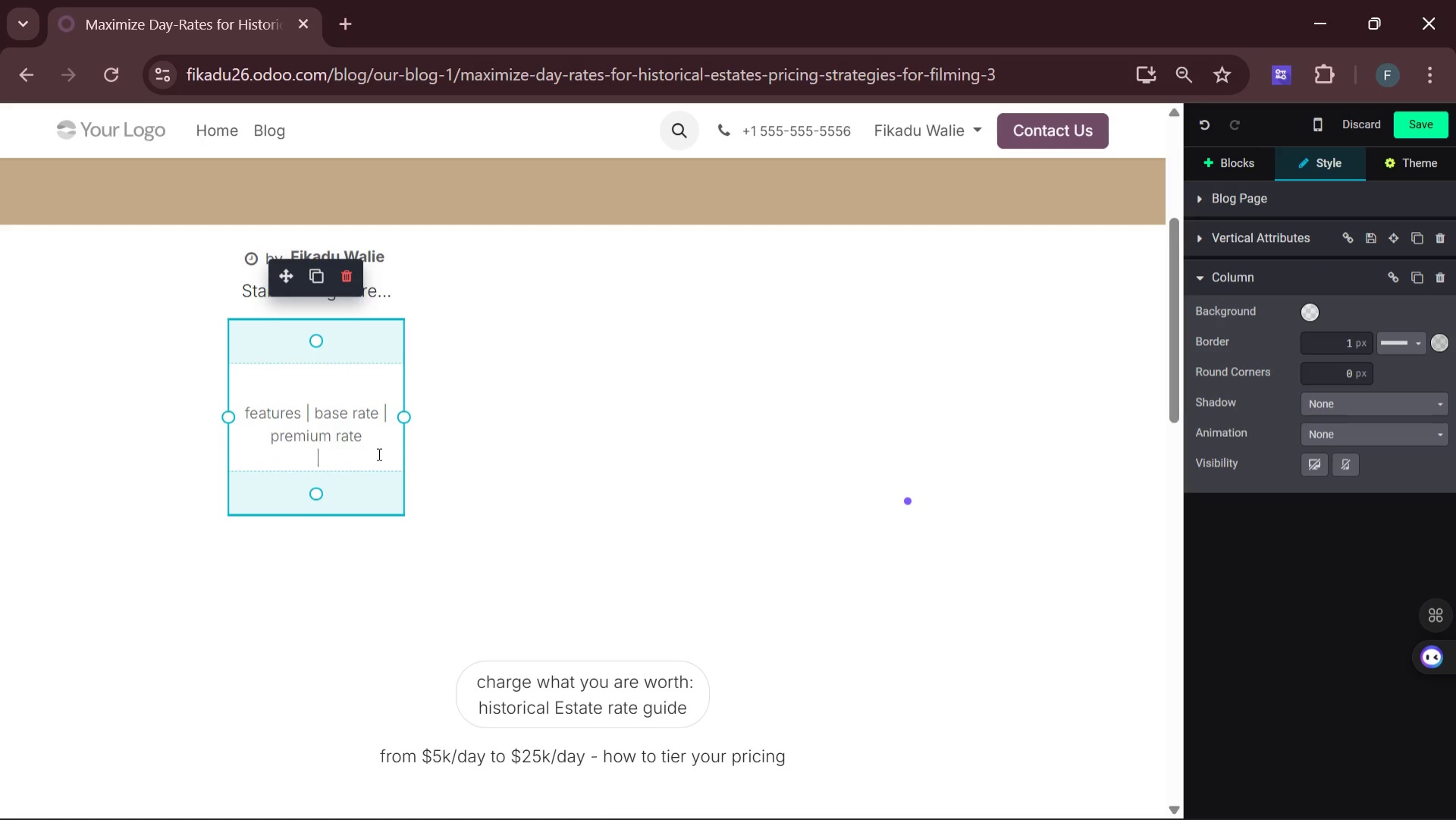 
type(8 - hour shoot )
 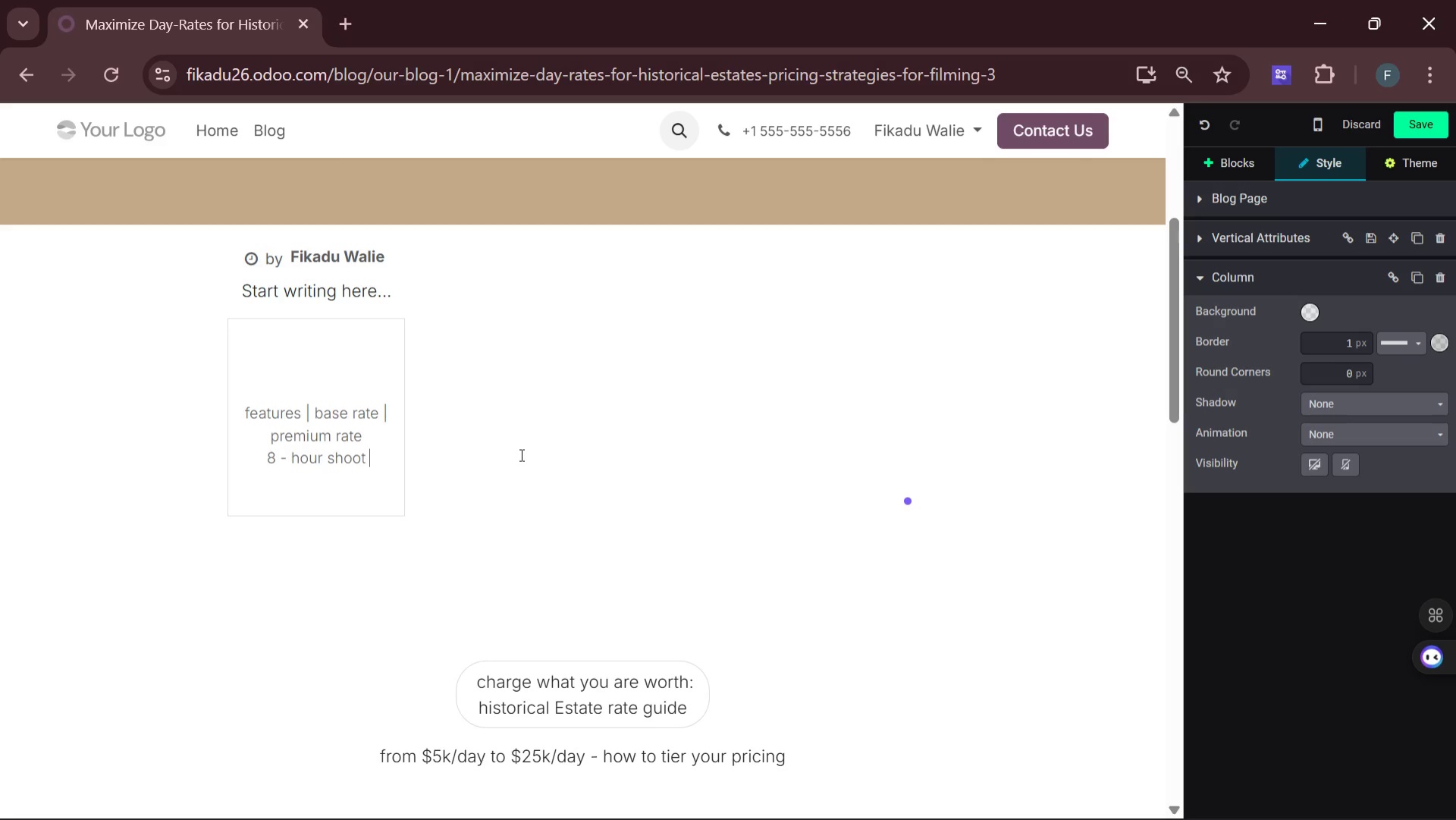 
type(day | )
 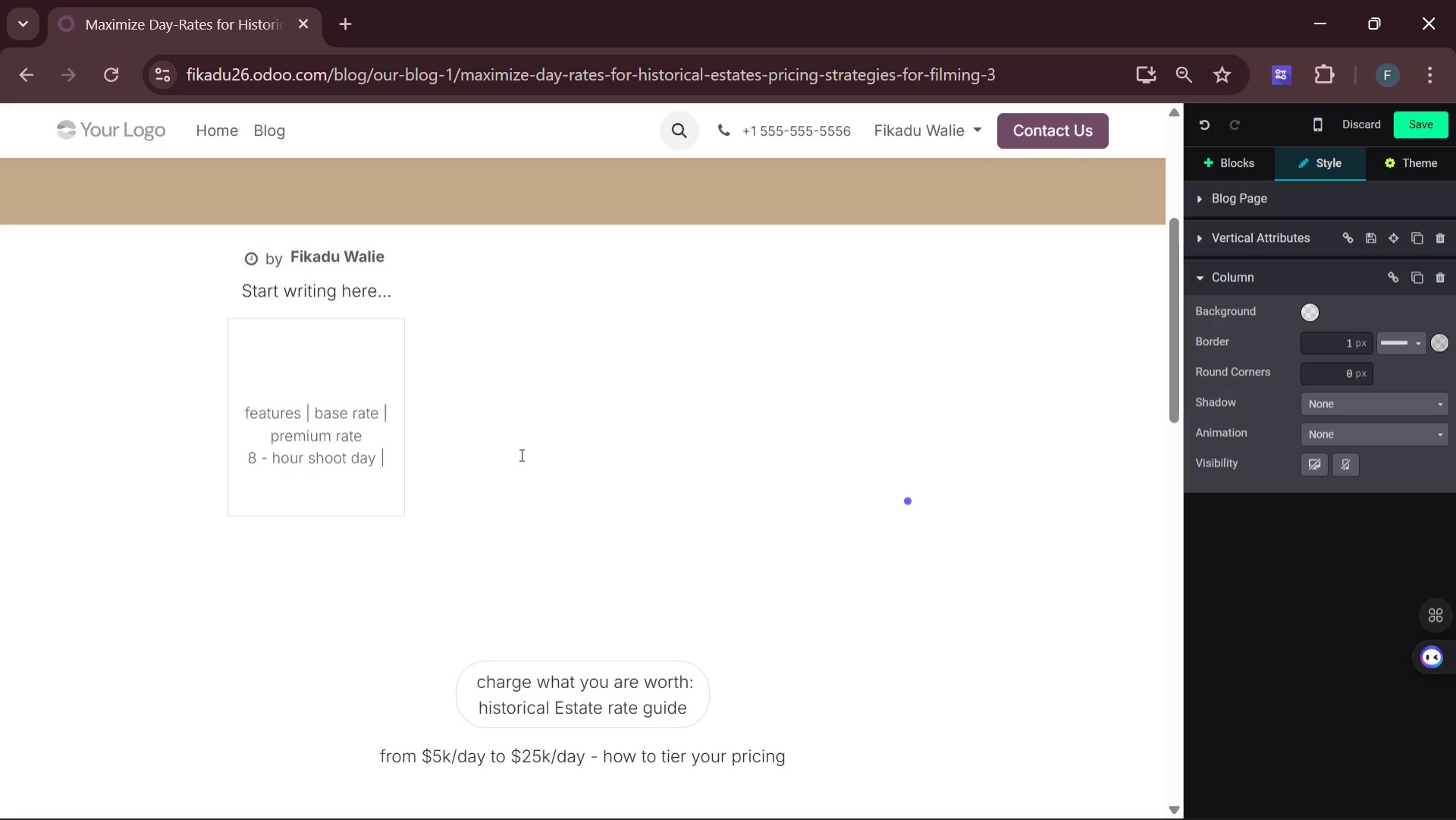 
key(Shift+ShiftLeft)
 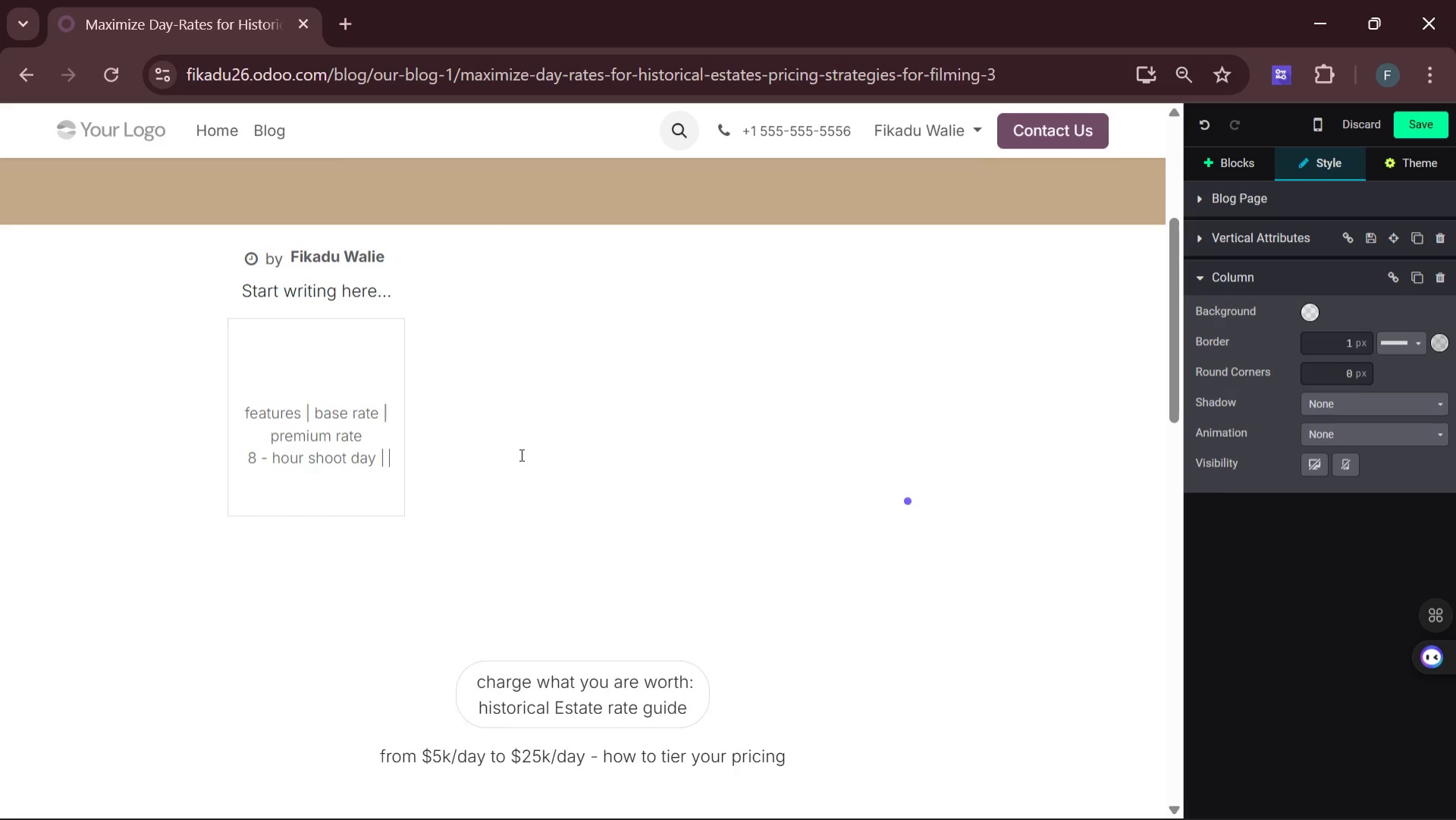 
key(Shift+4)
 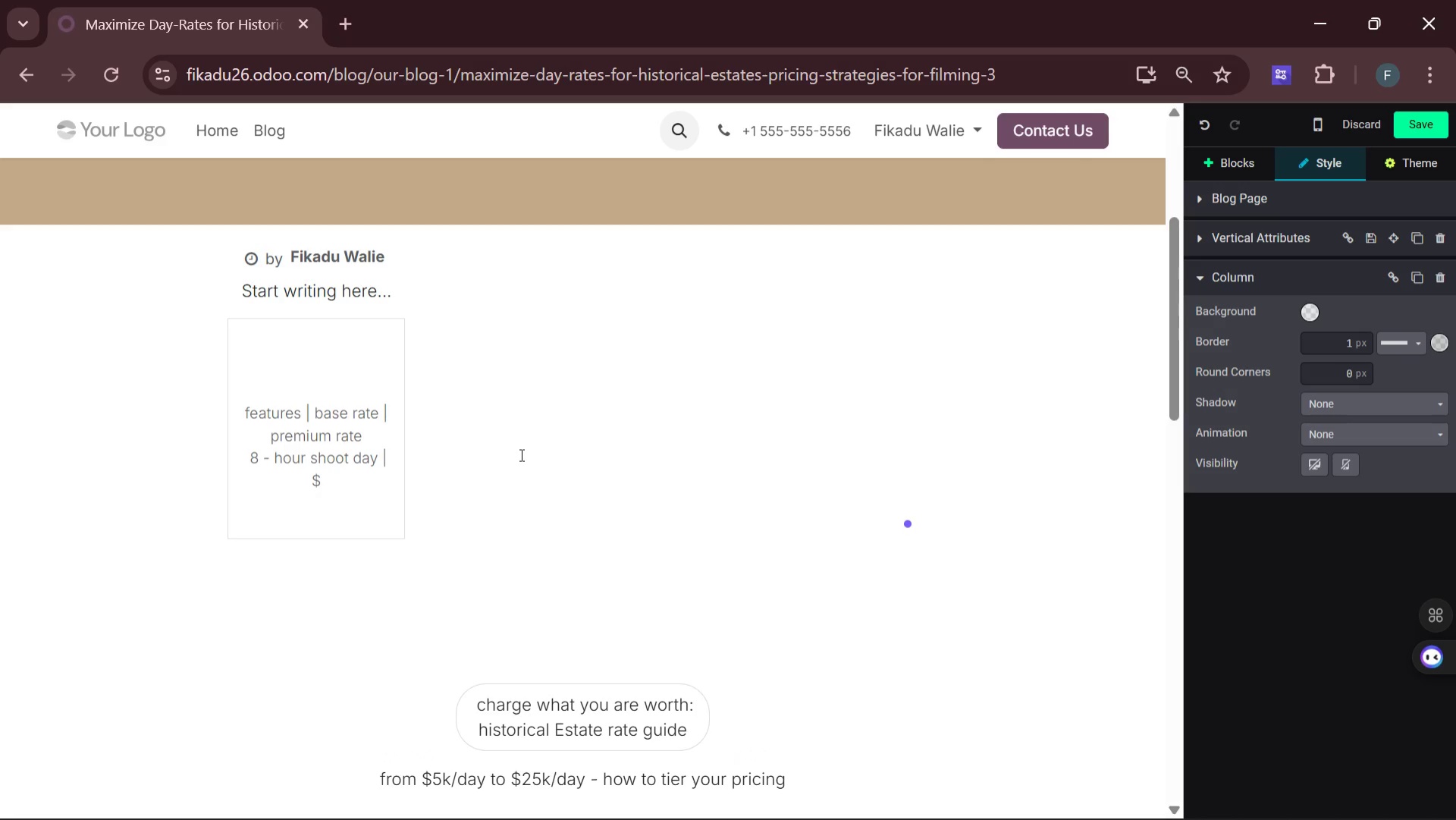 
wait(8.84)
 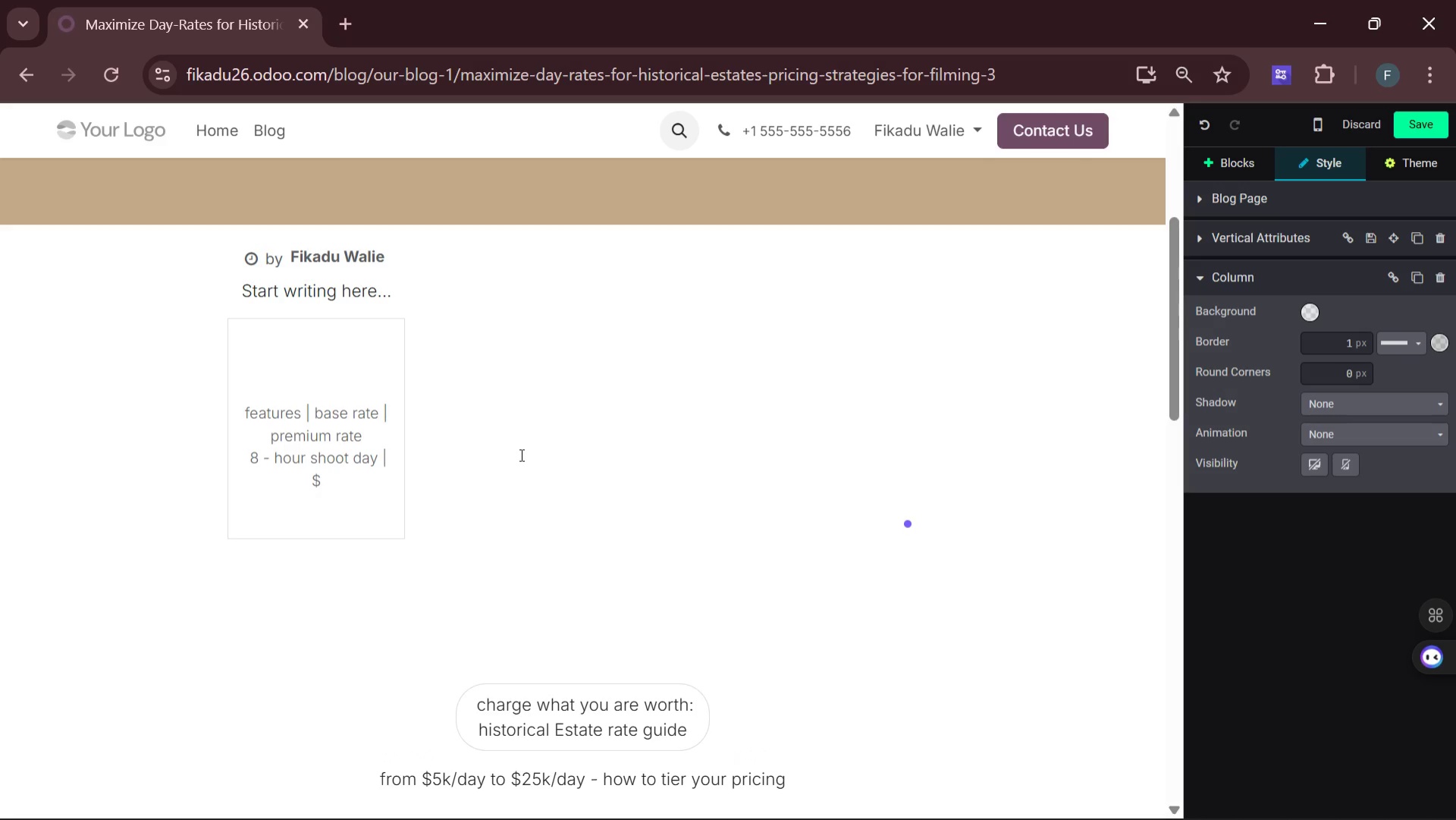 
type(3,500 | )
 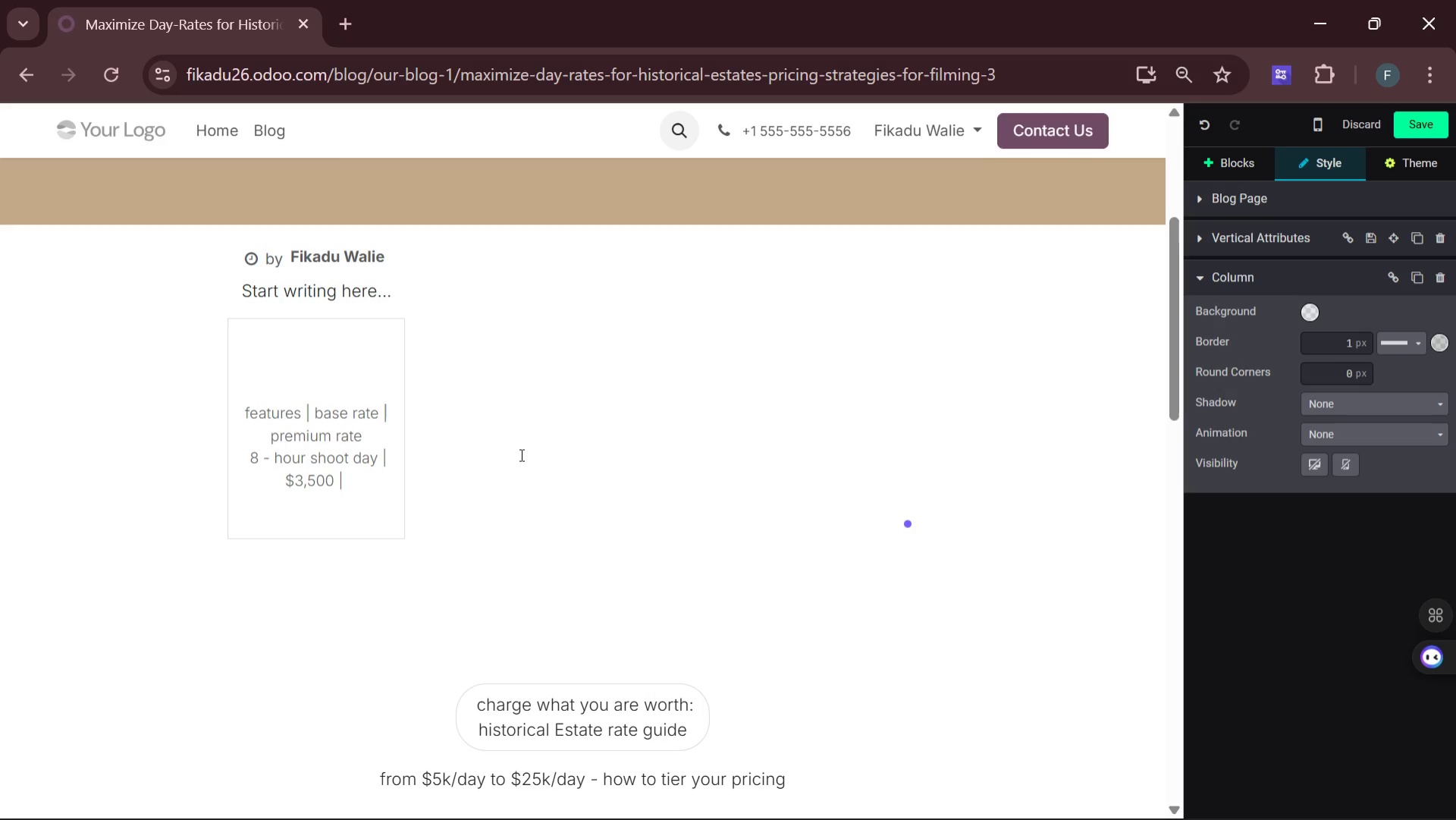 
type($8,000)
 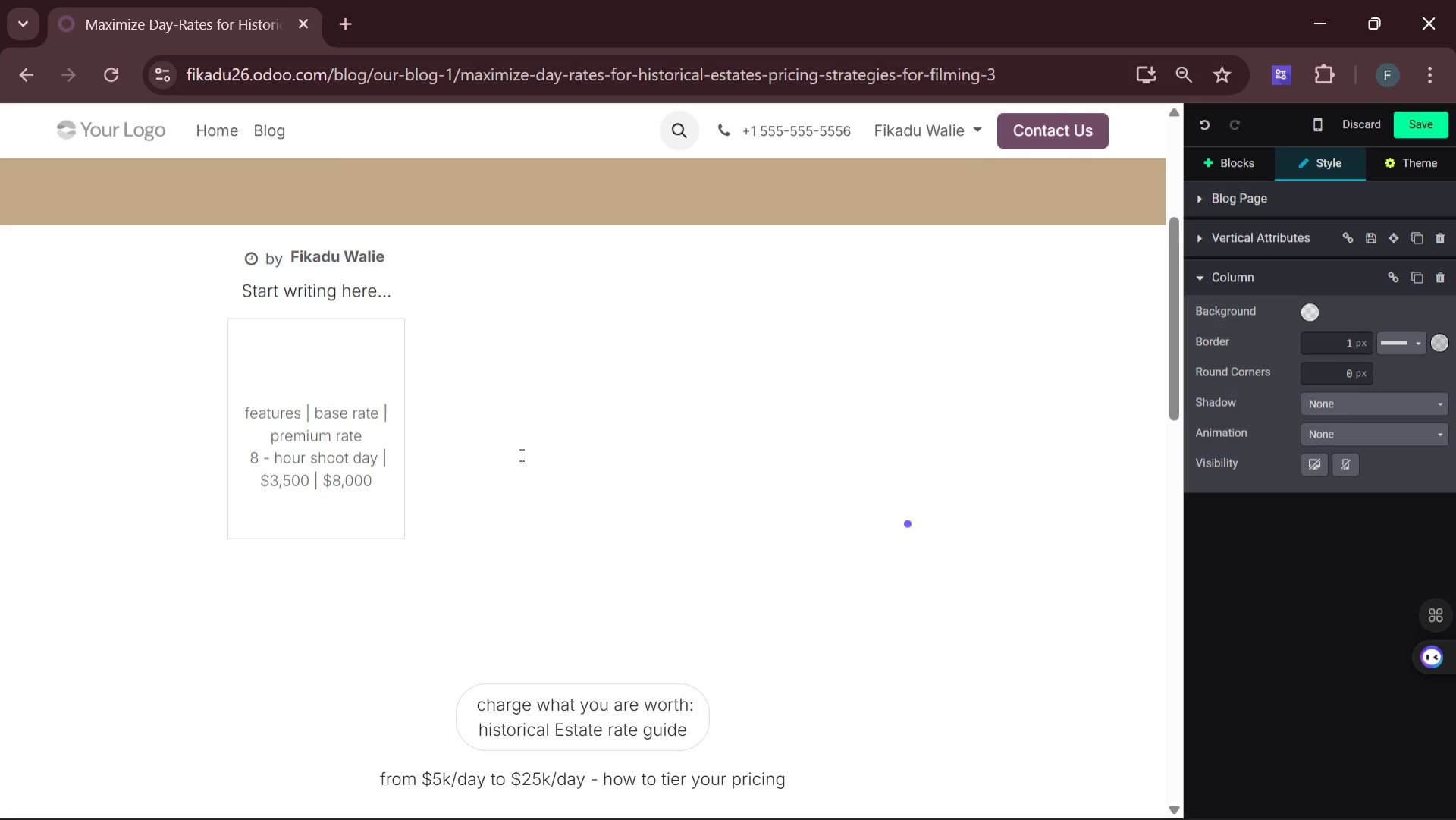 
key(Enter)
 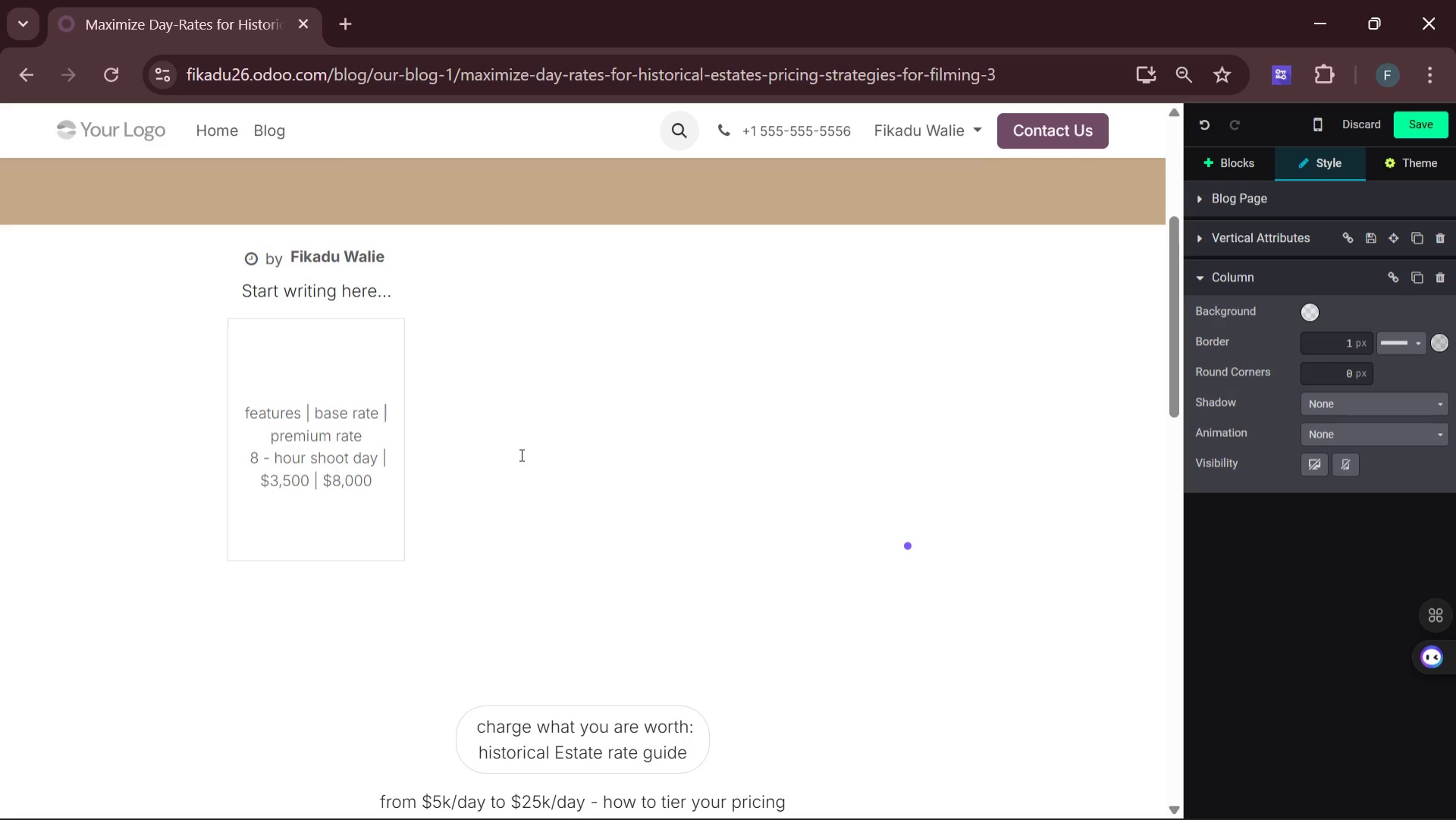 
wait(16.38)
 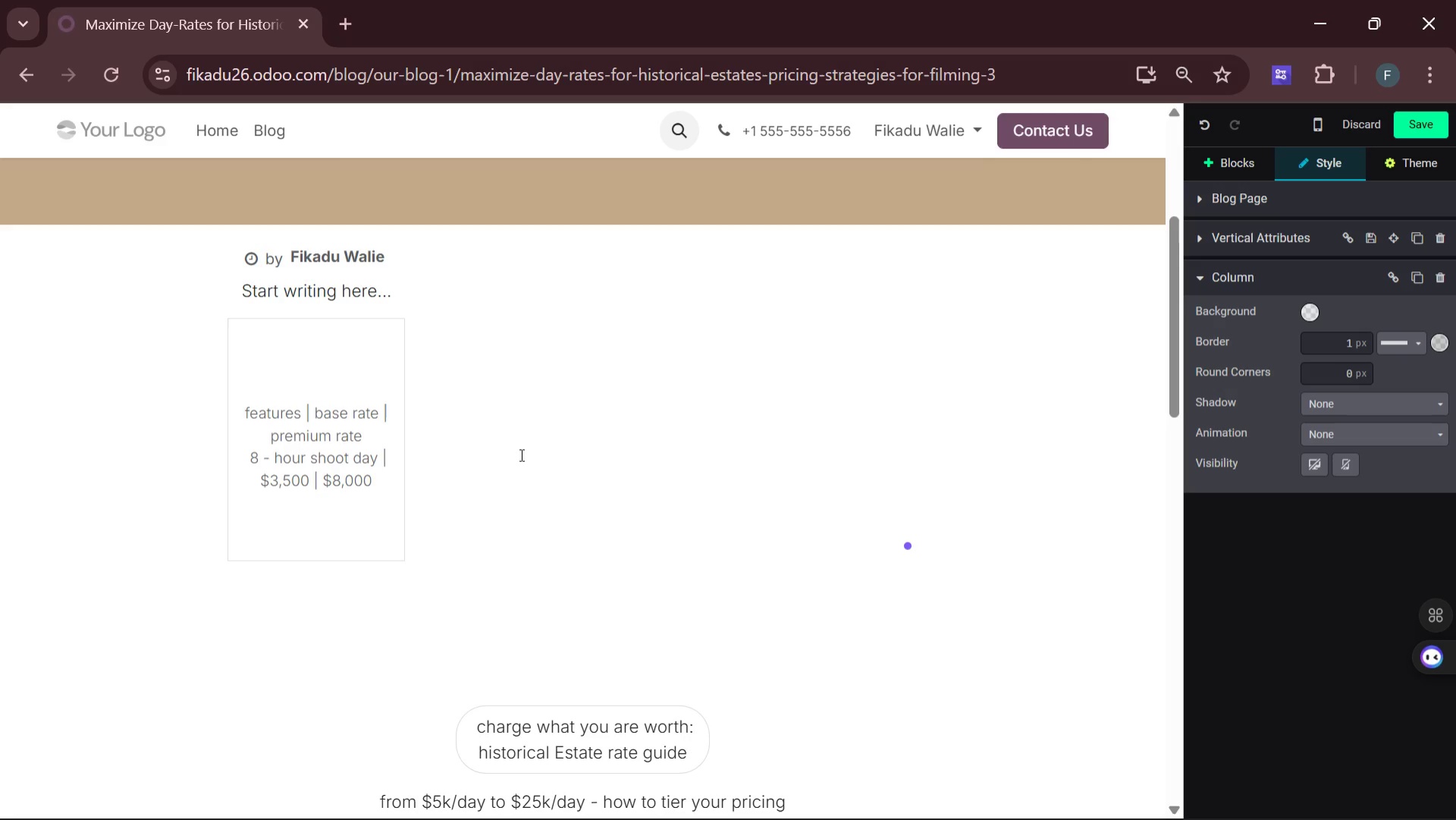 
type(period authenticate fe)
key(Backspace)
key(Backspace)
type(furne)
key(Backspace)
type(itur )
key(Backspace)
key(Backspace)
key(Backspace)
key(Backspace)
key(Backspace)
key(Backspace)
key(Backspace)
type(iture )
 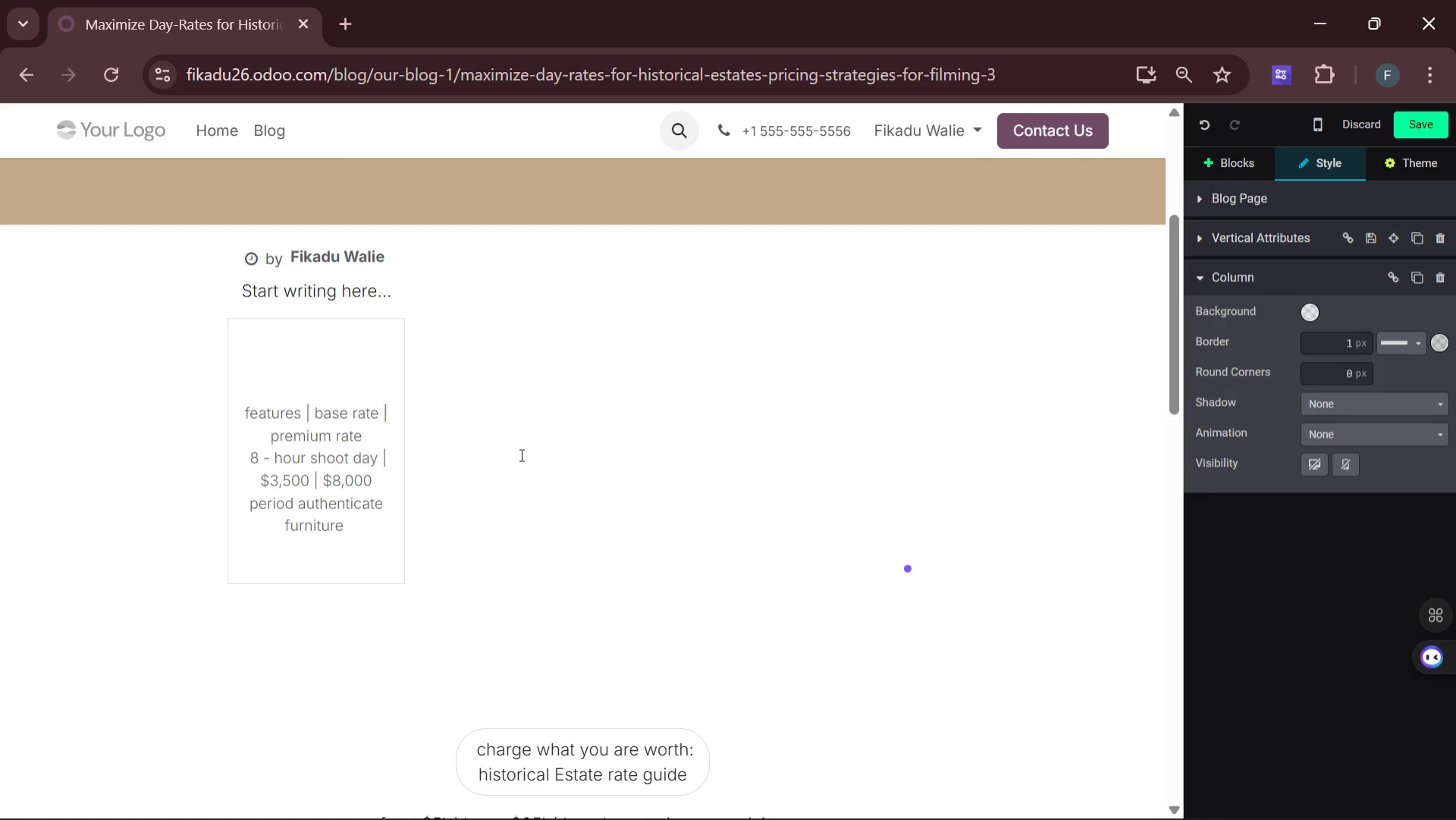 
type(includes | )
 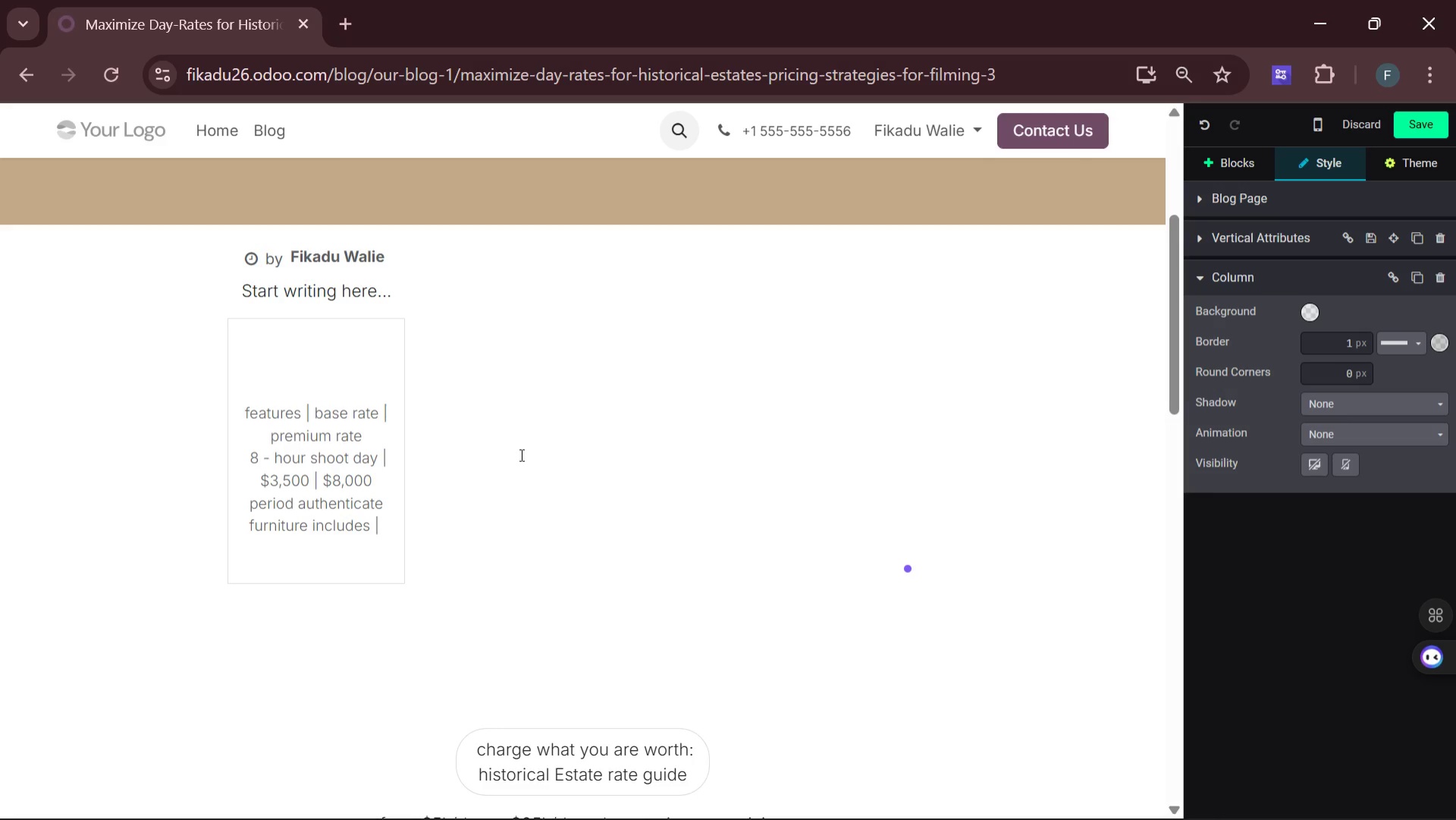 
type(no )
 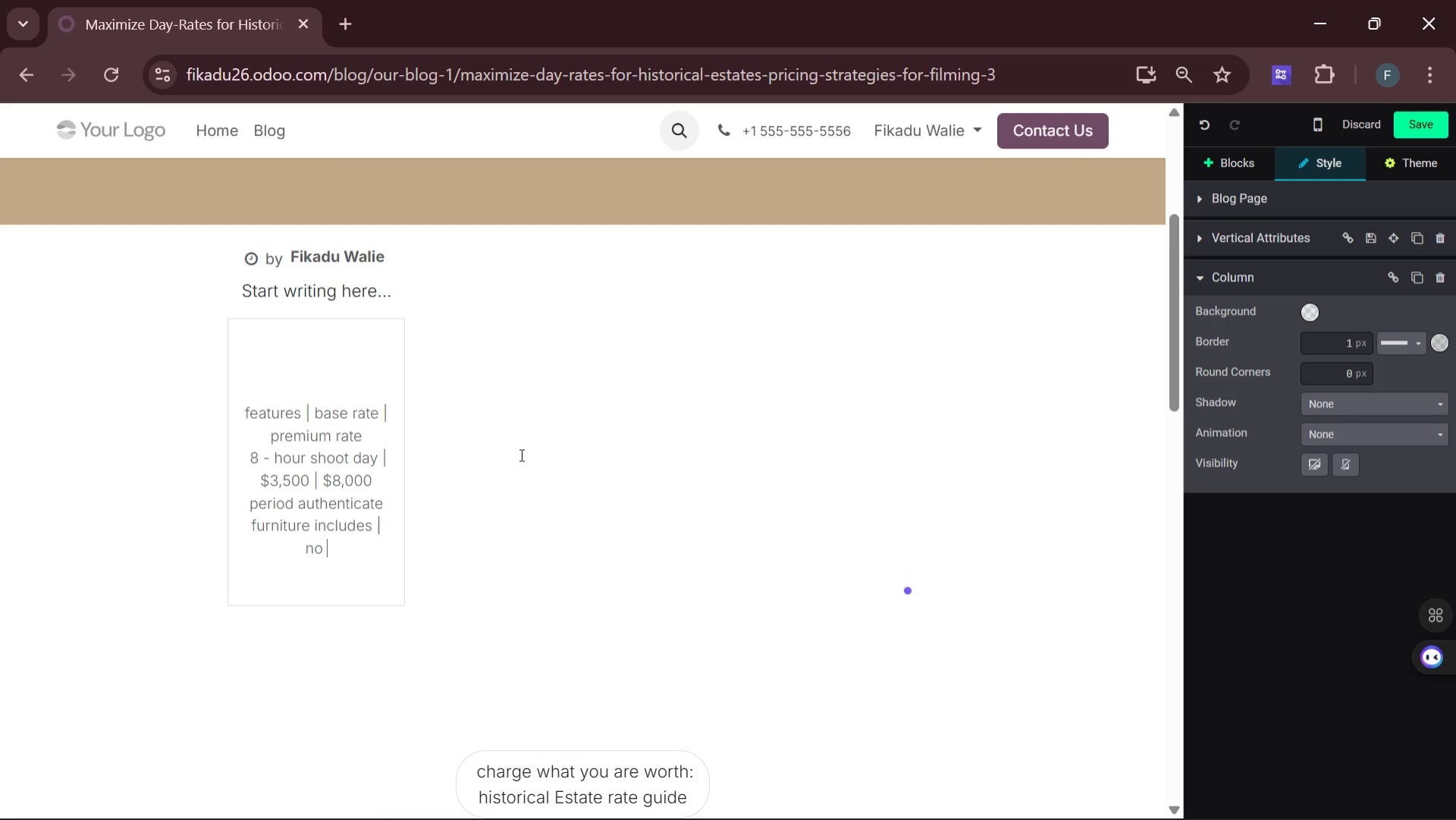 
wait(7.69)
 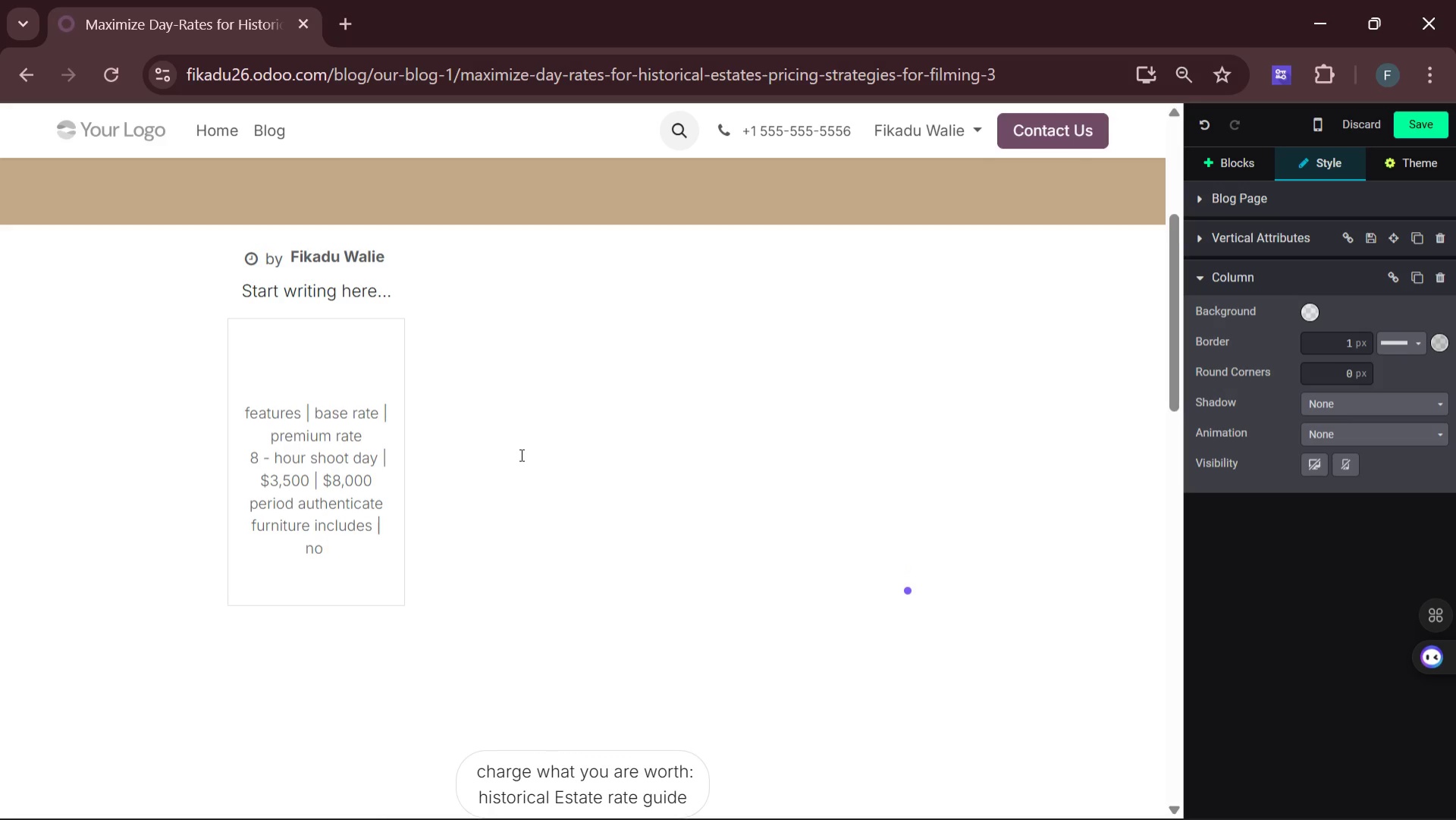 
key(Shift+Equal)
 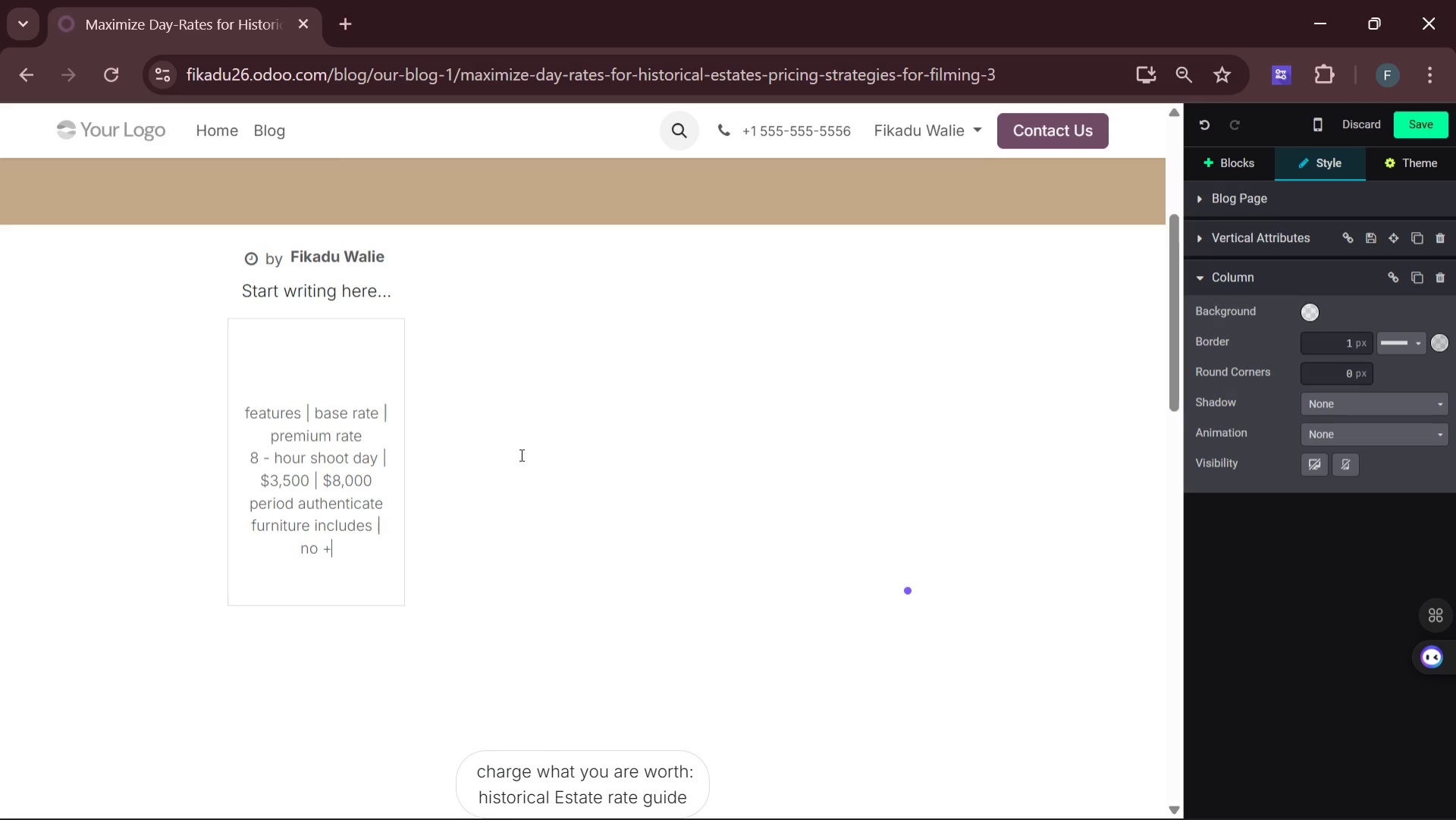 
key(Shift+ShiftLeft)
 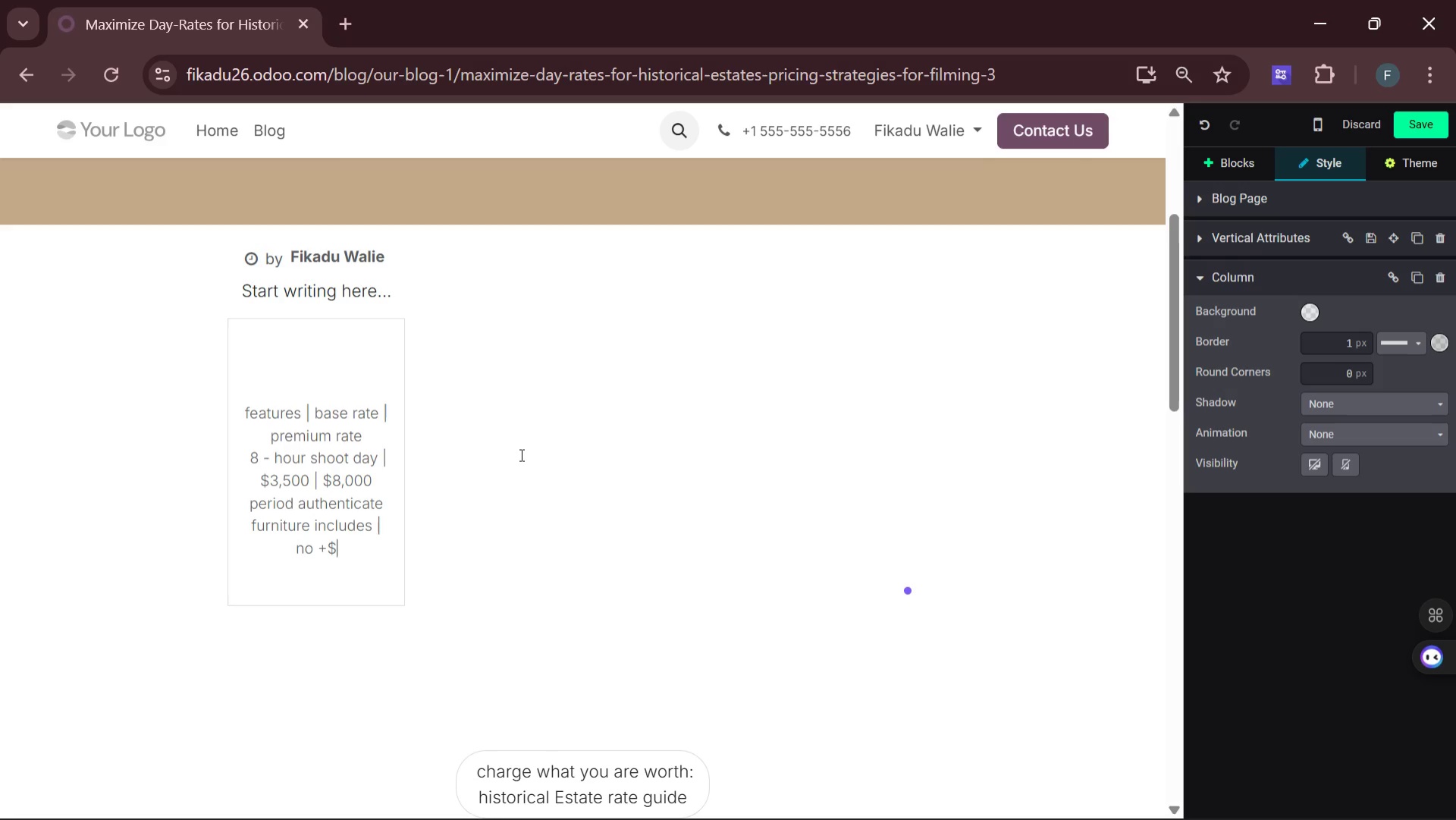 
key(Shift+4)
 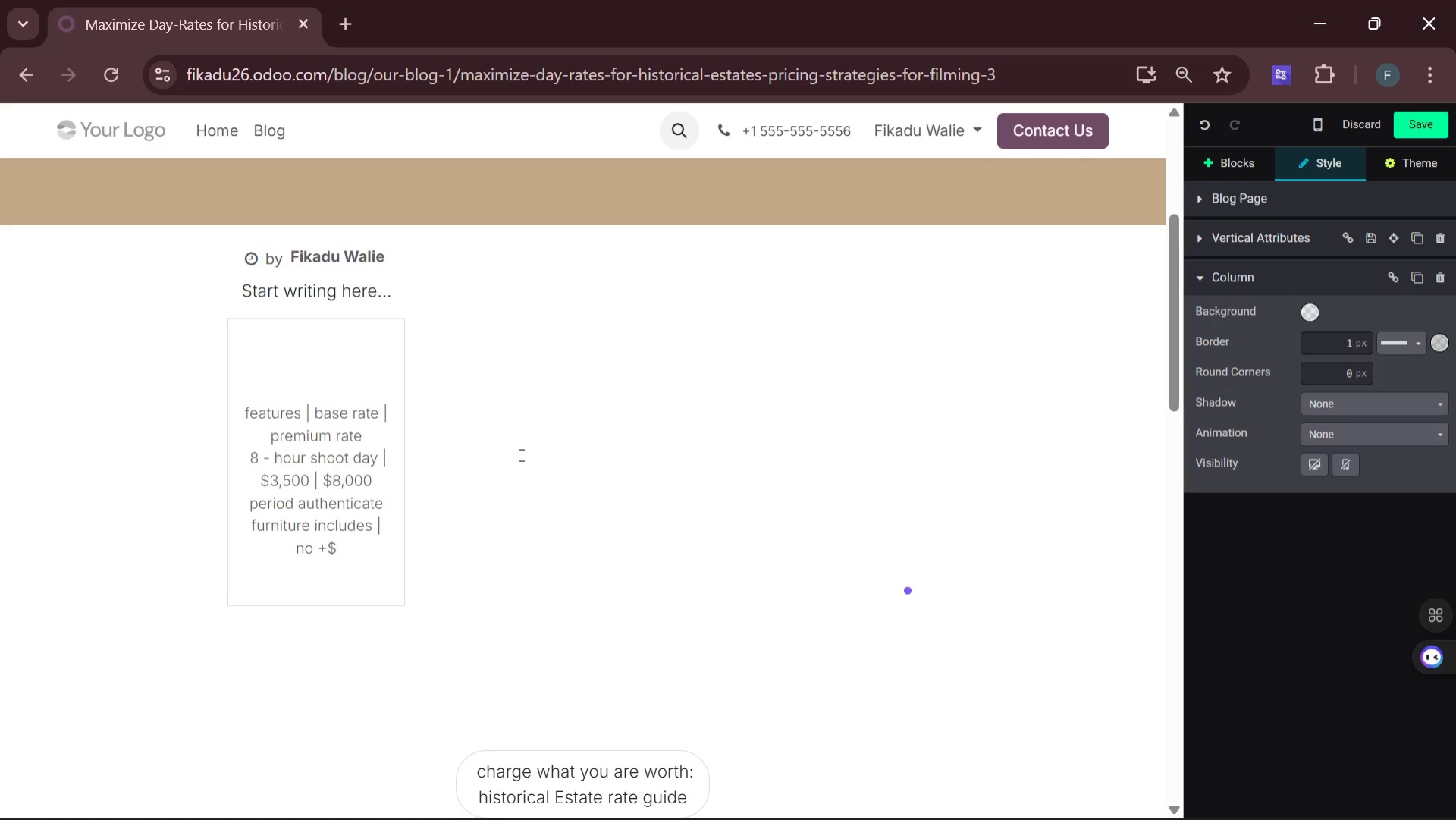 
type(200)
 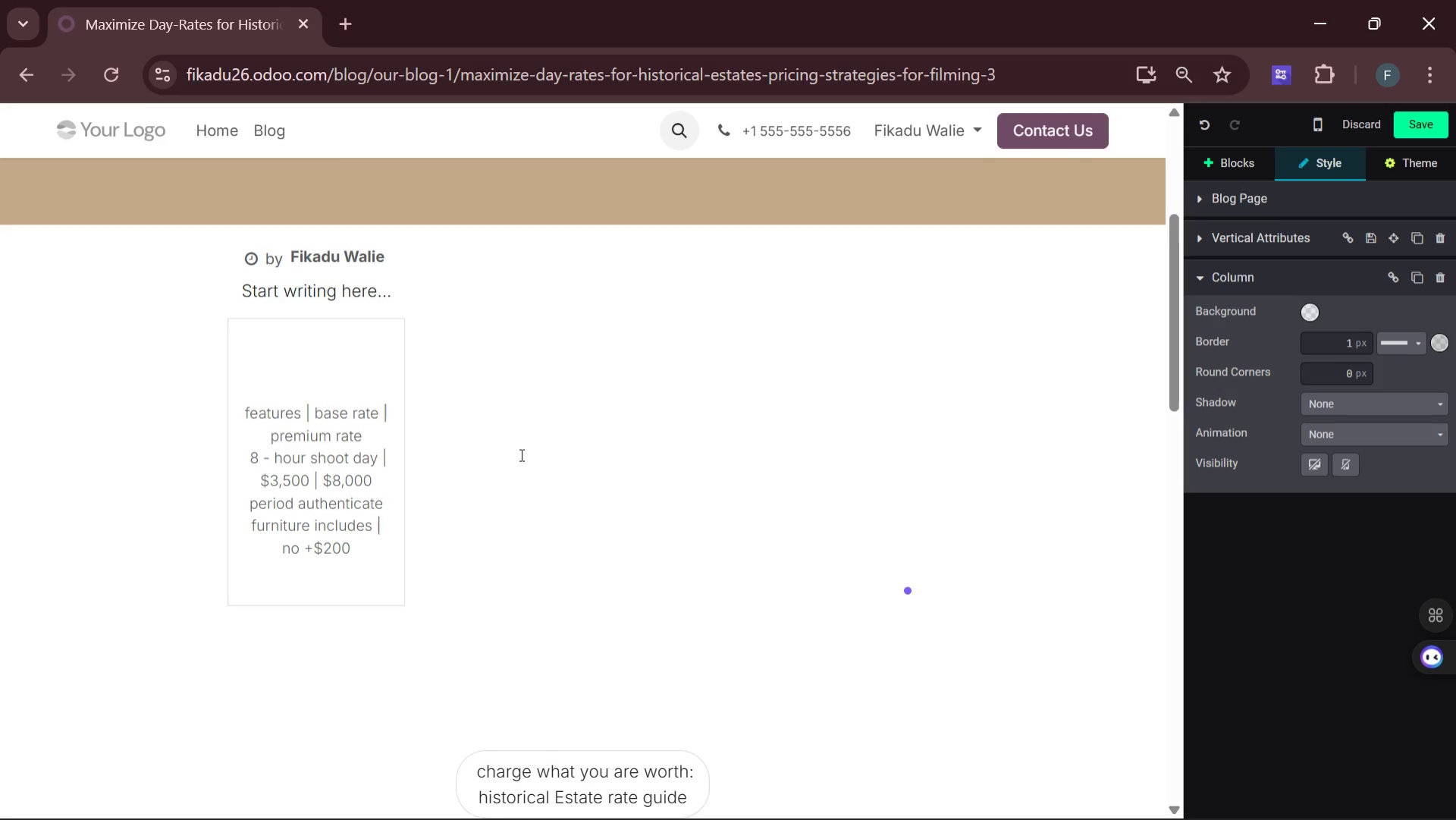 
key(Enter)
 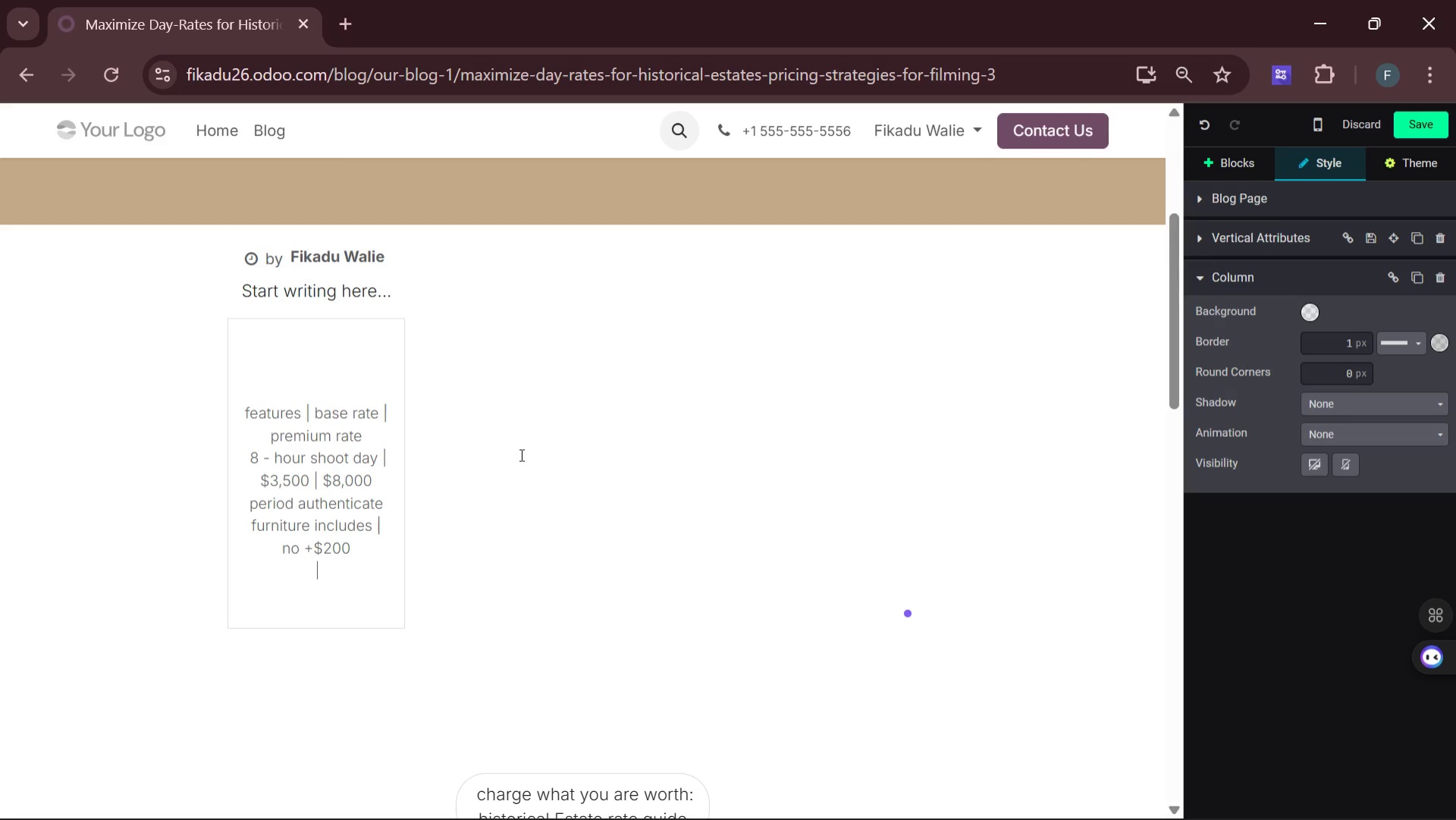 
type(on site )
 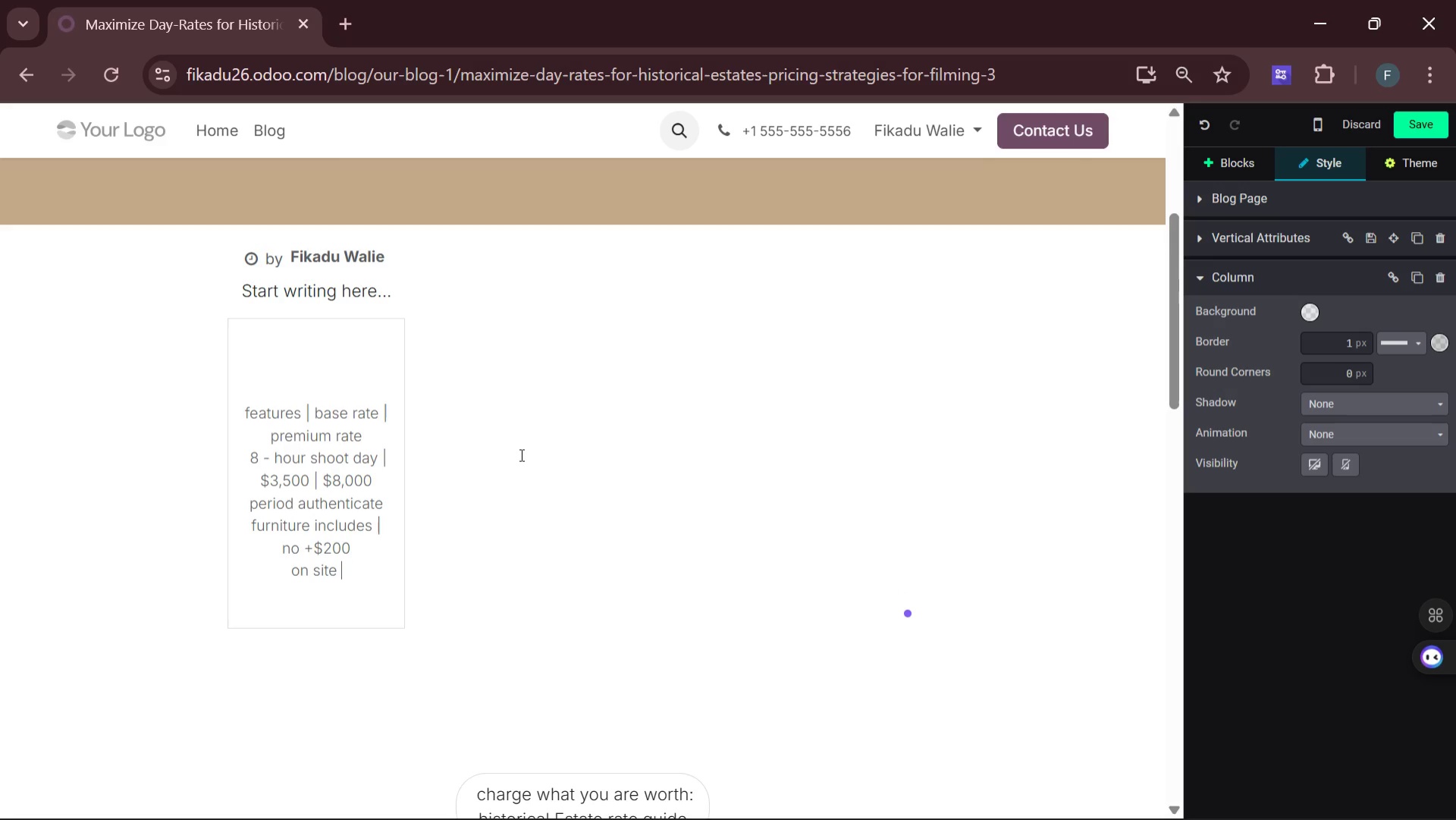 
type(coordi)
 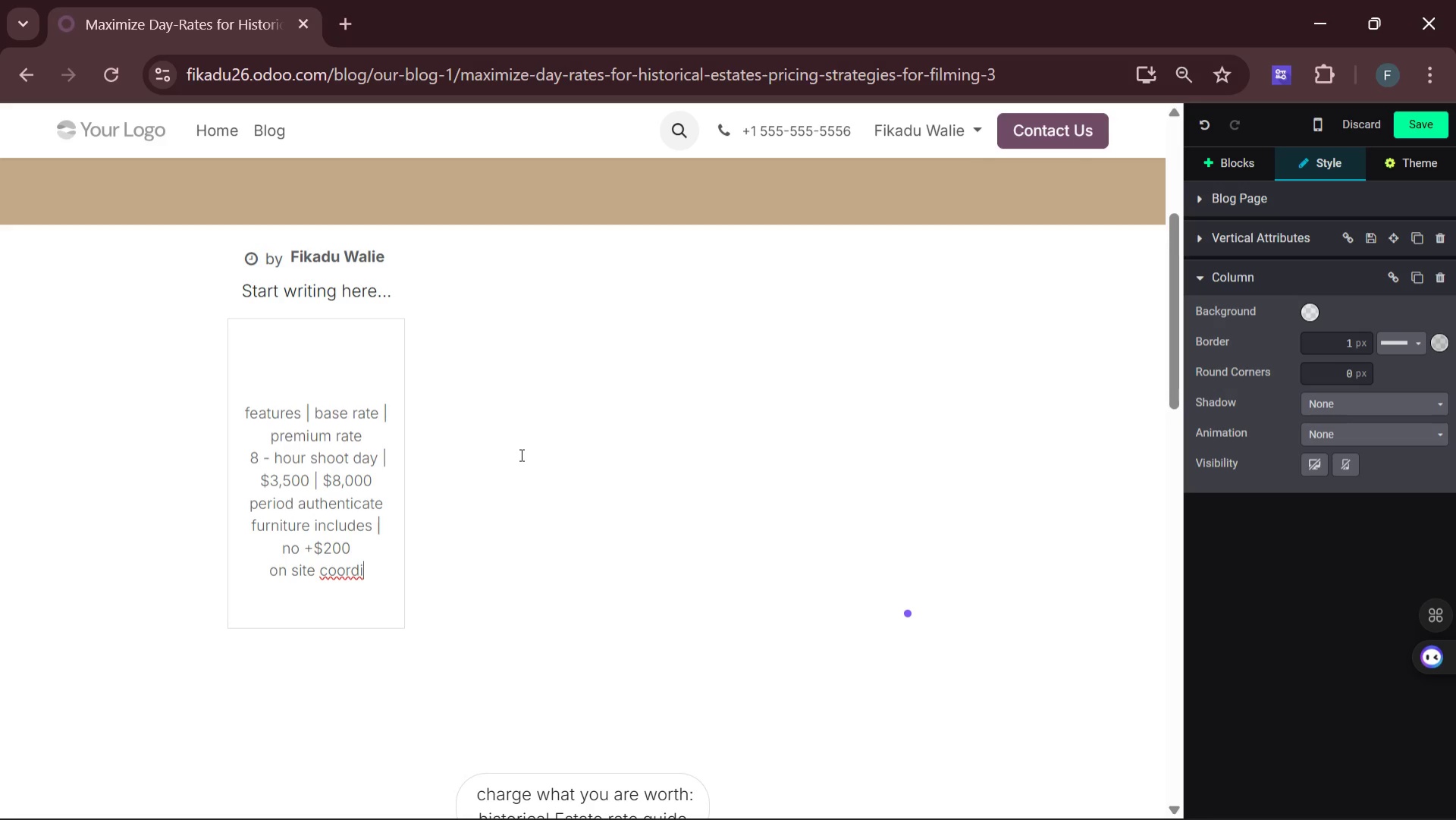 
type(nator )
 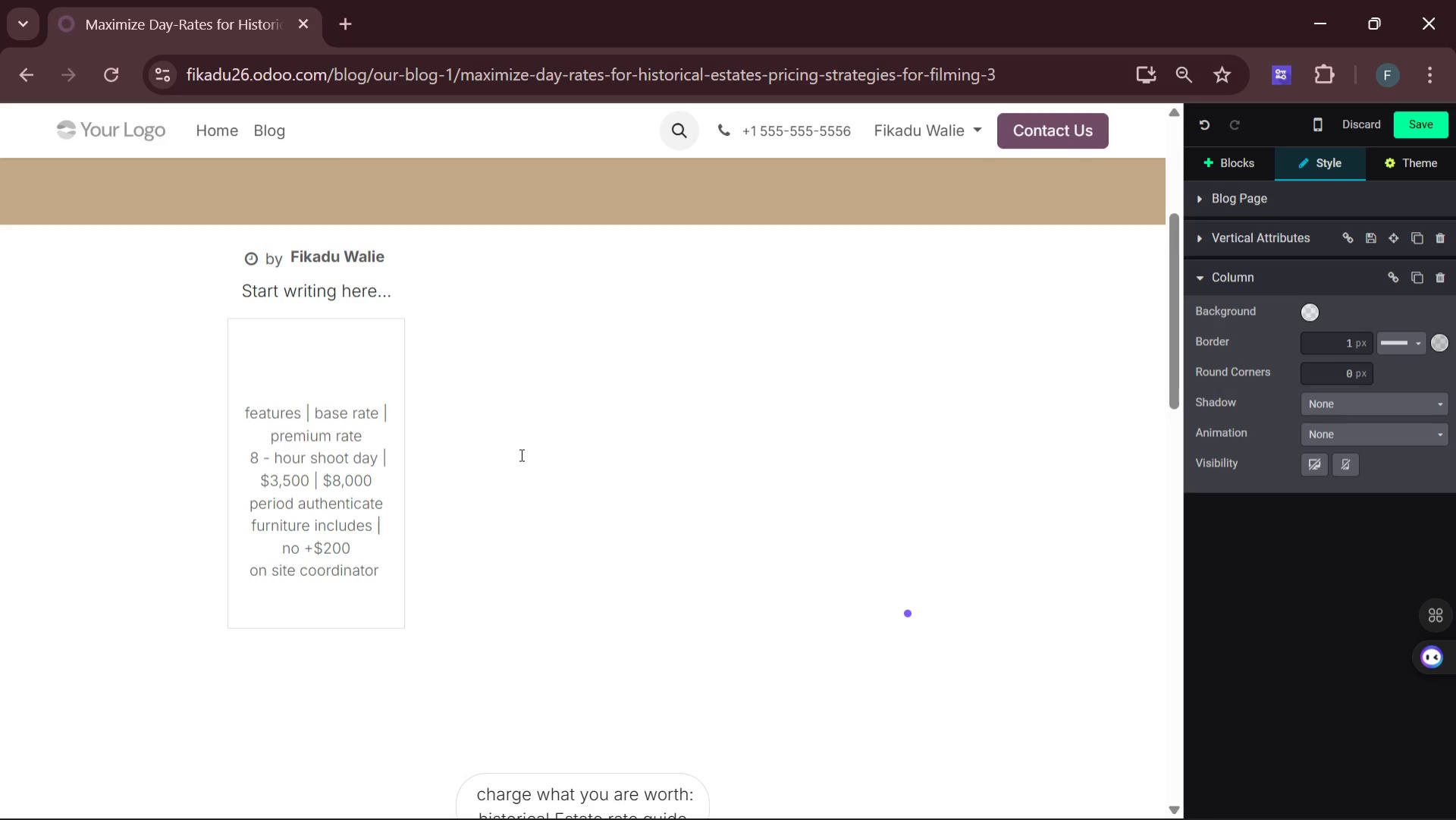 
key(Shift+ShiftRight)
 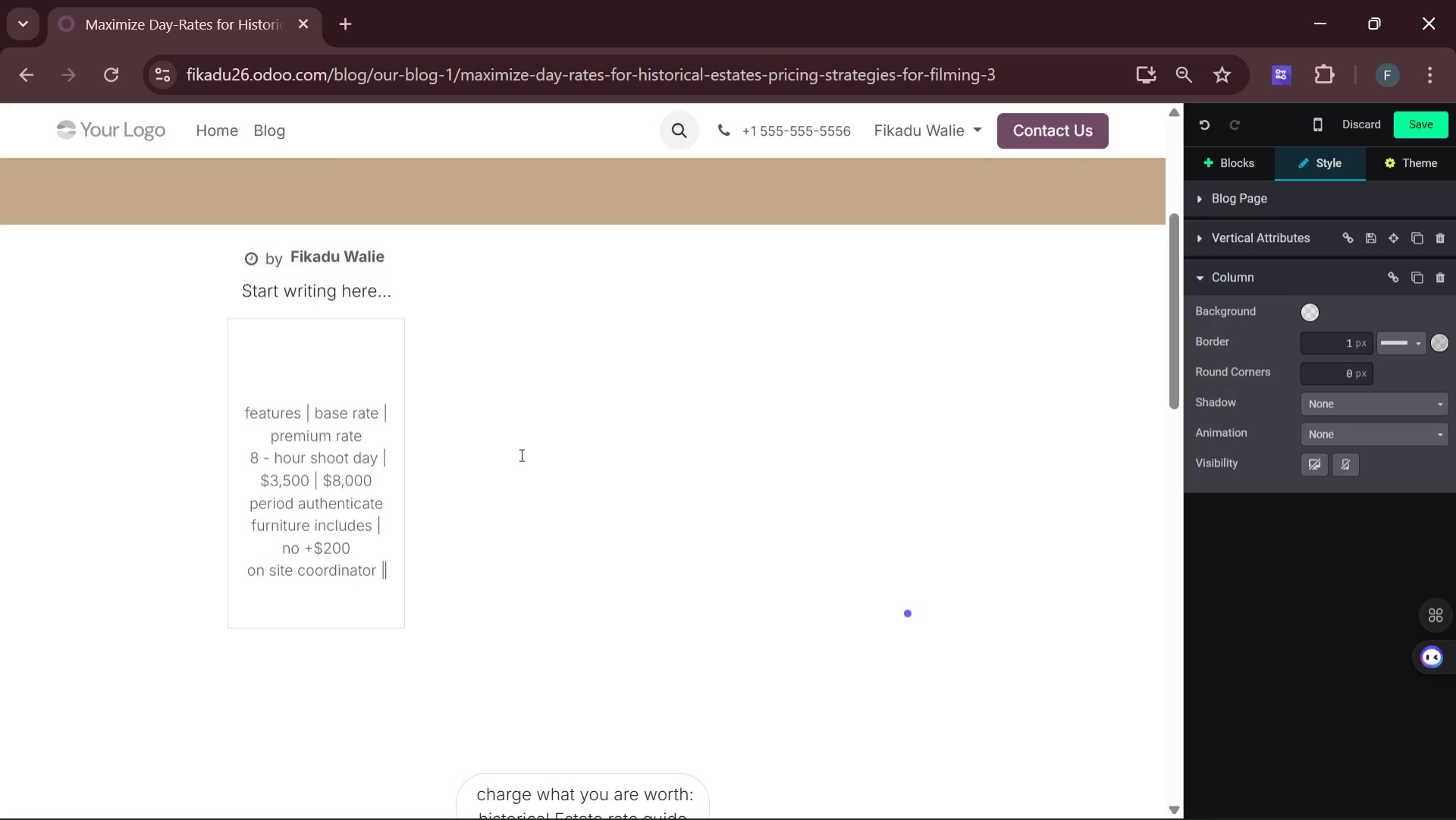 
key(Shift+Backslash)
 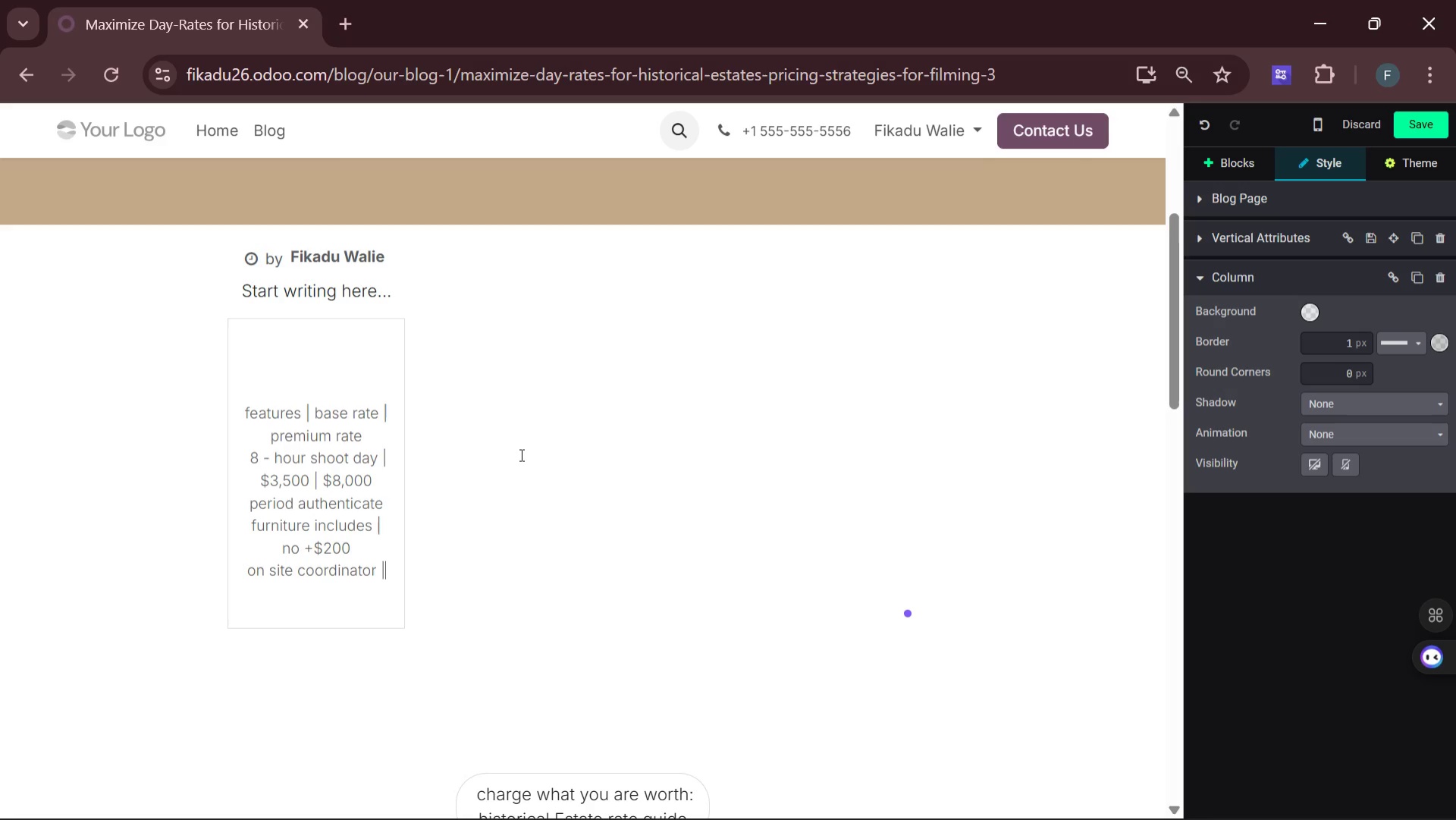 
type($500 )
 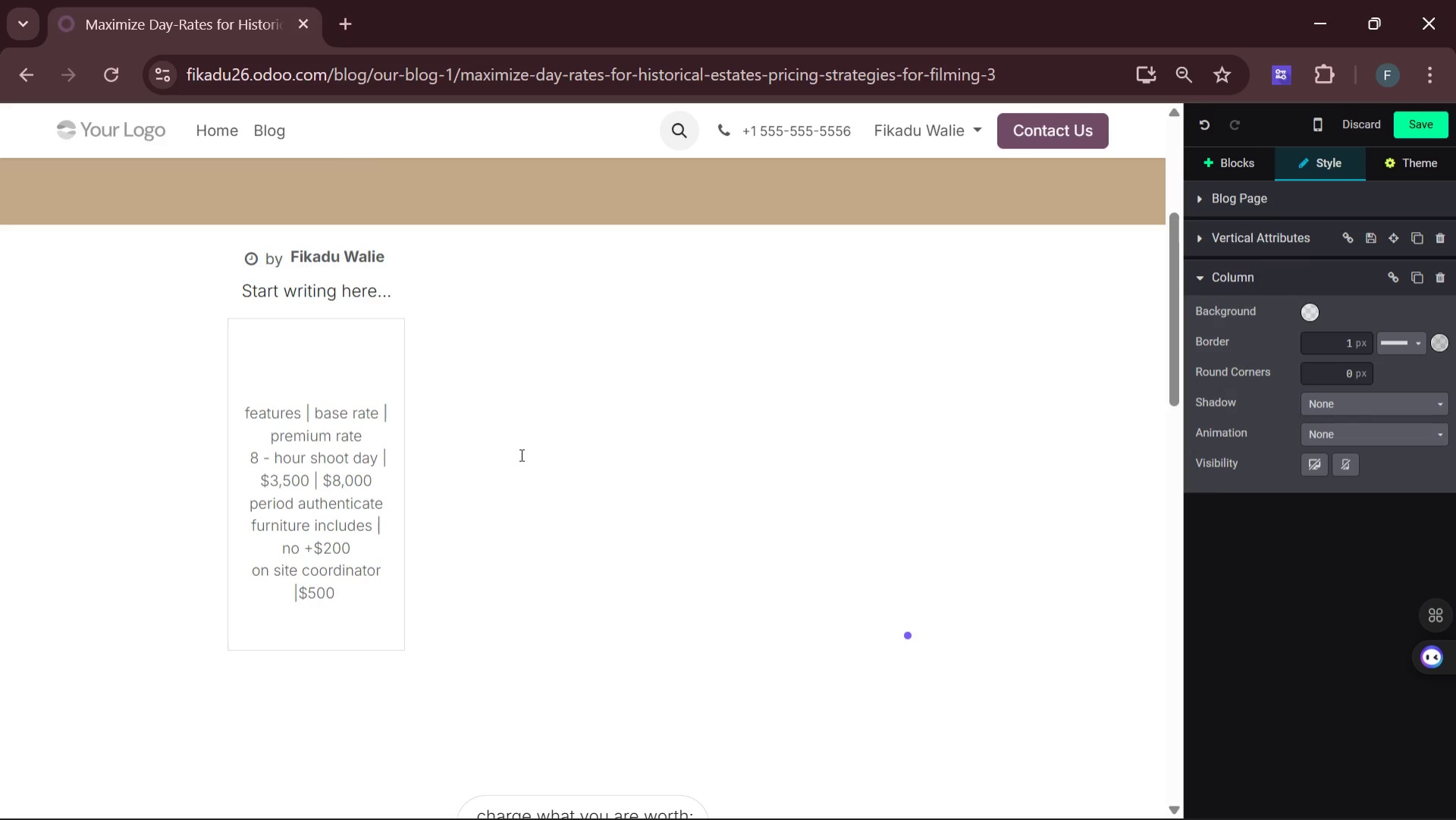 
key(Shift+Backslash)
 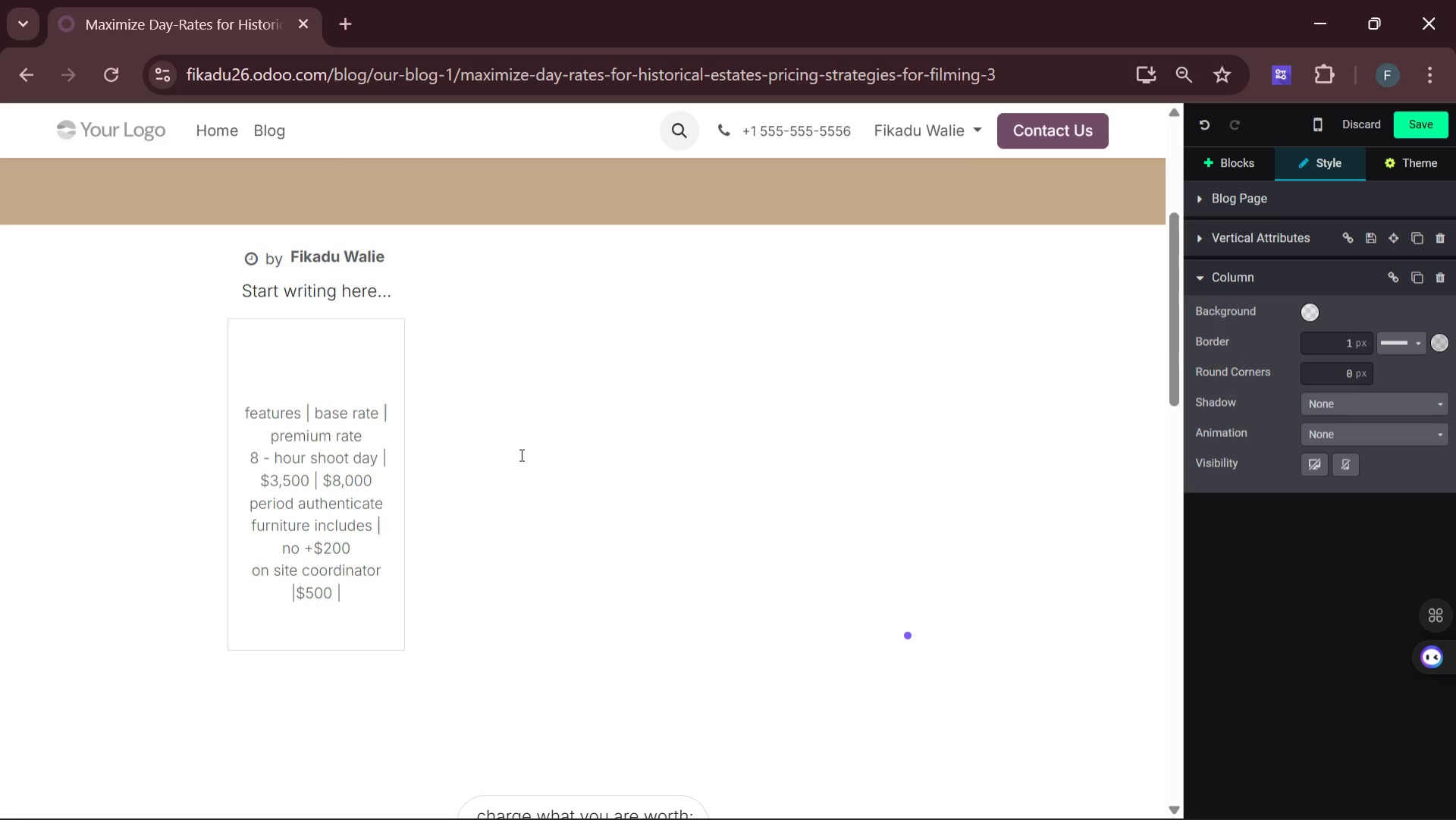 
key(Space)
 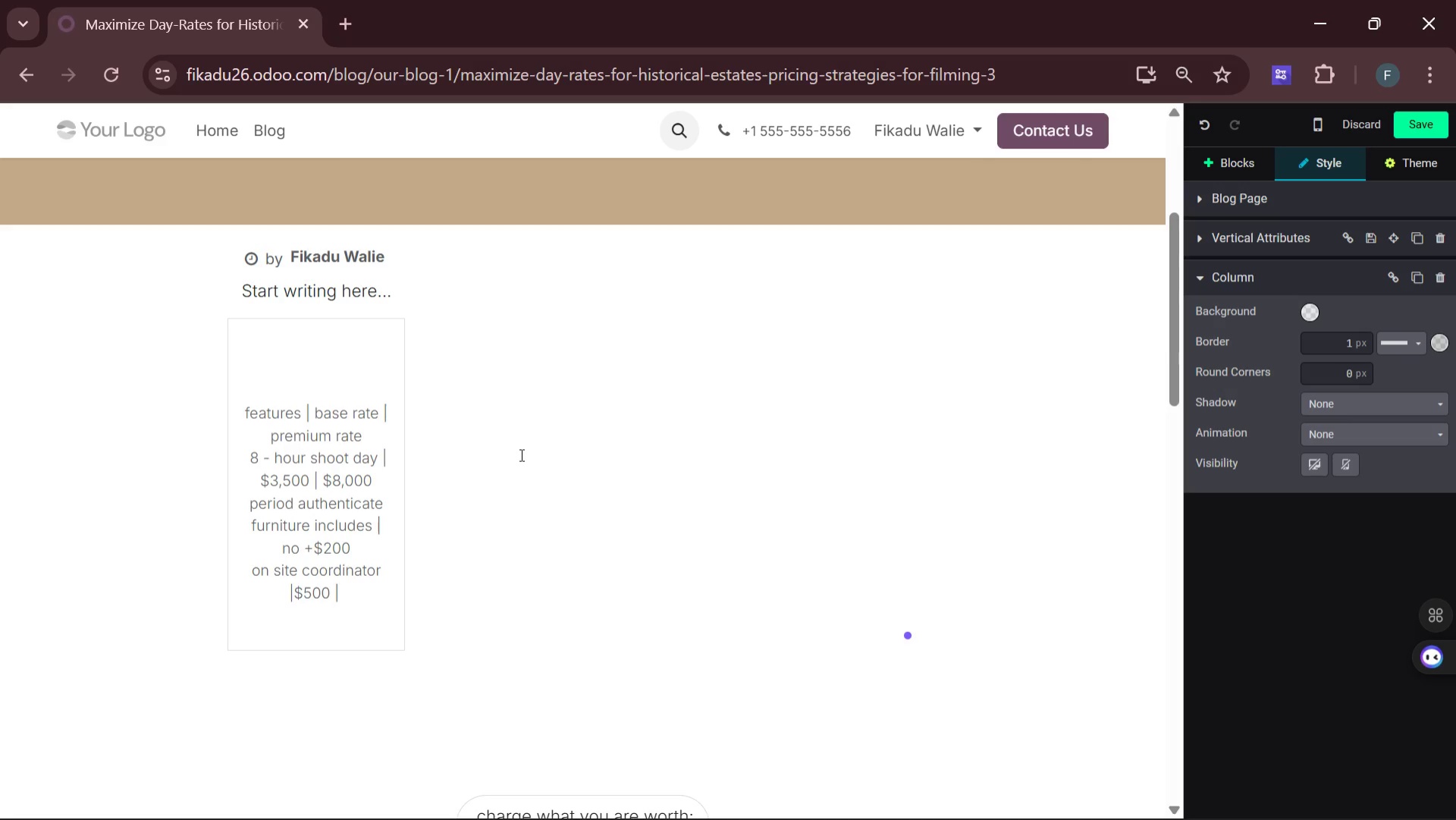 
key(Shift+4)
 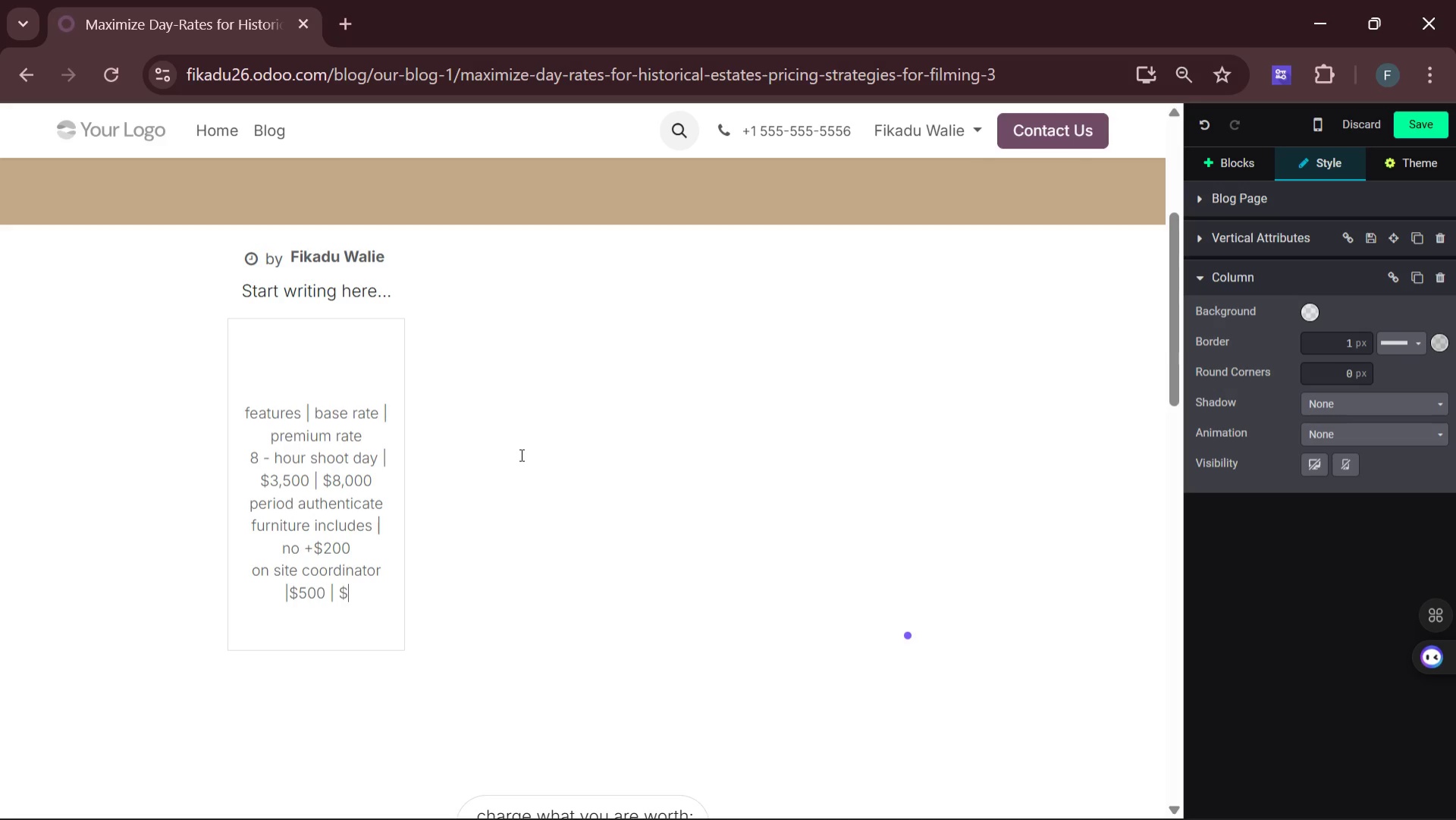 
type(1,200)
 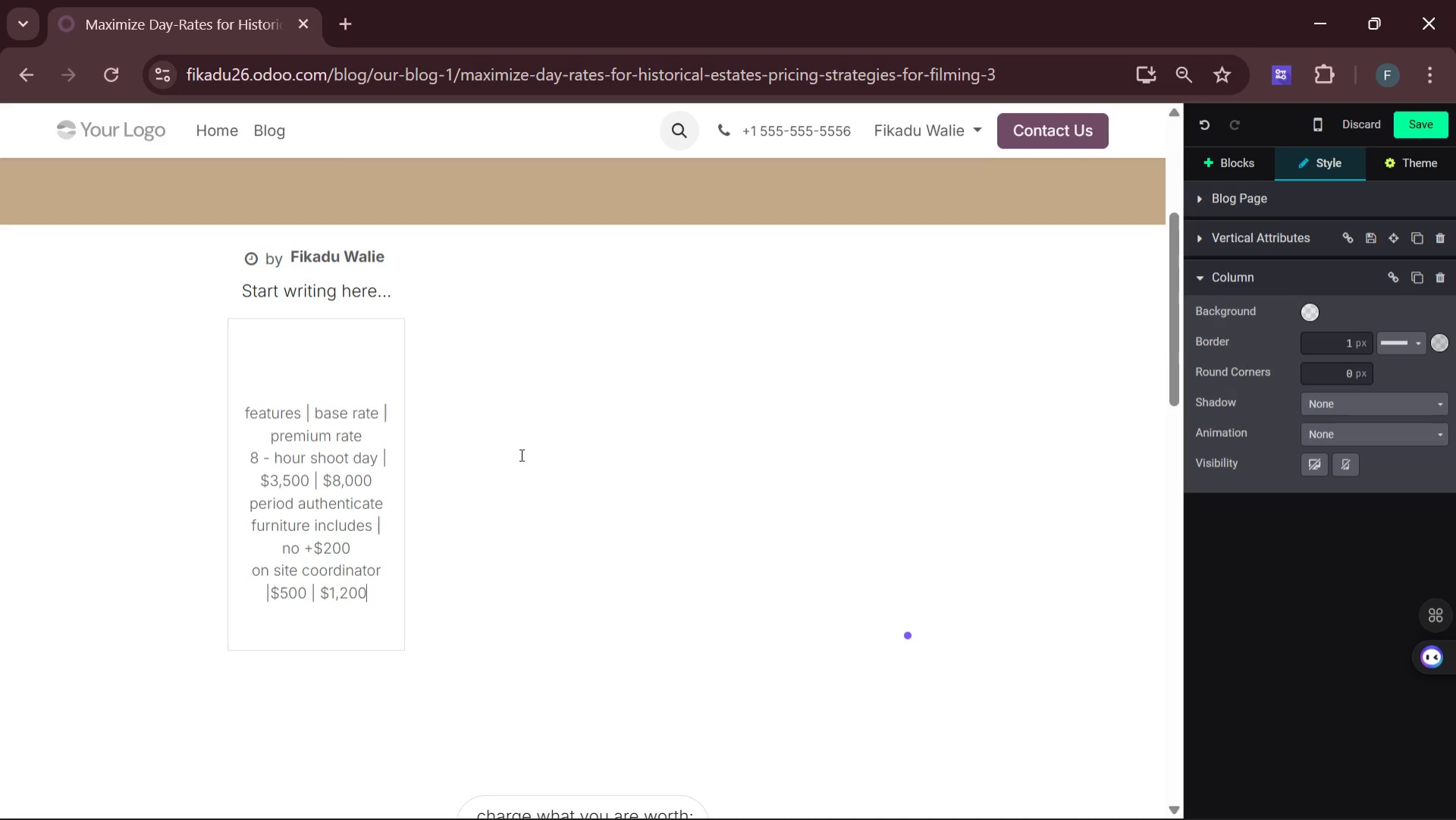 
wait(8.61)
 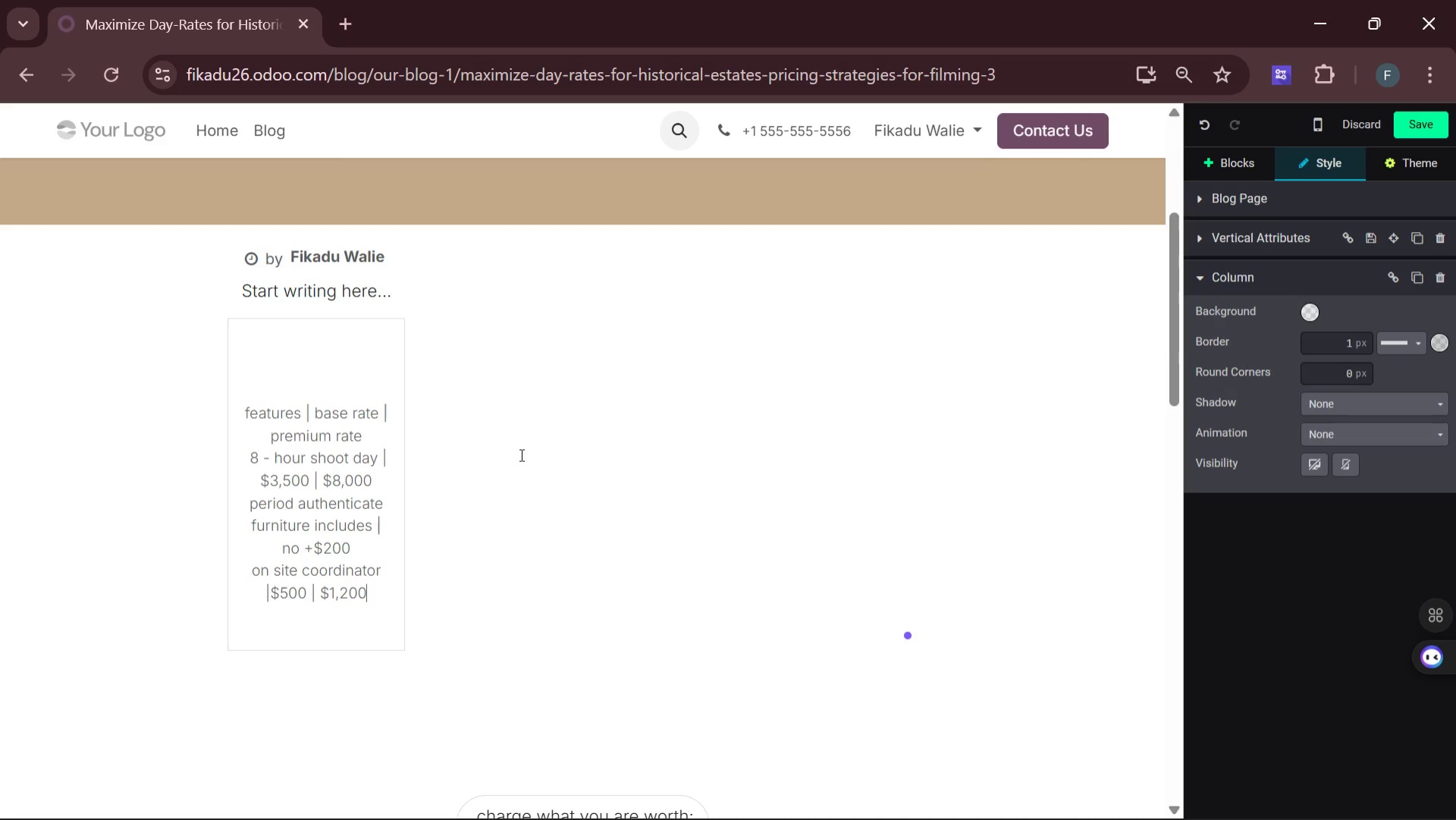 
left_click([1237, 168])
 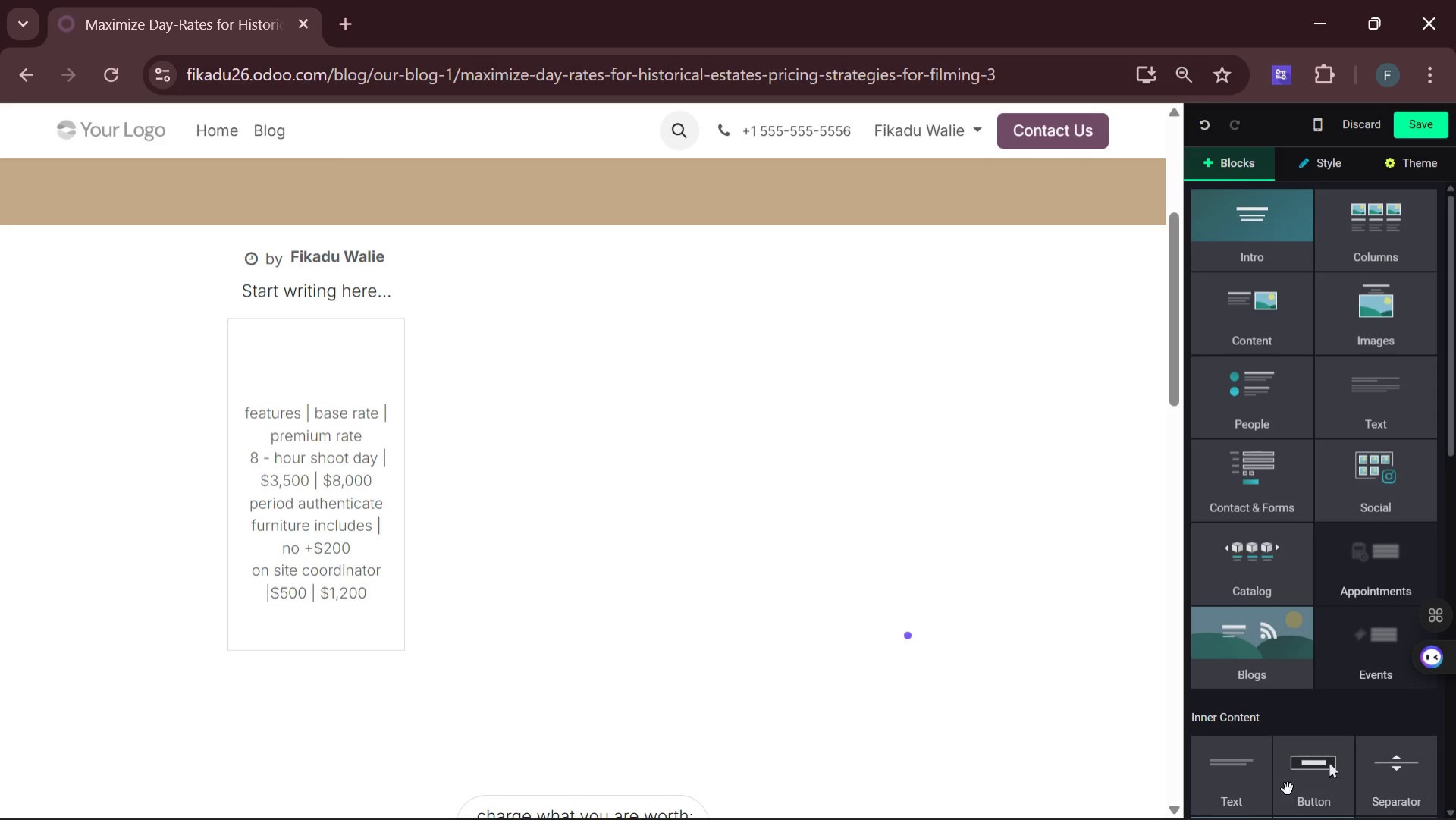 
scroll: coordinate [1309, 738], scroll_direction: down, amount: 2.0
 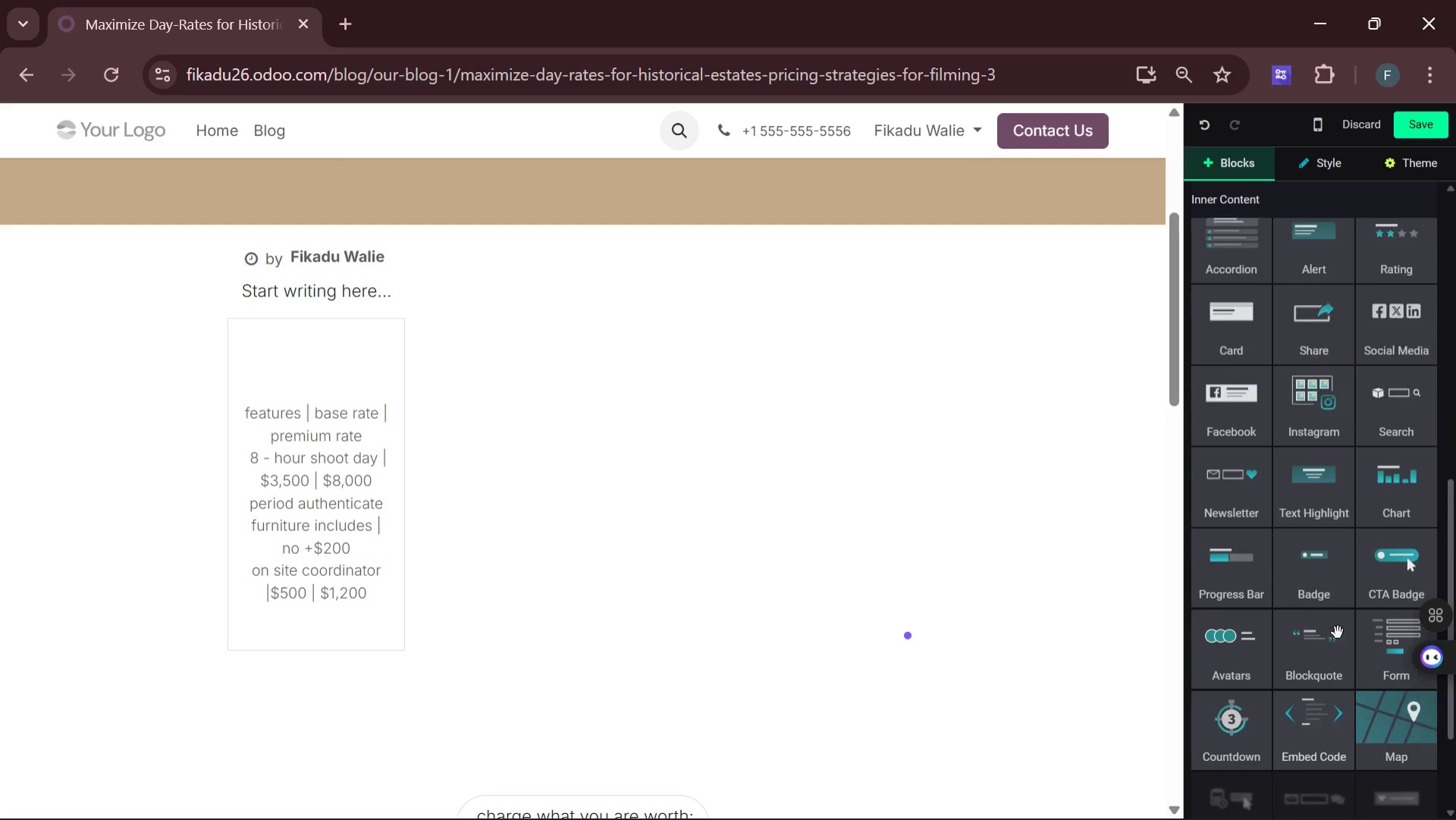 
wait(9.48)
 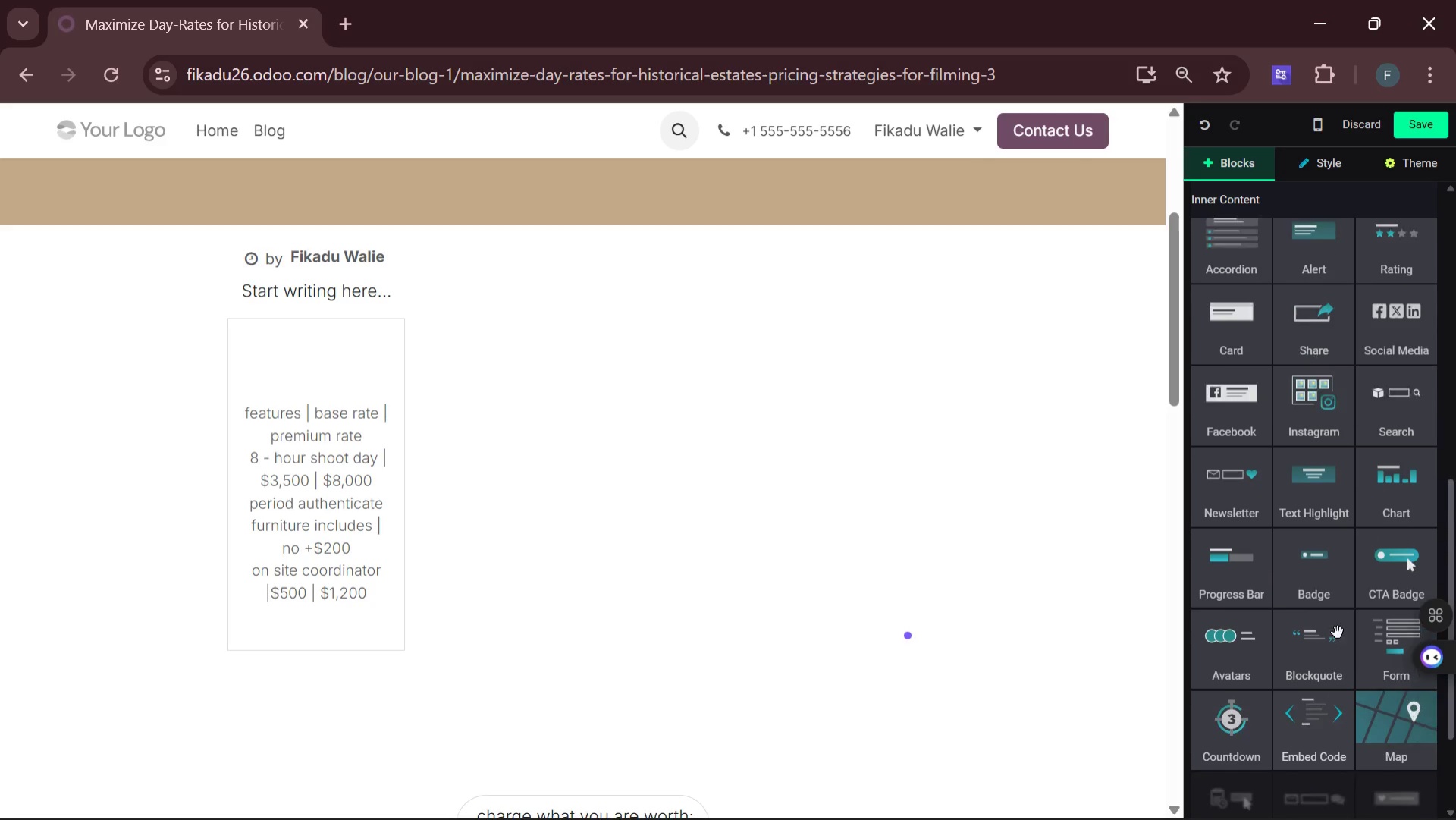 
left_click_drag(start_coordinate=[1320, 454], to_coordinate=[899, 436])
 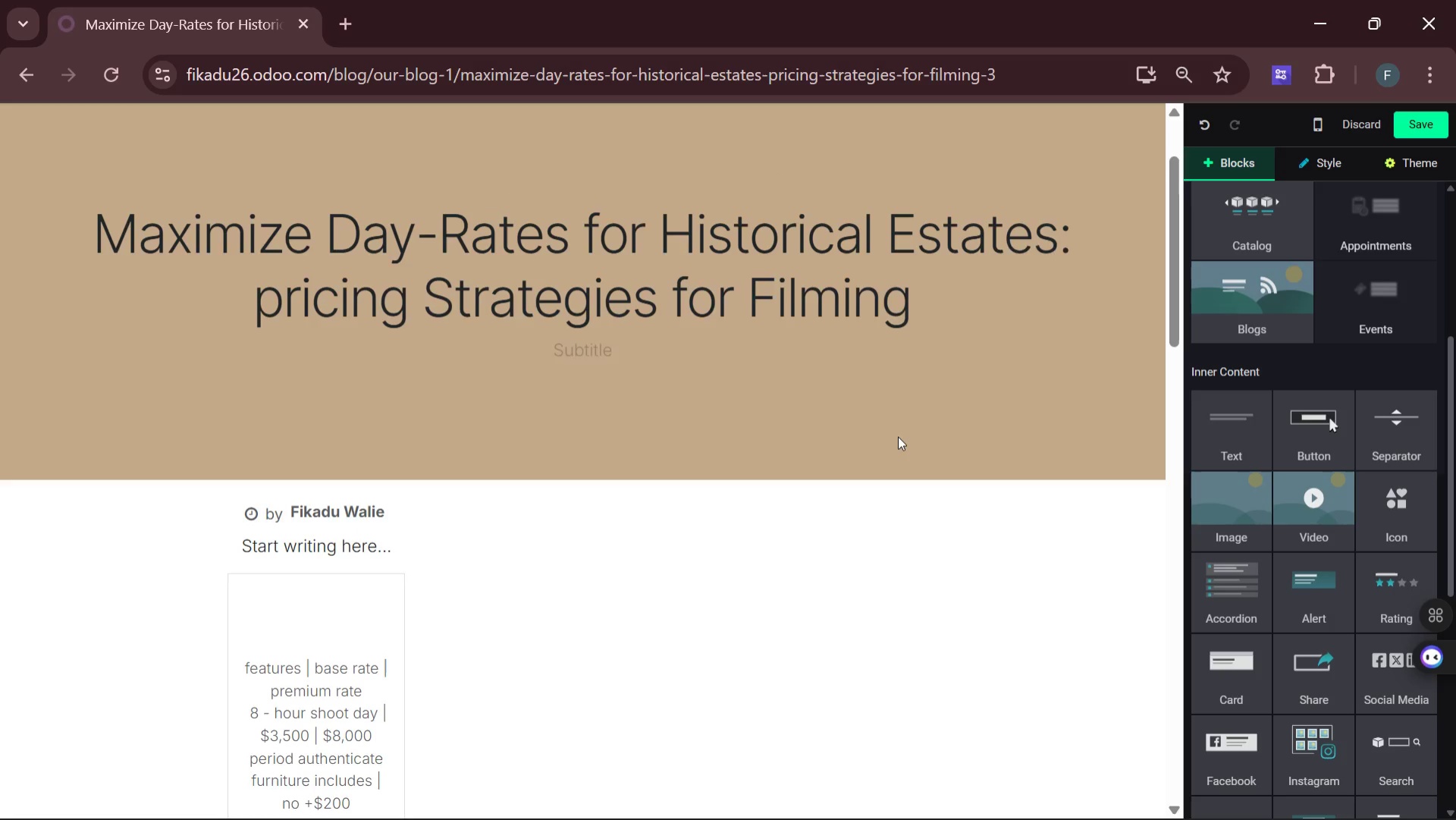 
wait(9.41)
 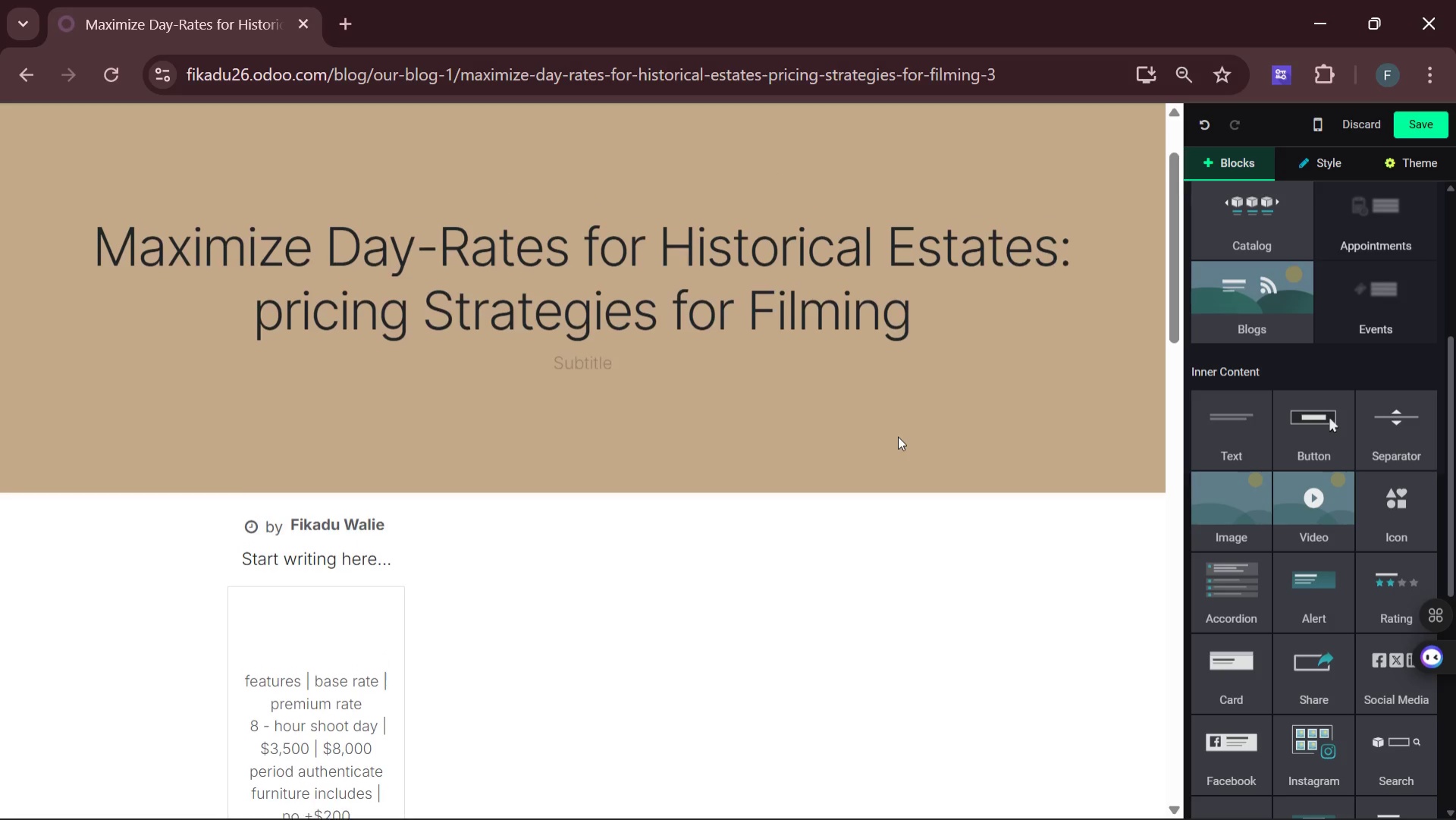 
key(Control+Z)
 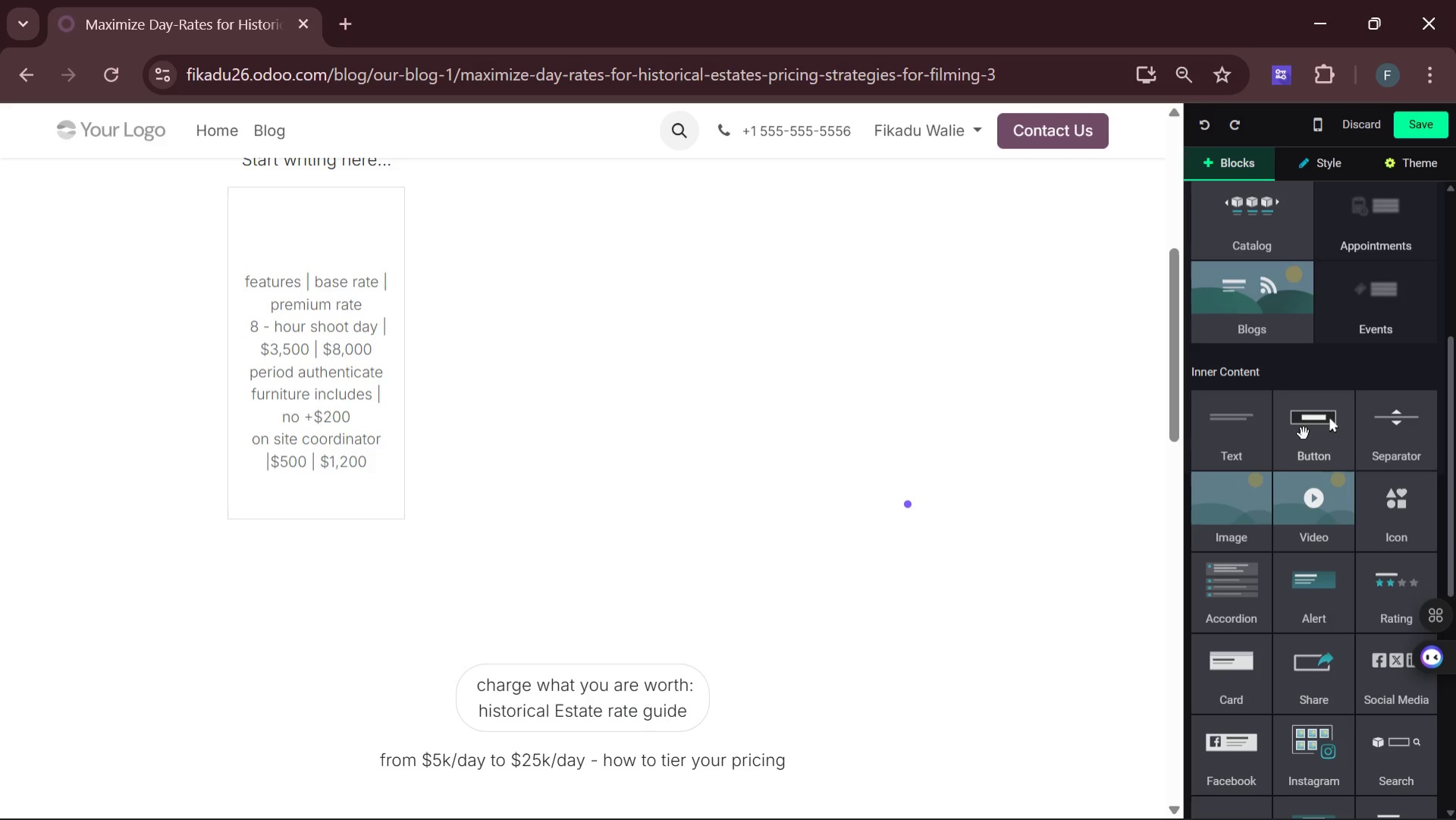 
left_click_drag(start_coordinate=[1304, 448], to_coordinate=[956, 749])
 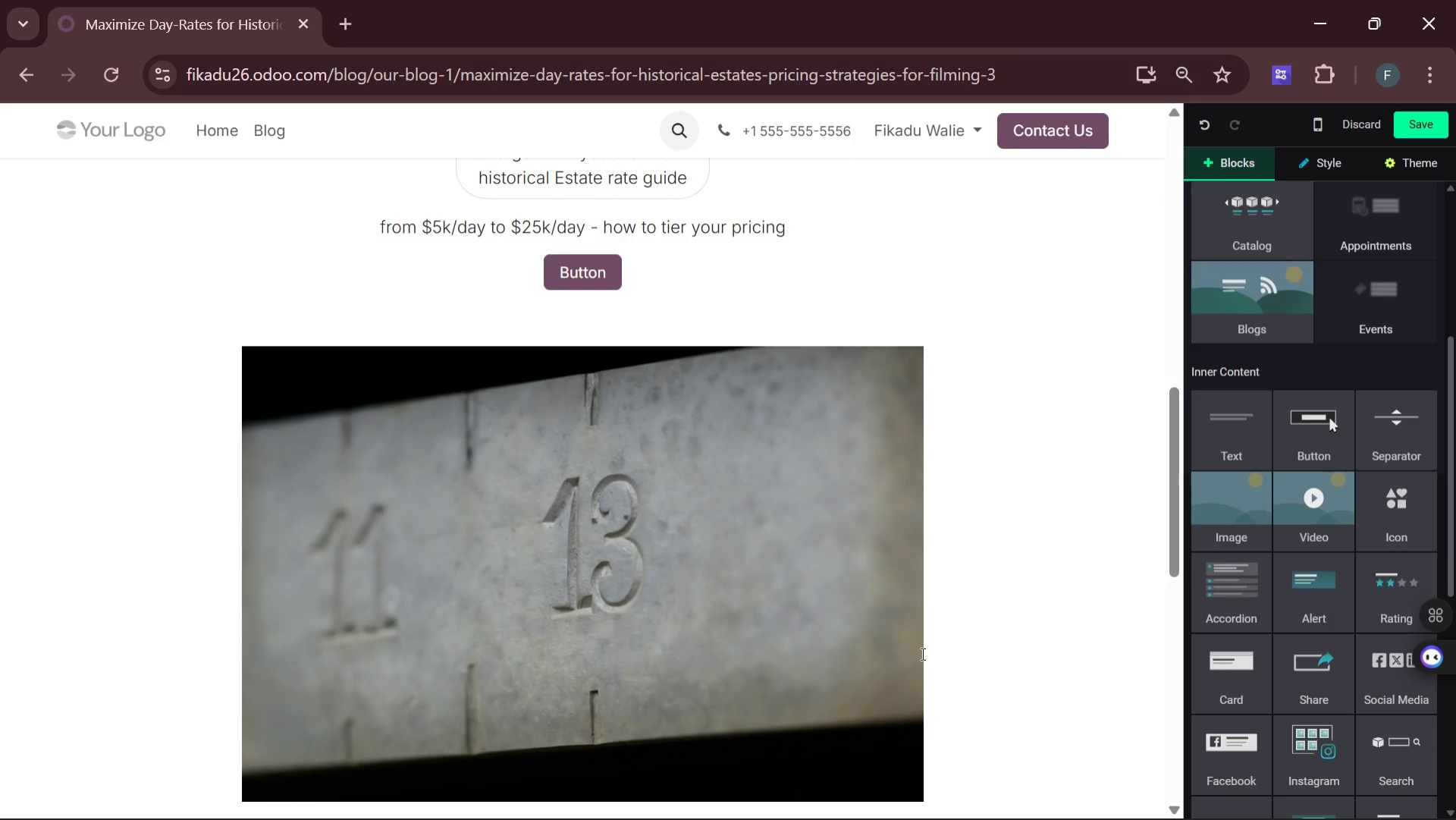 
wait(12.38)
 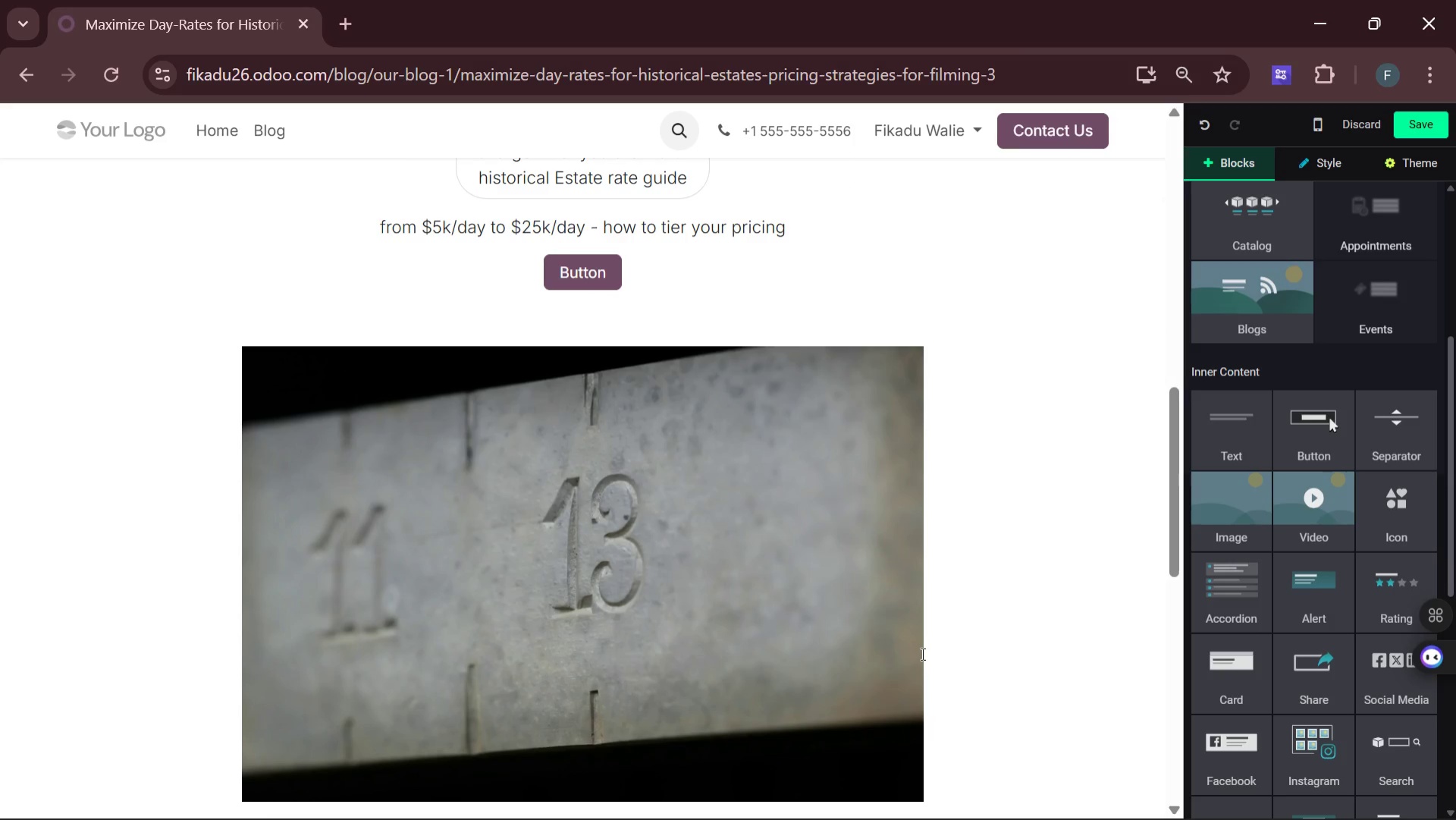 
left_click([620, 271])
 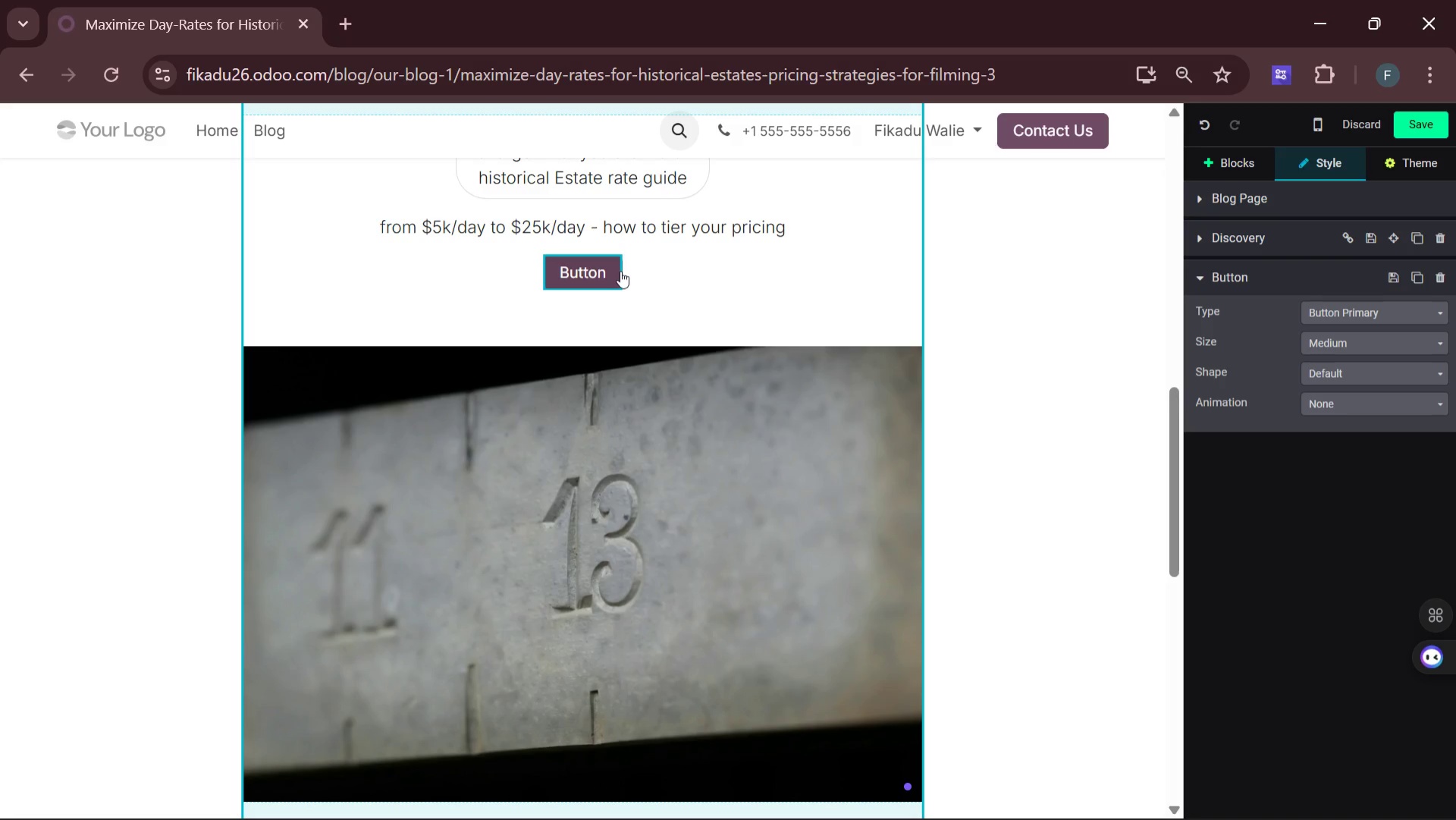 
key(Backspace)
key(Backspace)
key(Backspace)
key(Backspace)
key(Backspace)
key(Backspace)
key(Backspace)
type(Get your estate )
 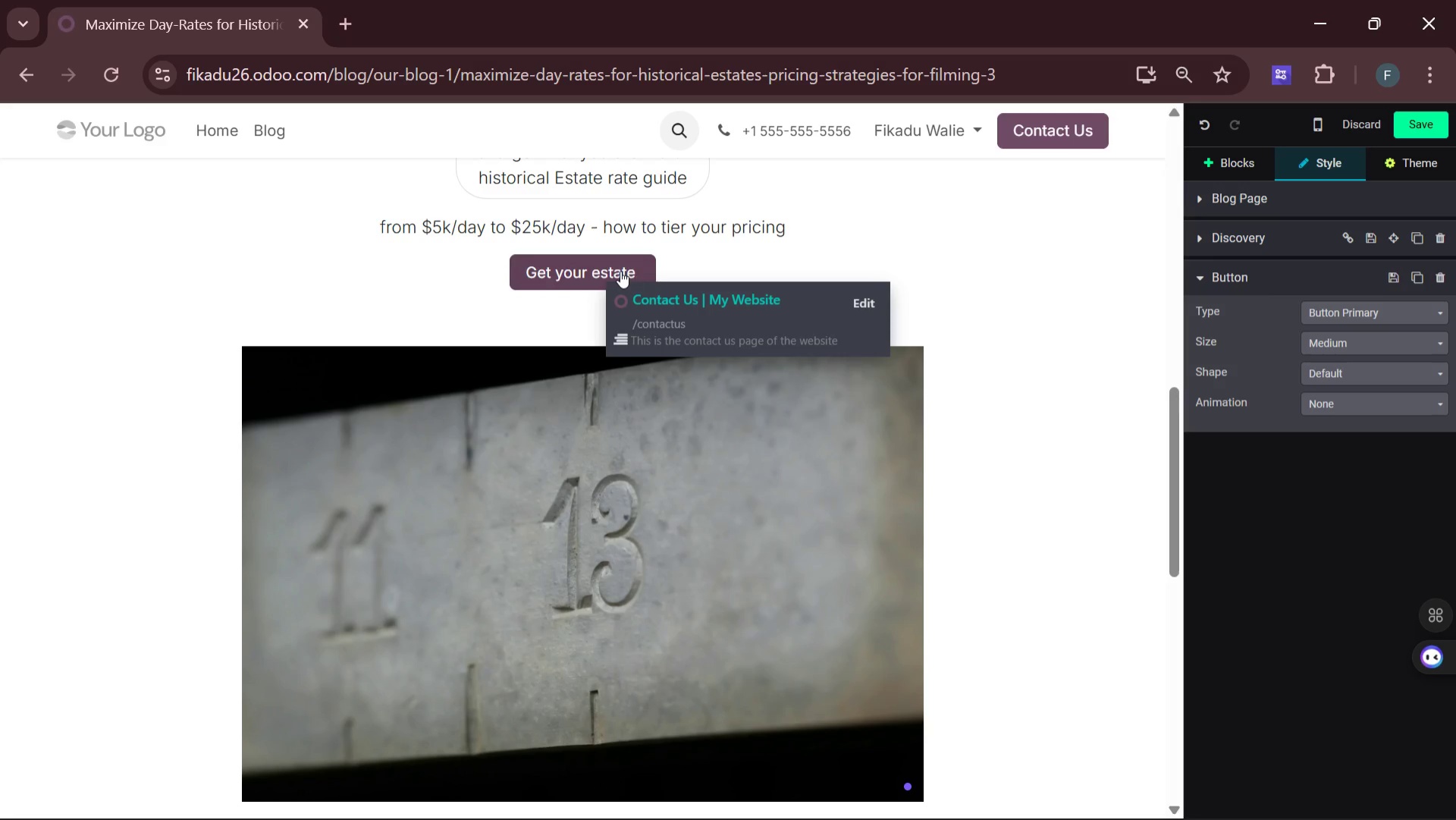 
type(valation worksheet)
 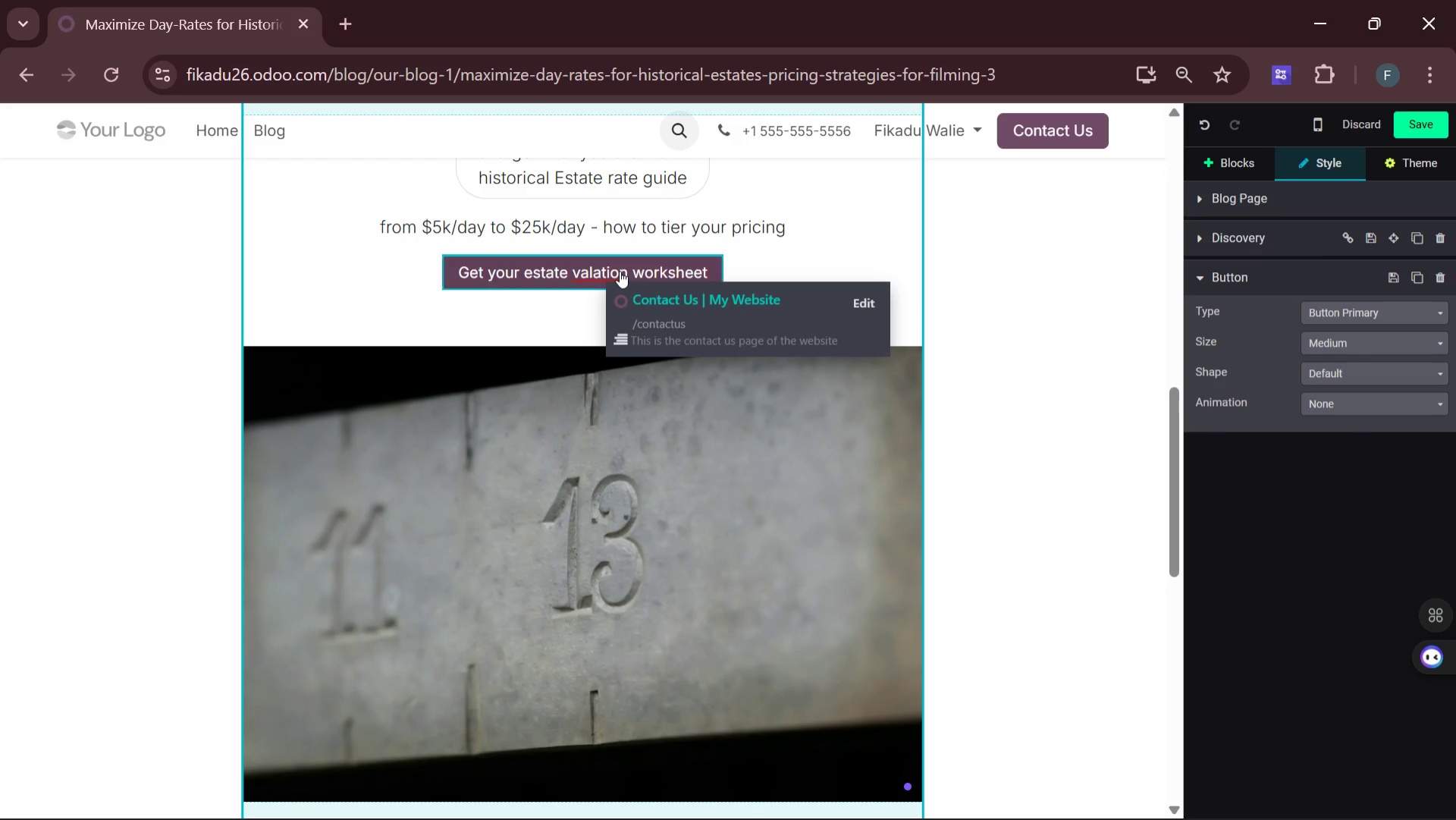 
wait(7.8)
 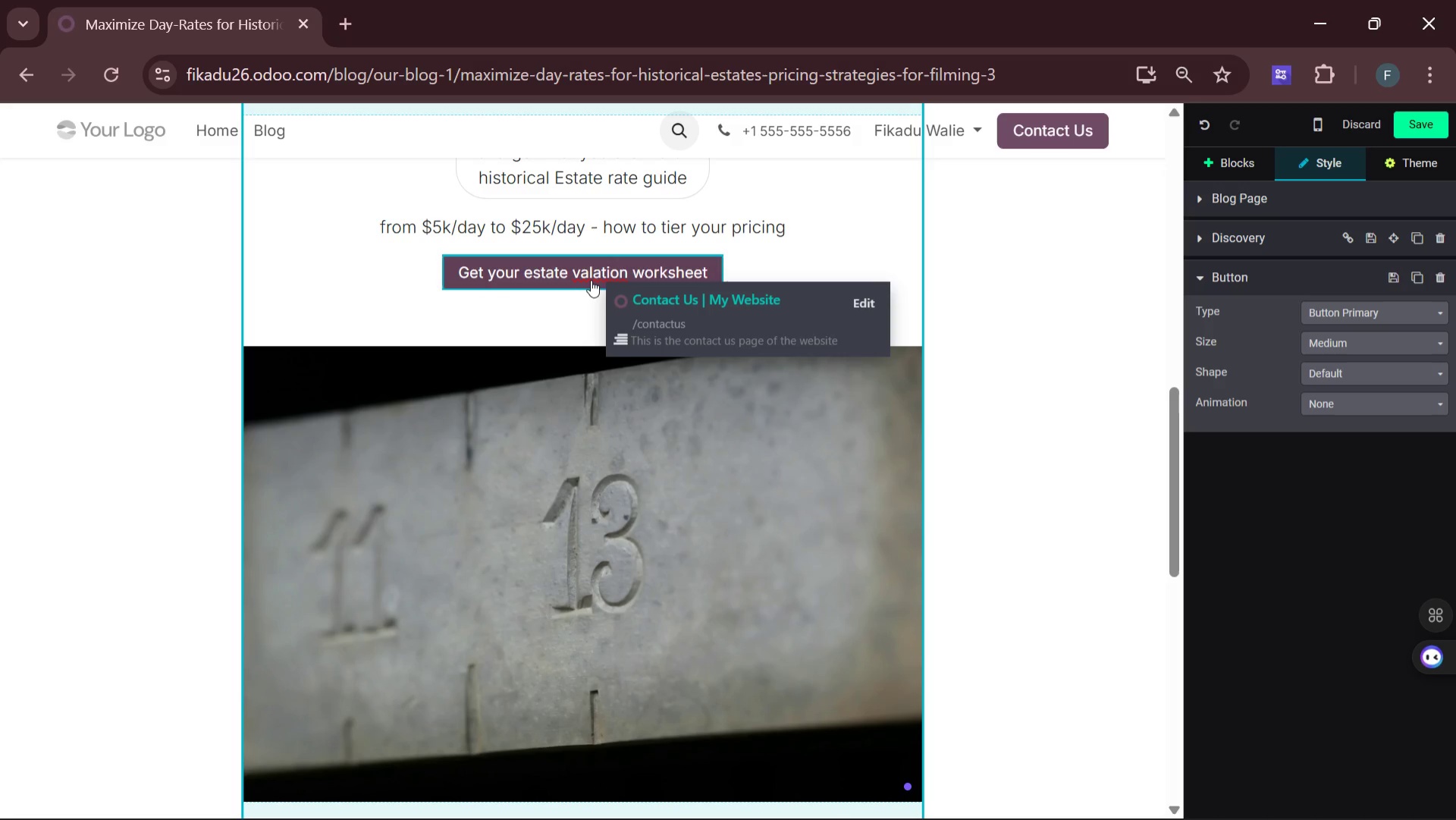 
left_click([593, 269])
 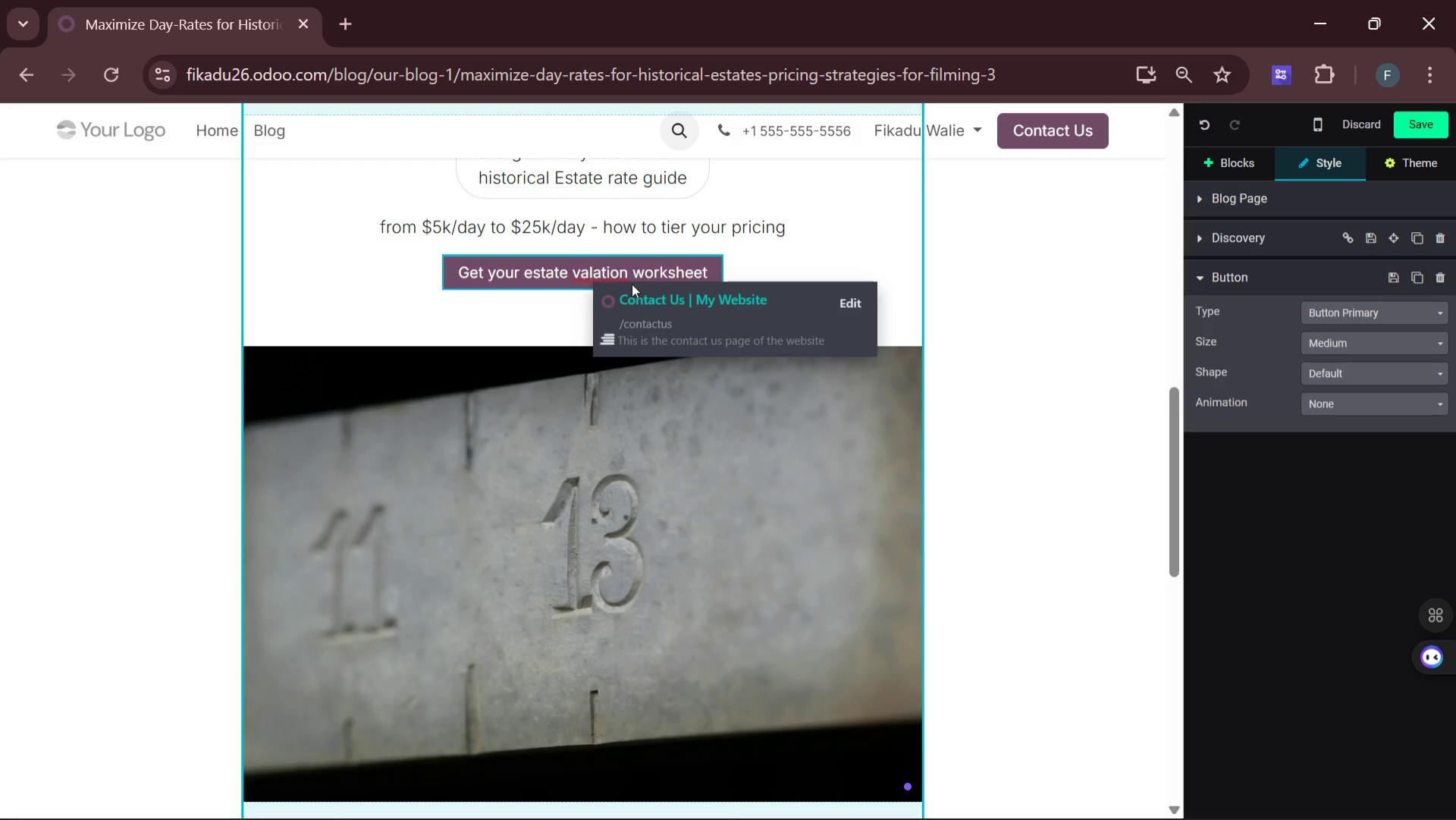 
key(U)
 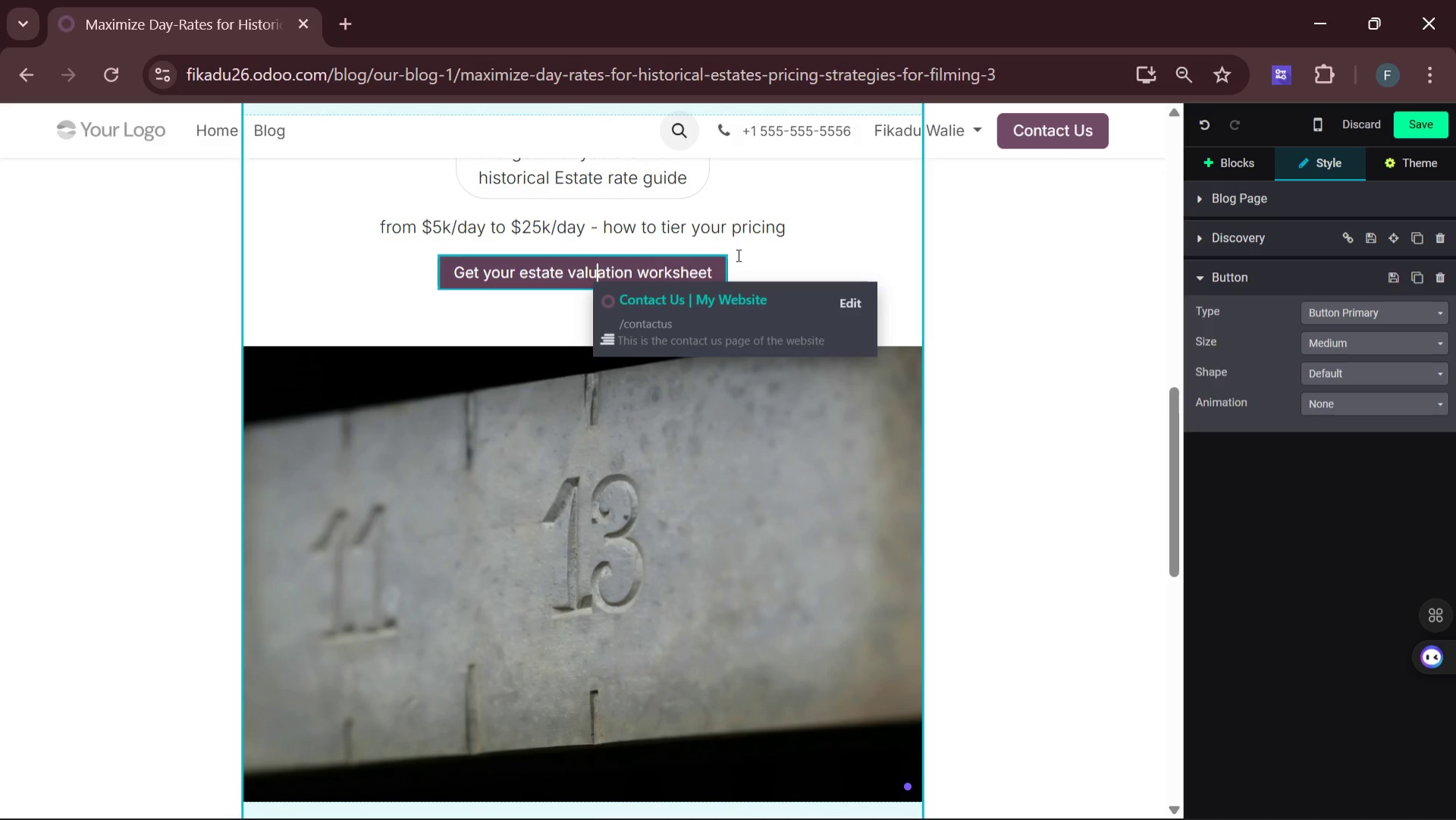 
left_click([827, 224])
 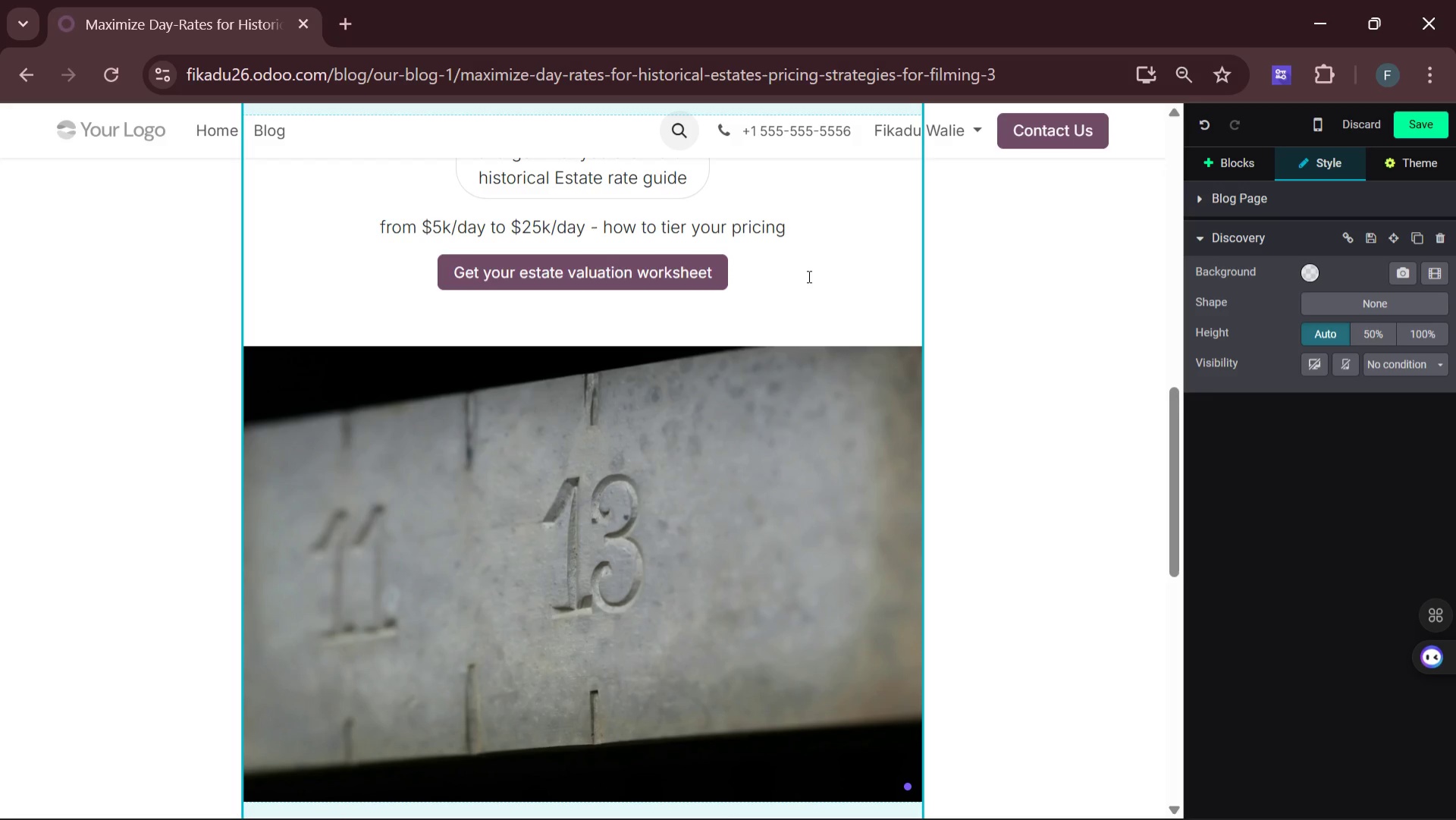 
wait(12.03)
 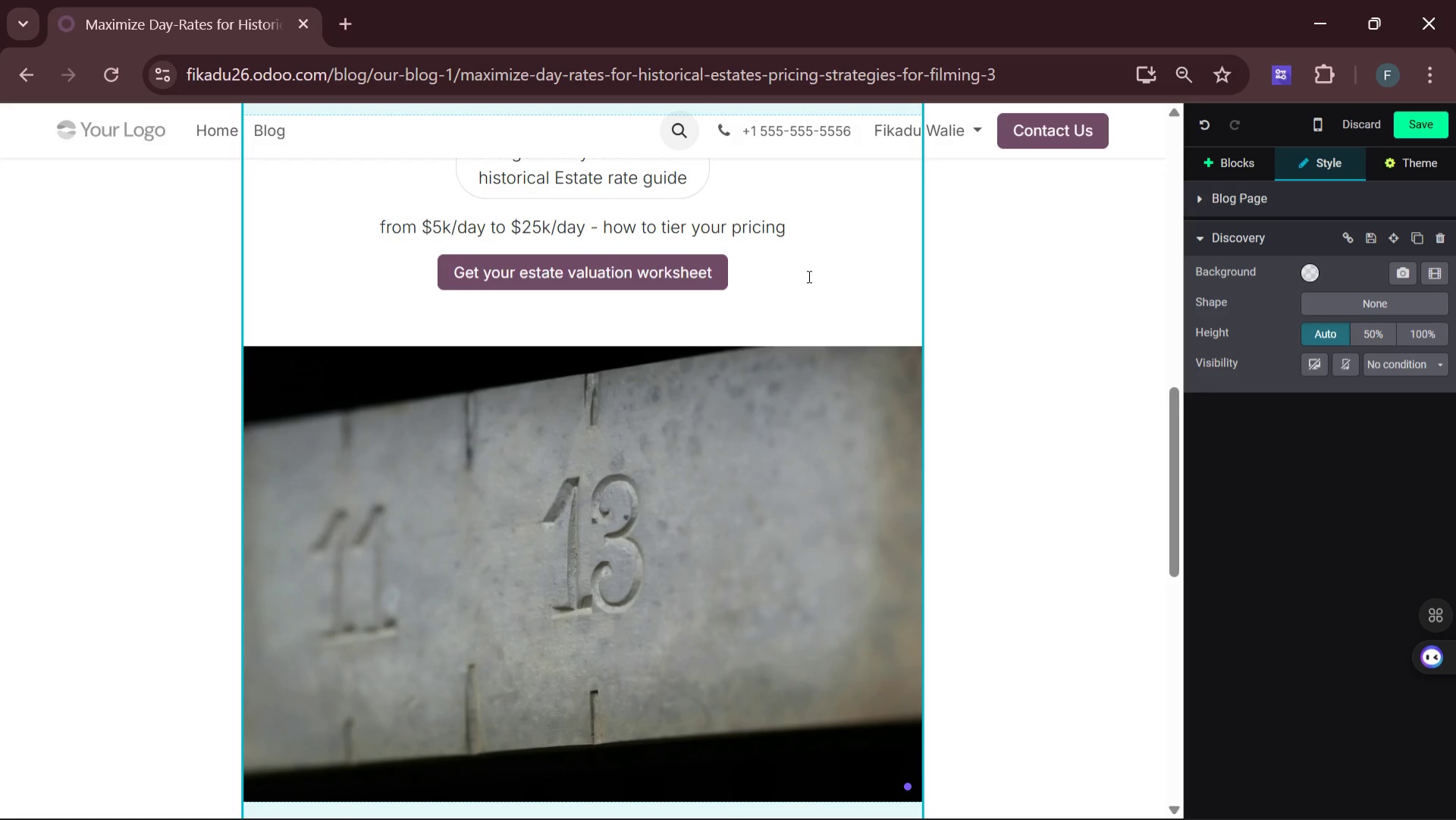 
left_click([1241, 163])
 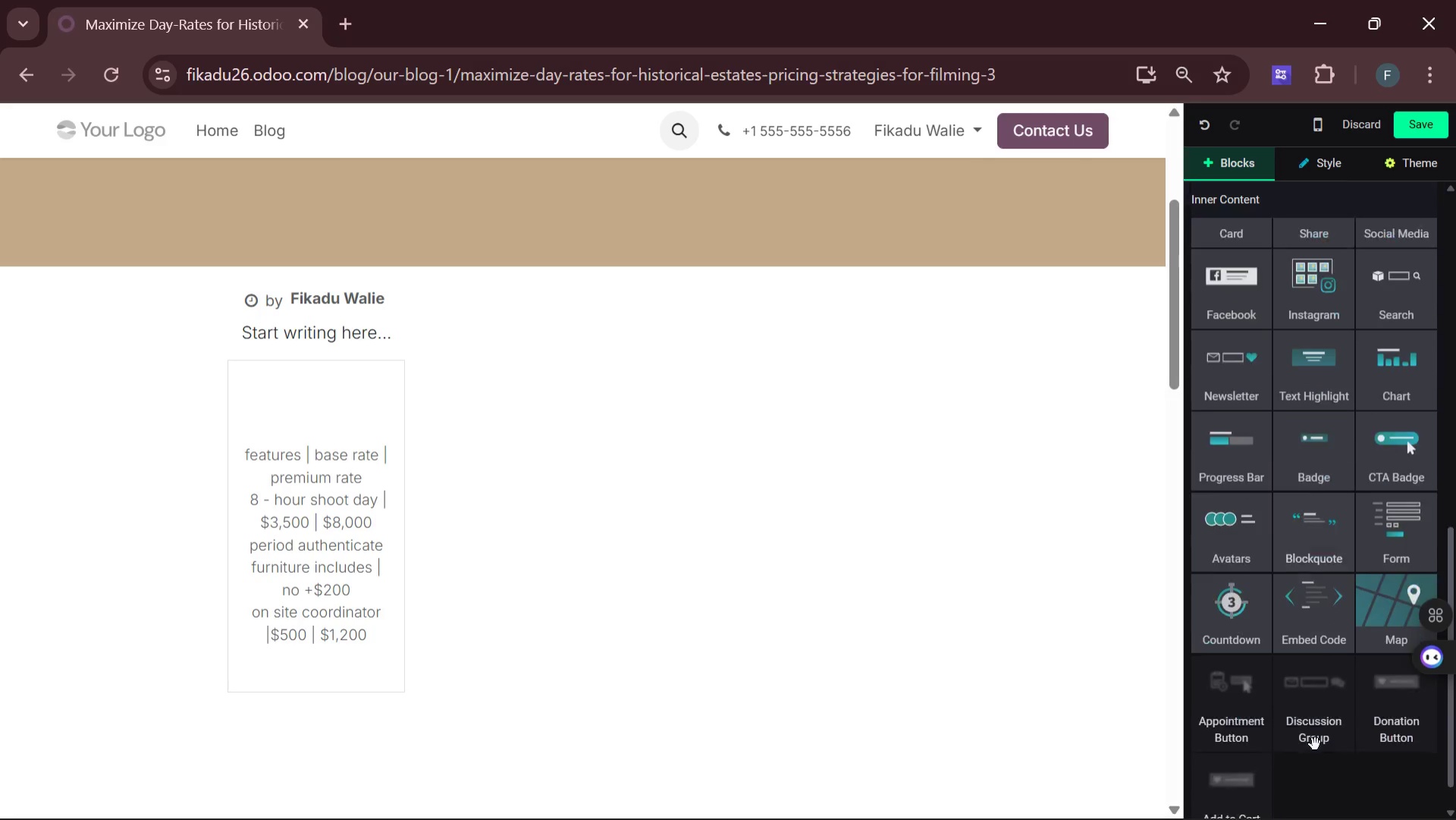 
wait(6.36)
 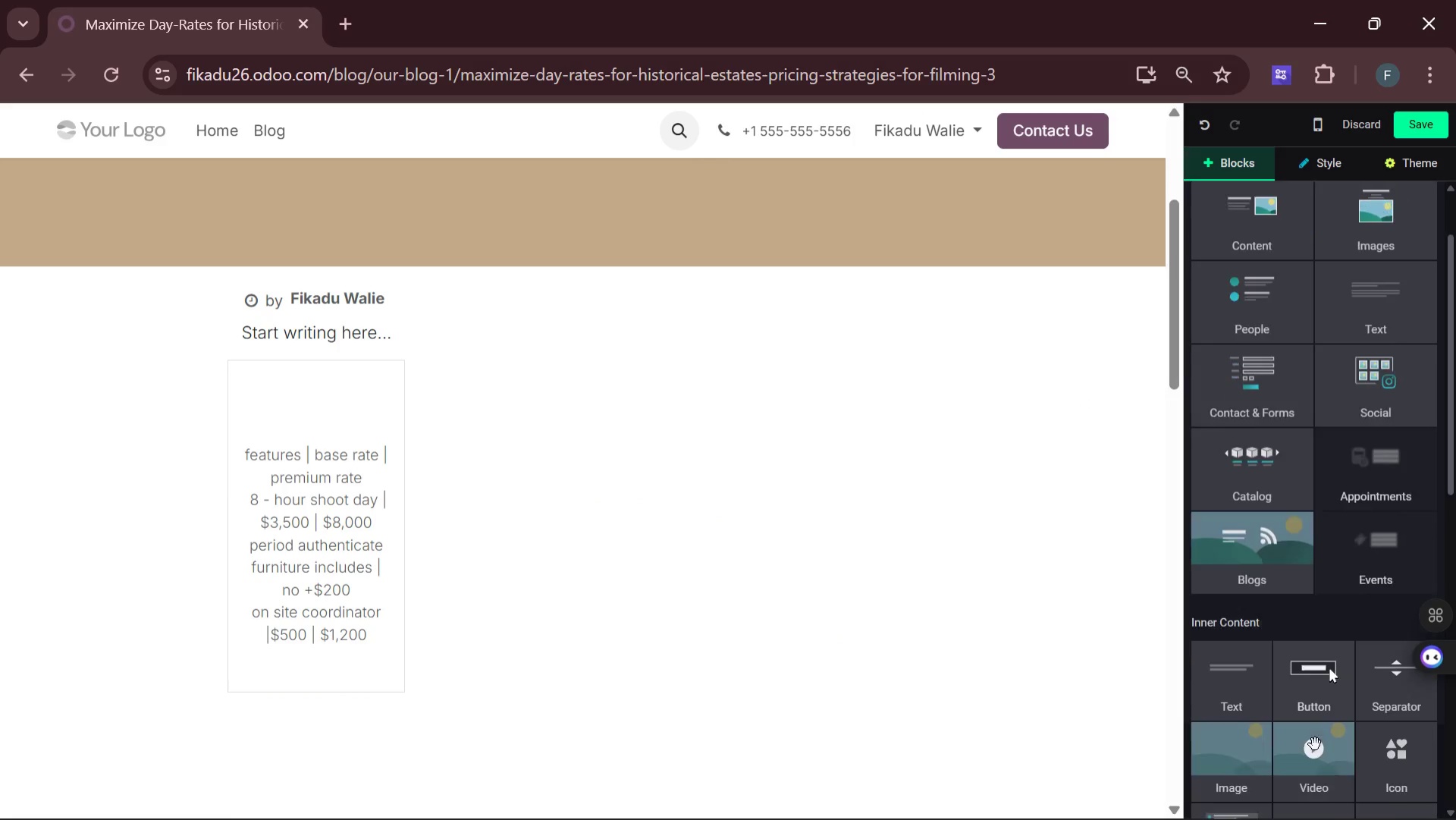 
left_click_drag(start_coordinate=[1400, 482], to_coordinate=[937, 539])
 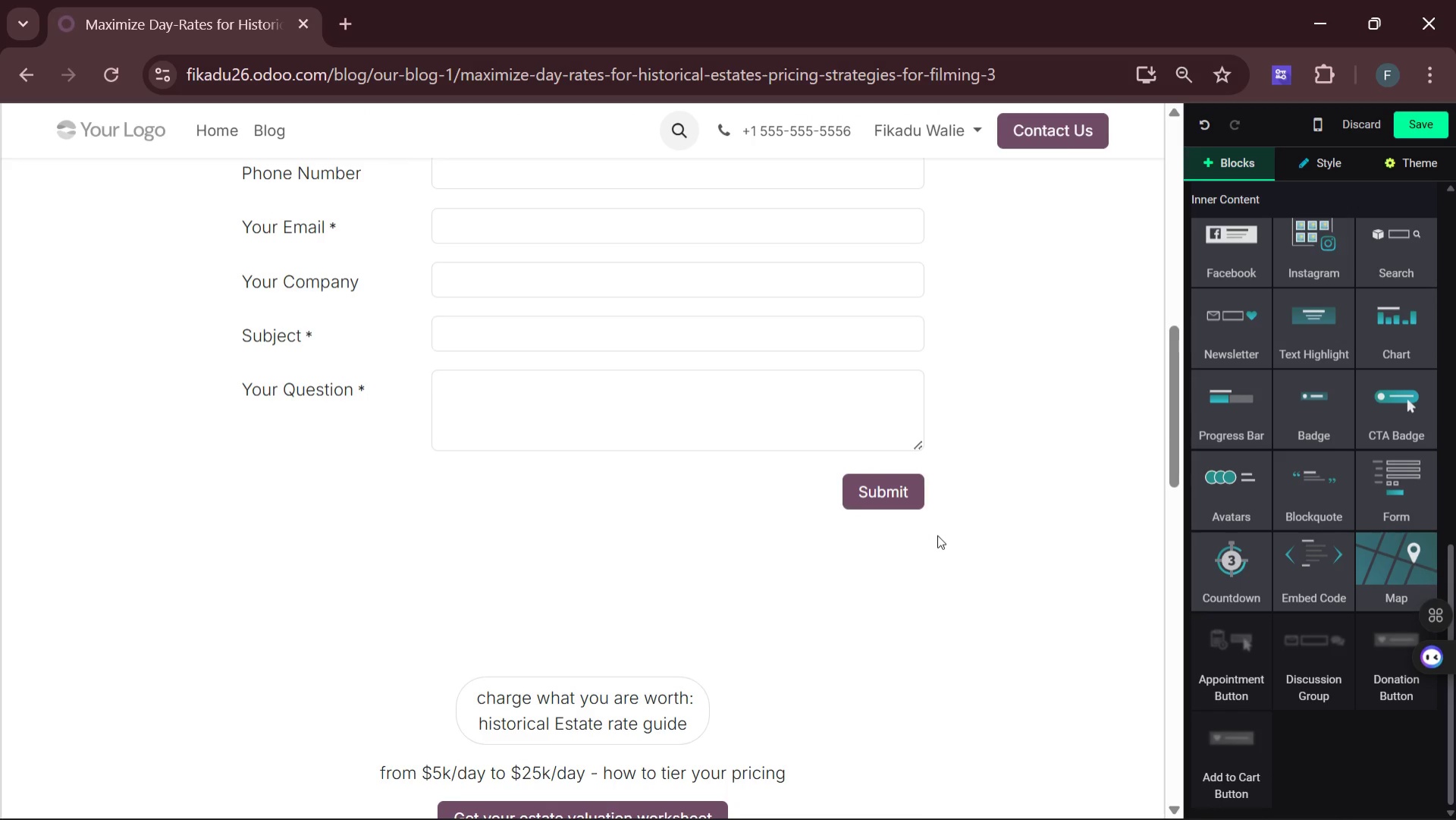 
wait(8.89)
 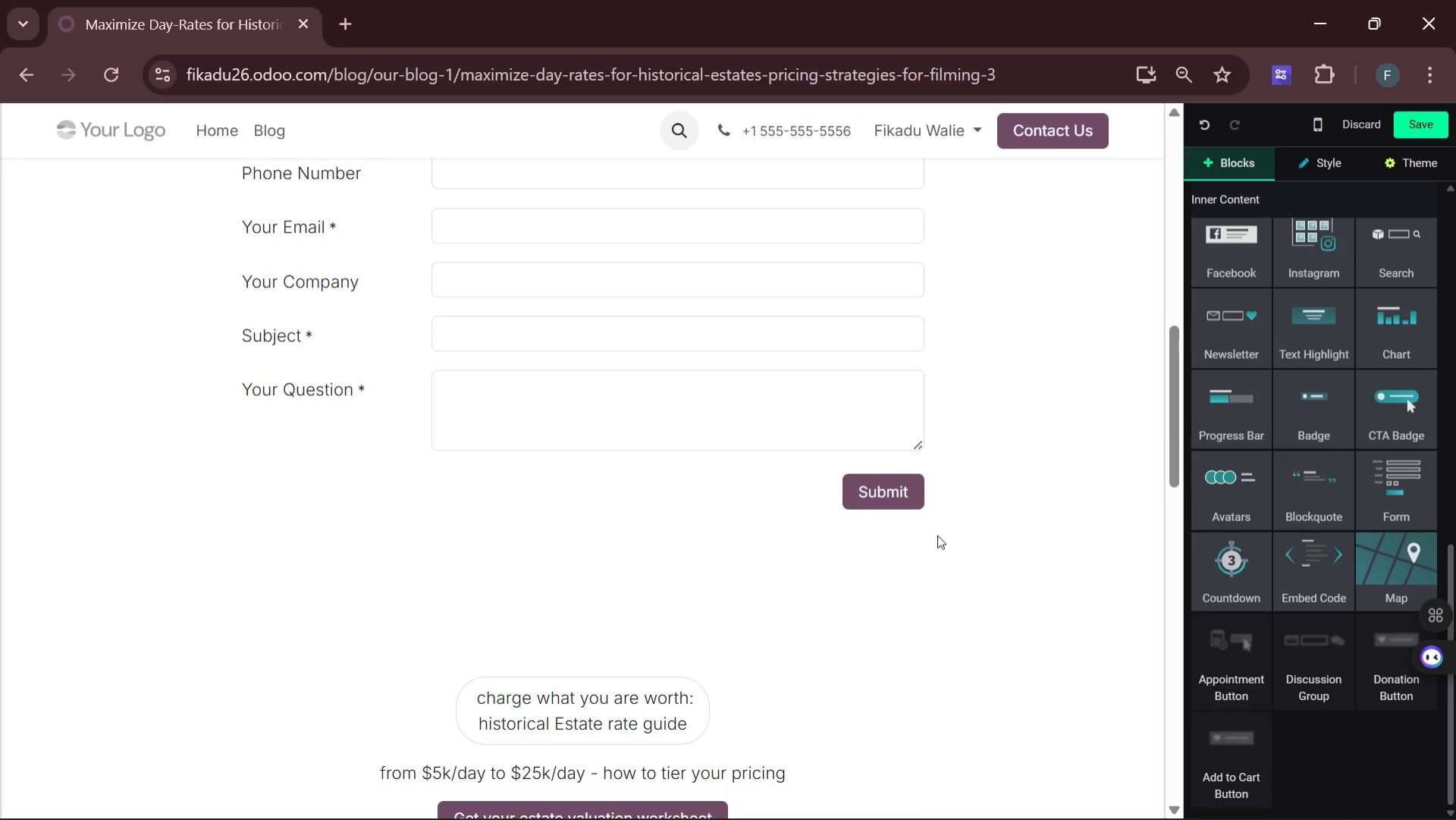 
left_click([915, 495])
 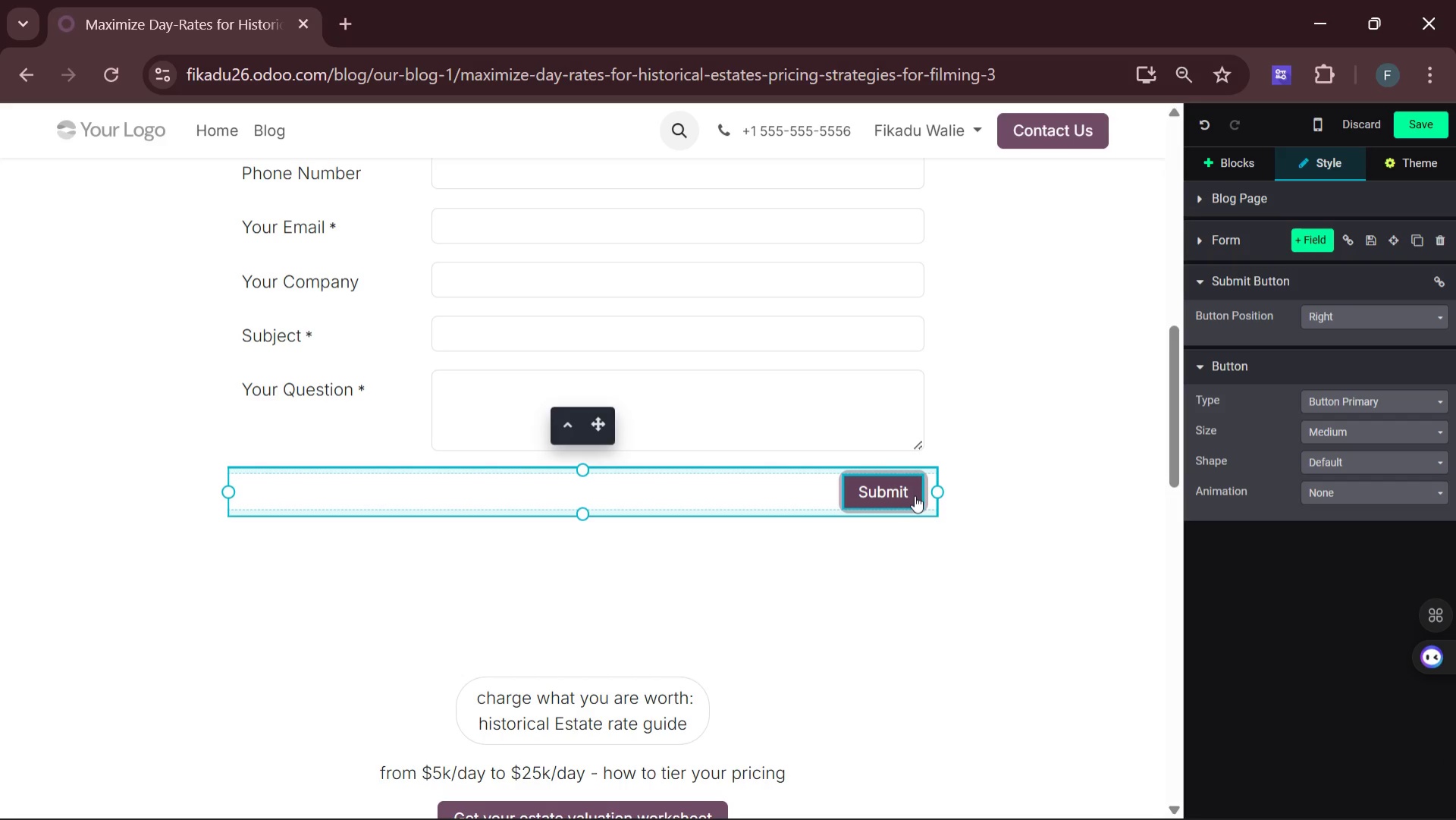 
key(Backspace)
key(Backspace)
key(Backspace)
key(Backspace)
key(Backspace)
key(Backspace)
type(Geet worksheet)
 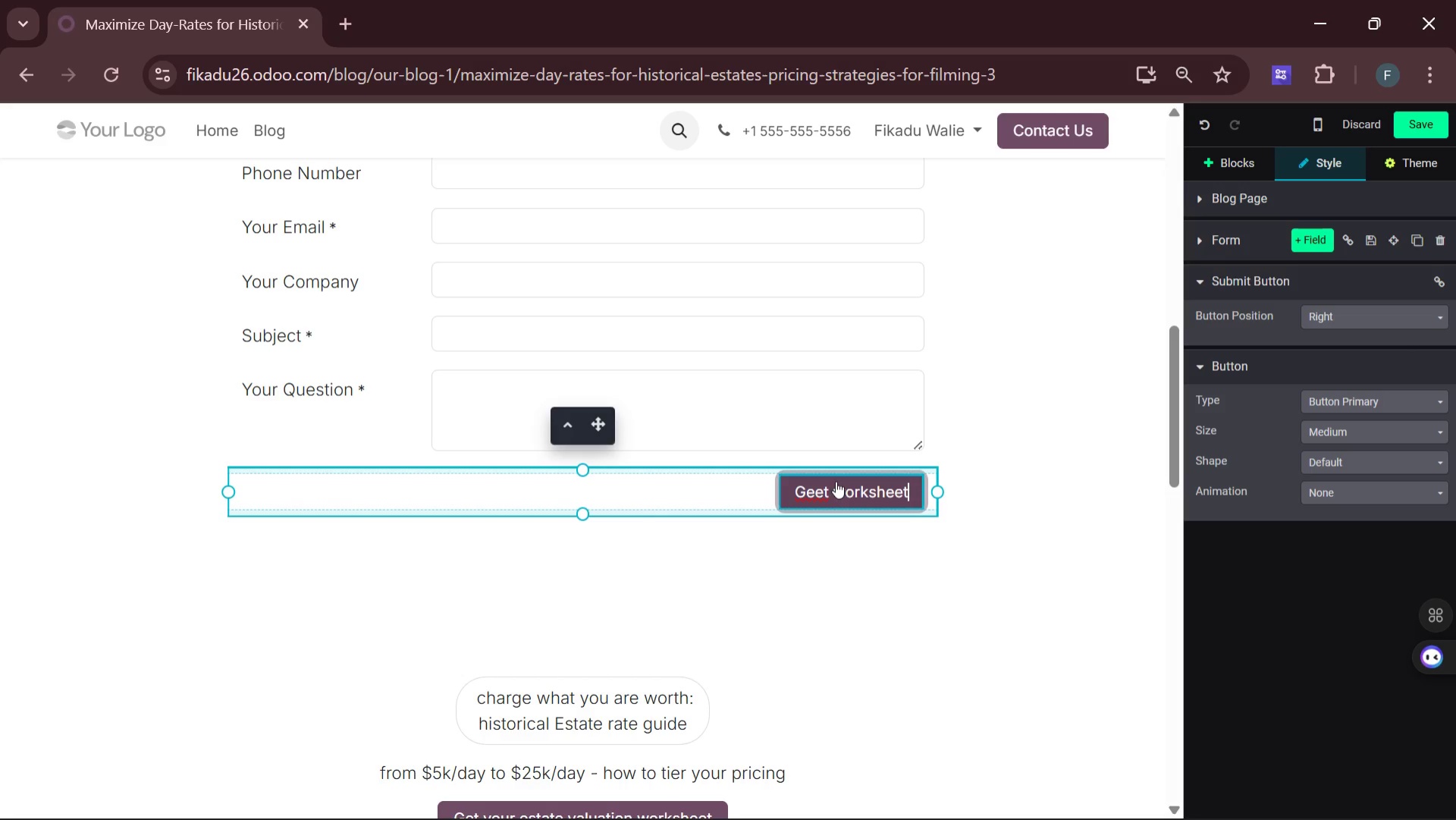 
left_click_drag(start_coordinate=[821, 485], to_coordinate=[821, 490])
 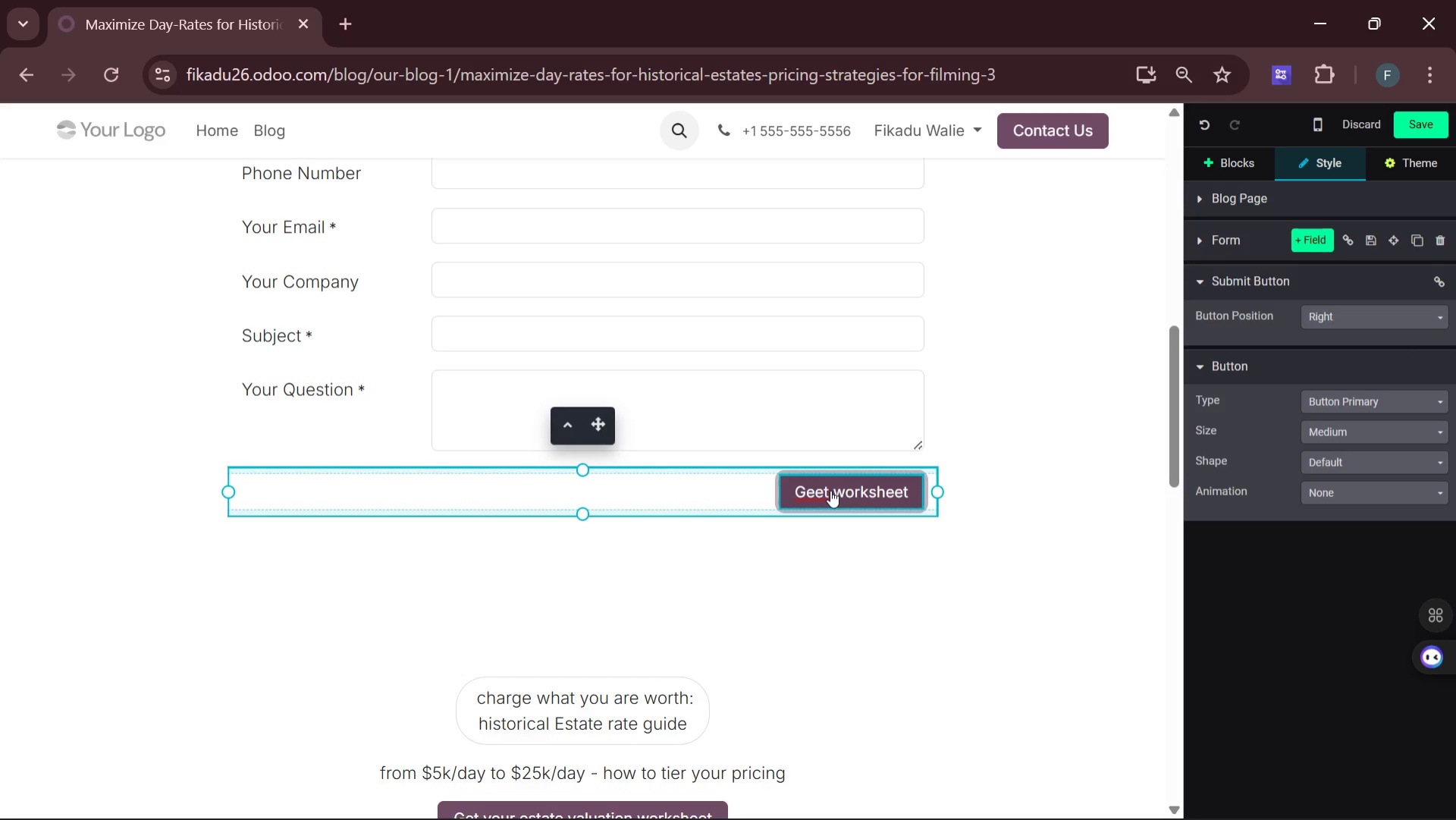 
key(Backspace)
 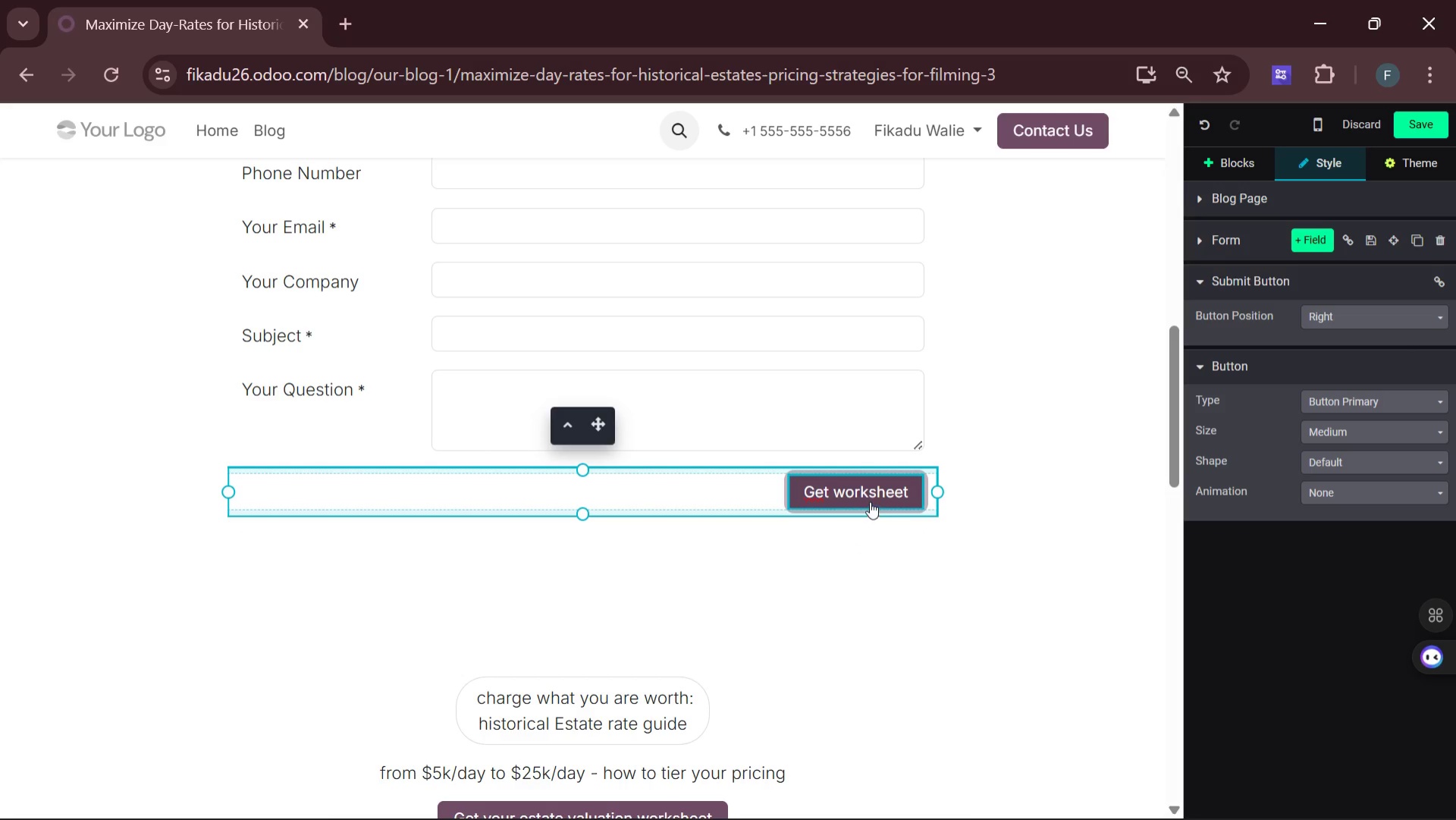 
wait(40.89)
 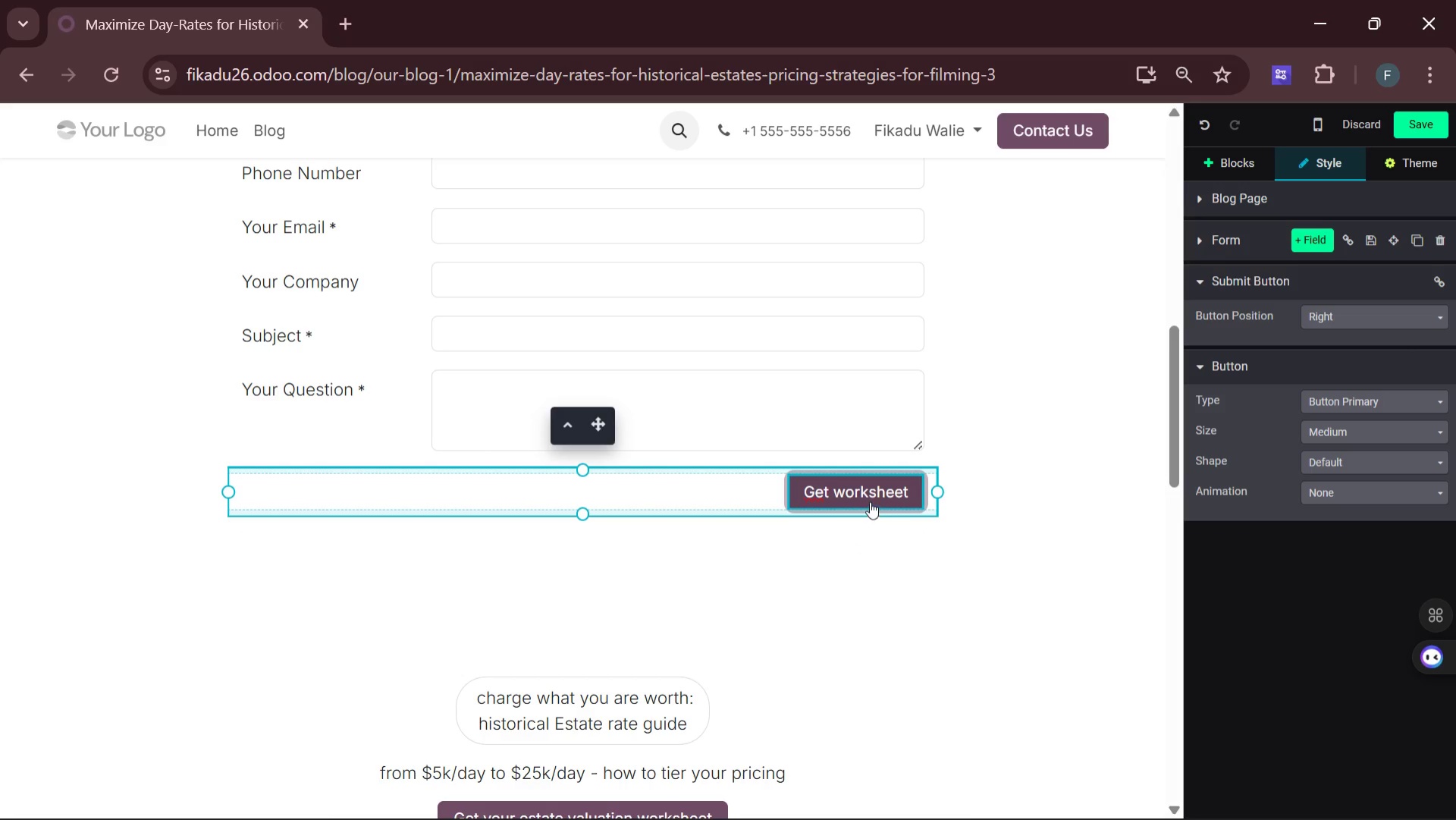 
left_click([1002, 476])
 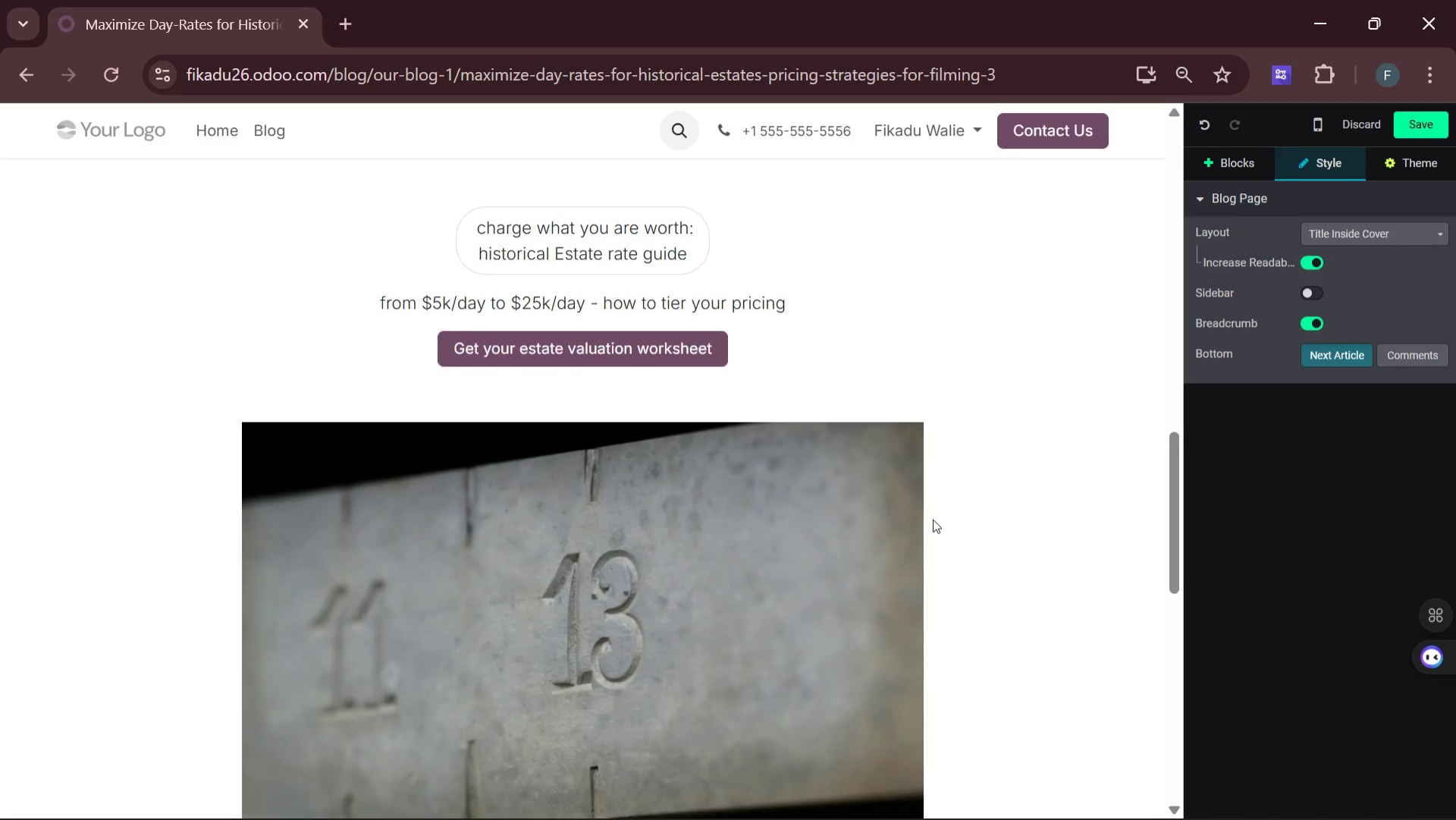 
wait(43.19)
 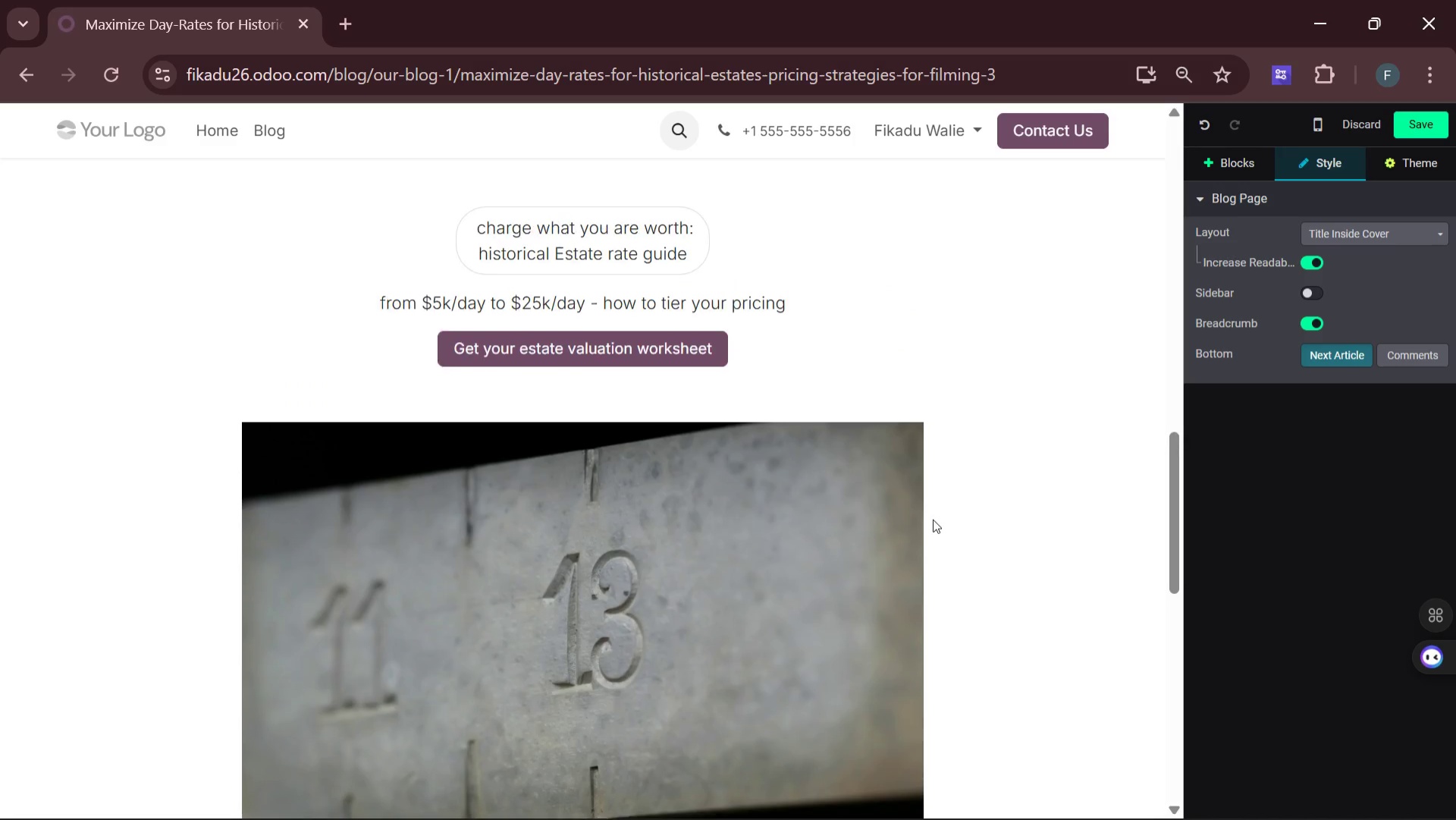 
left_click([1420, 125])
 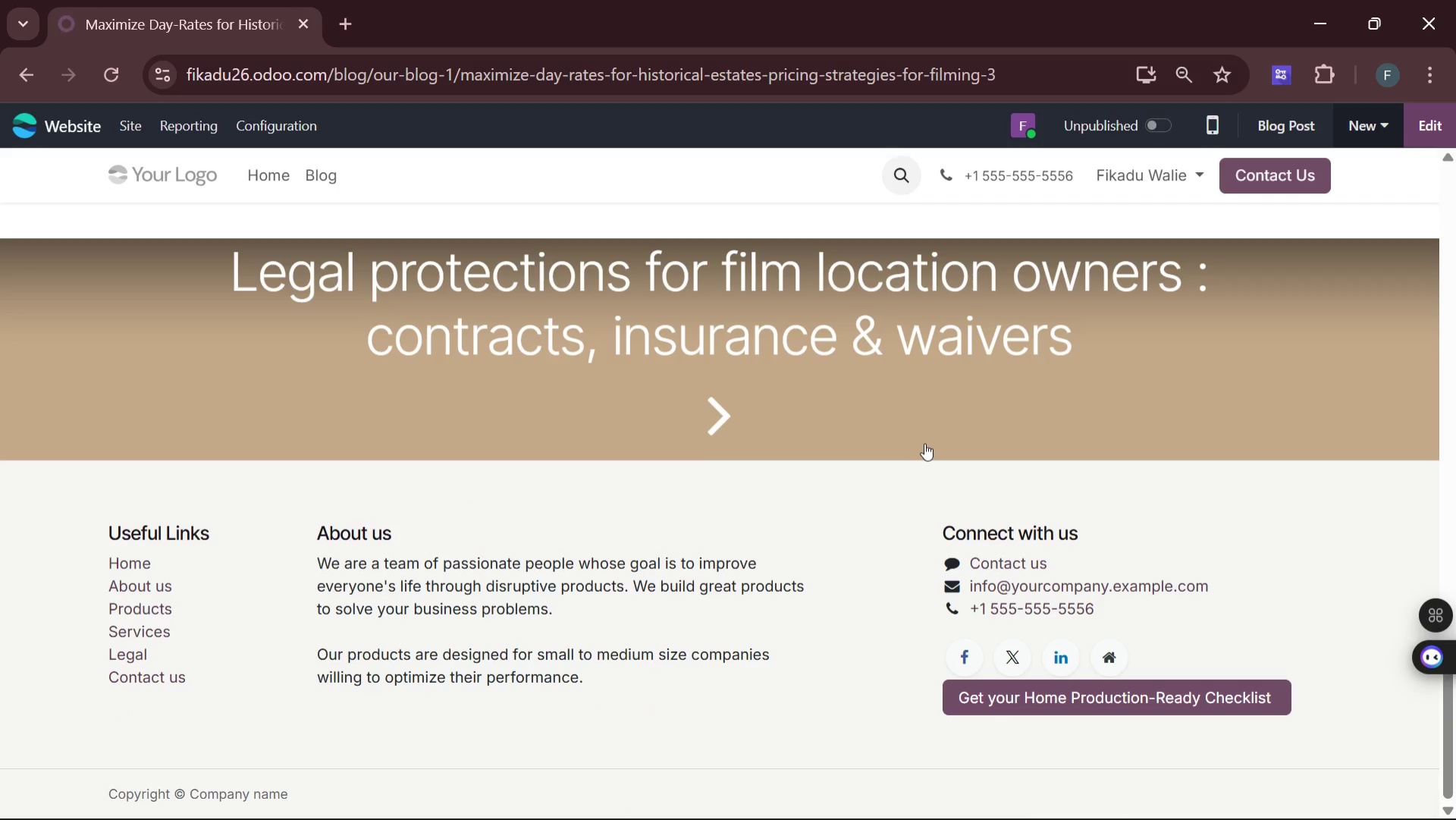 
wait(25.66)
 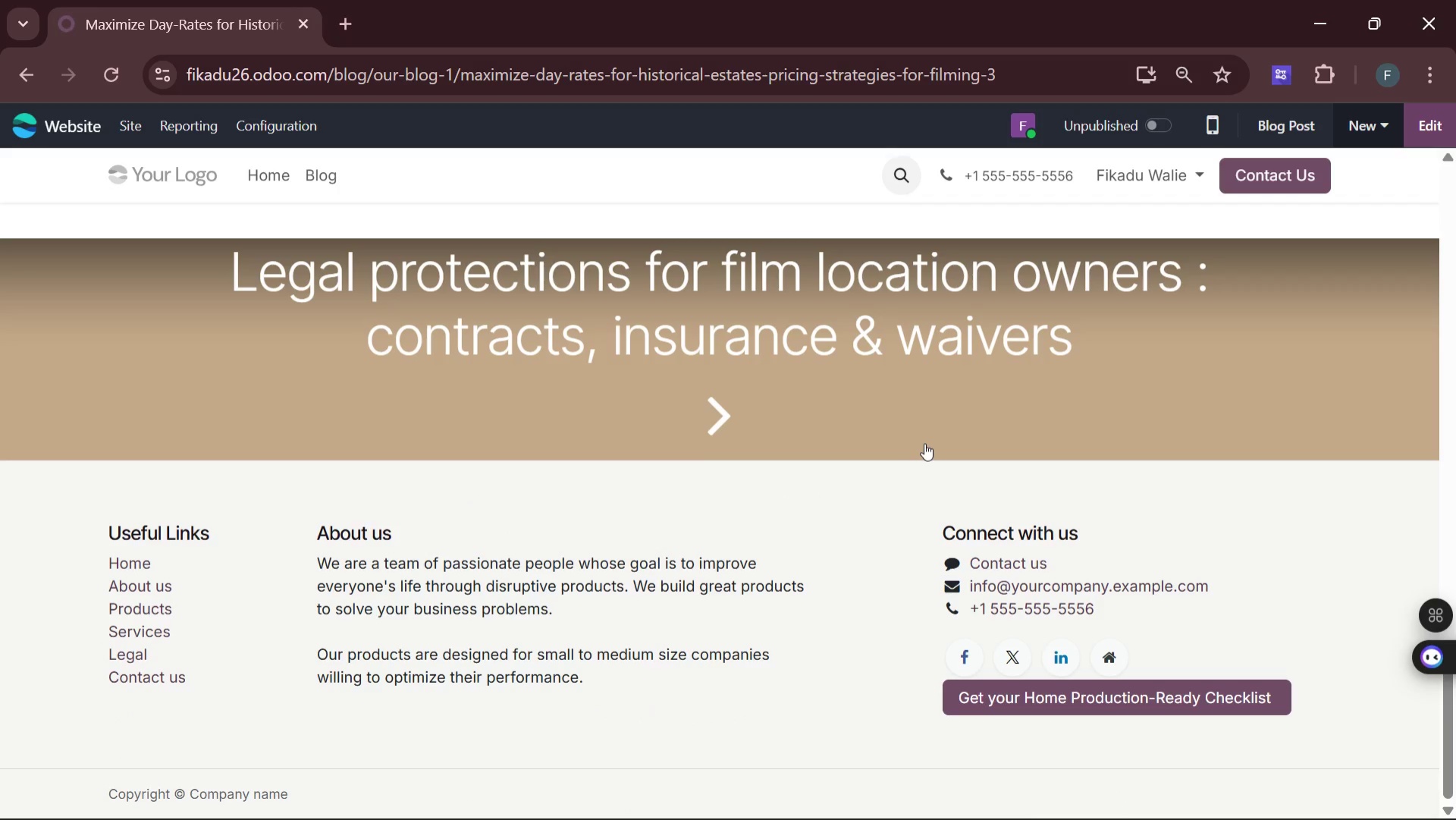 
left_click([1013, 700])